 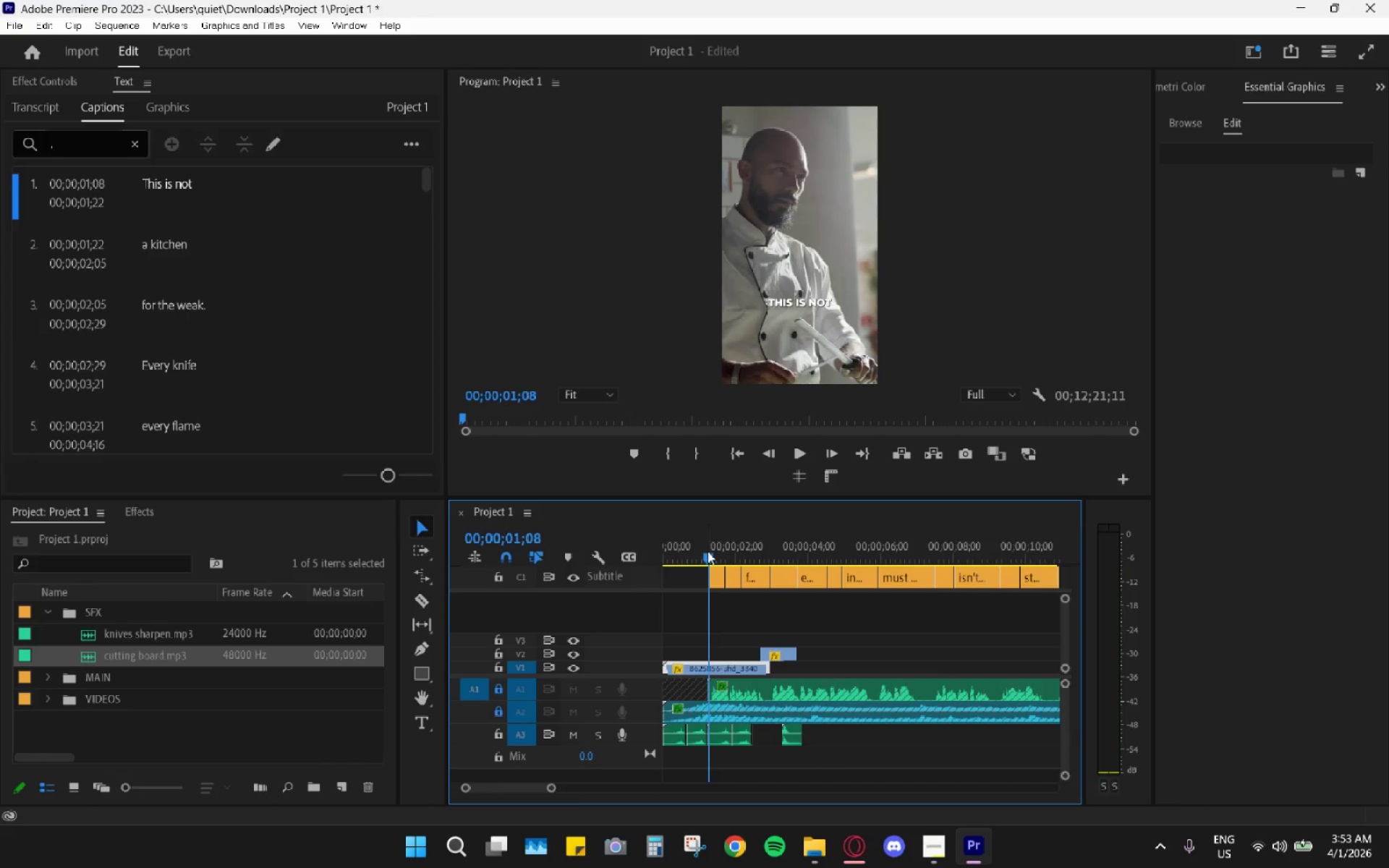 
key(Space)
 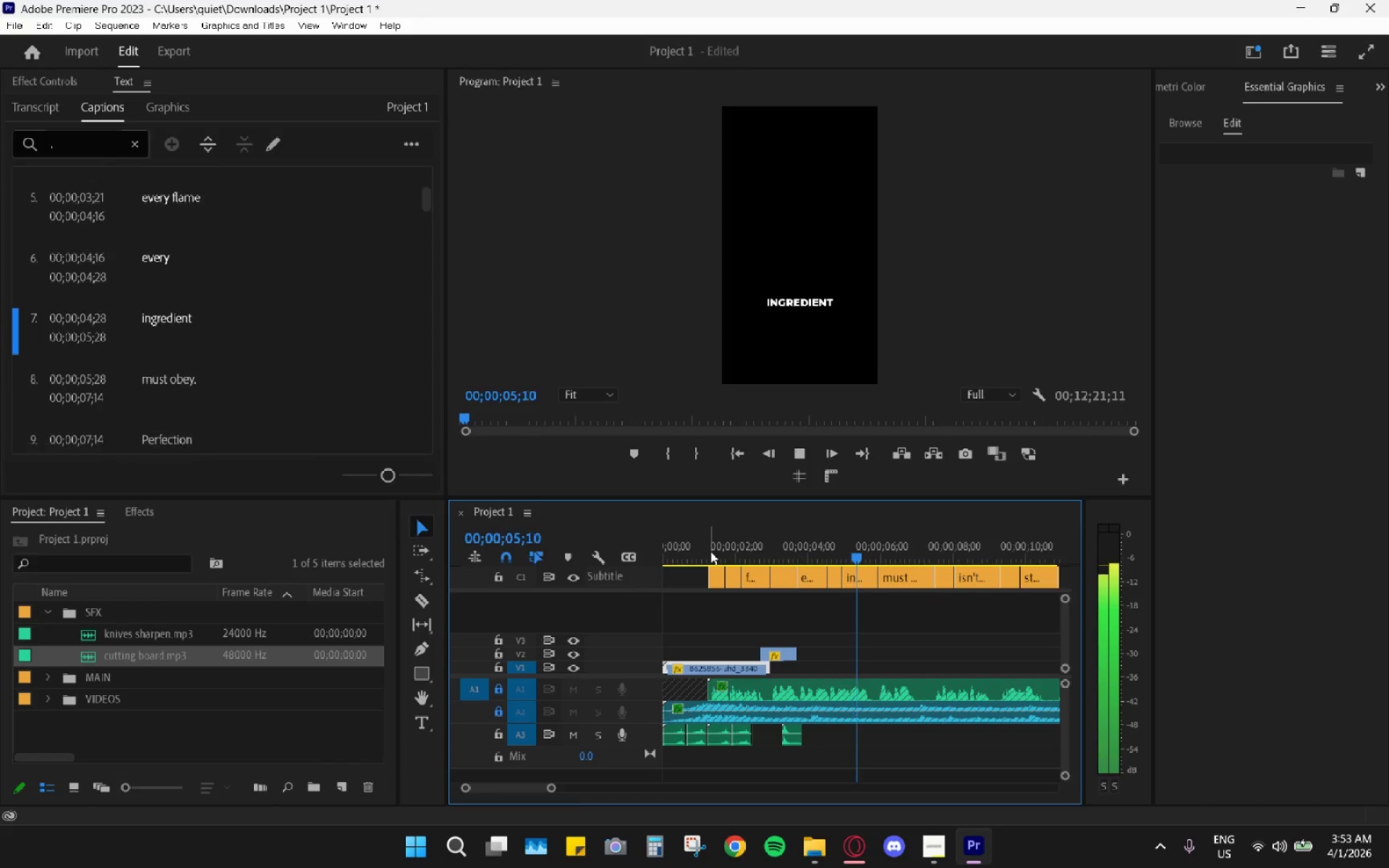 
wait(5.7)
 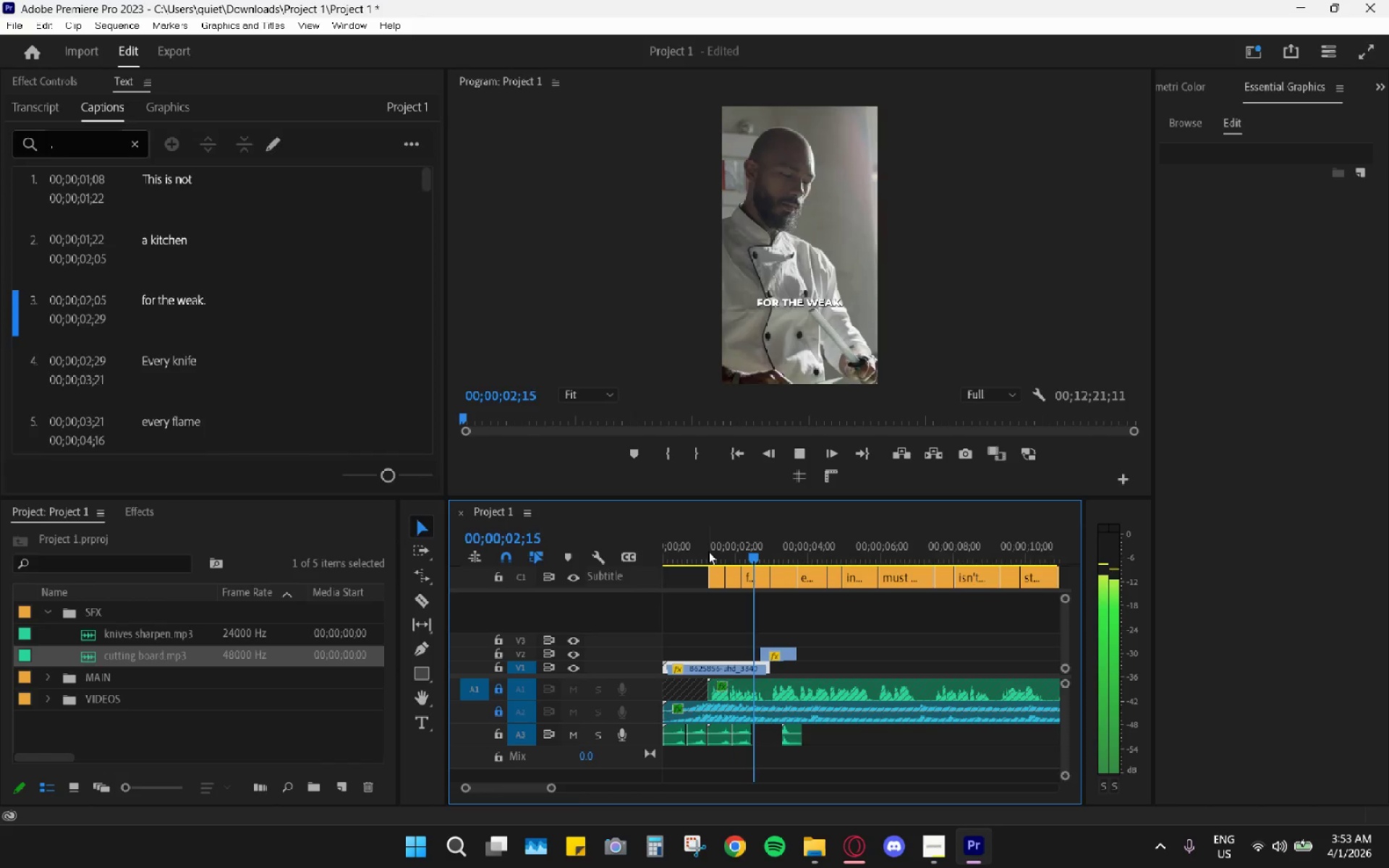 
key(Space)
 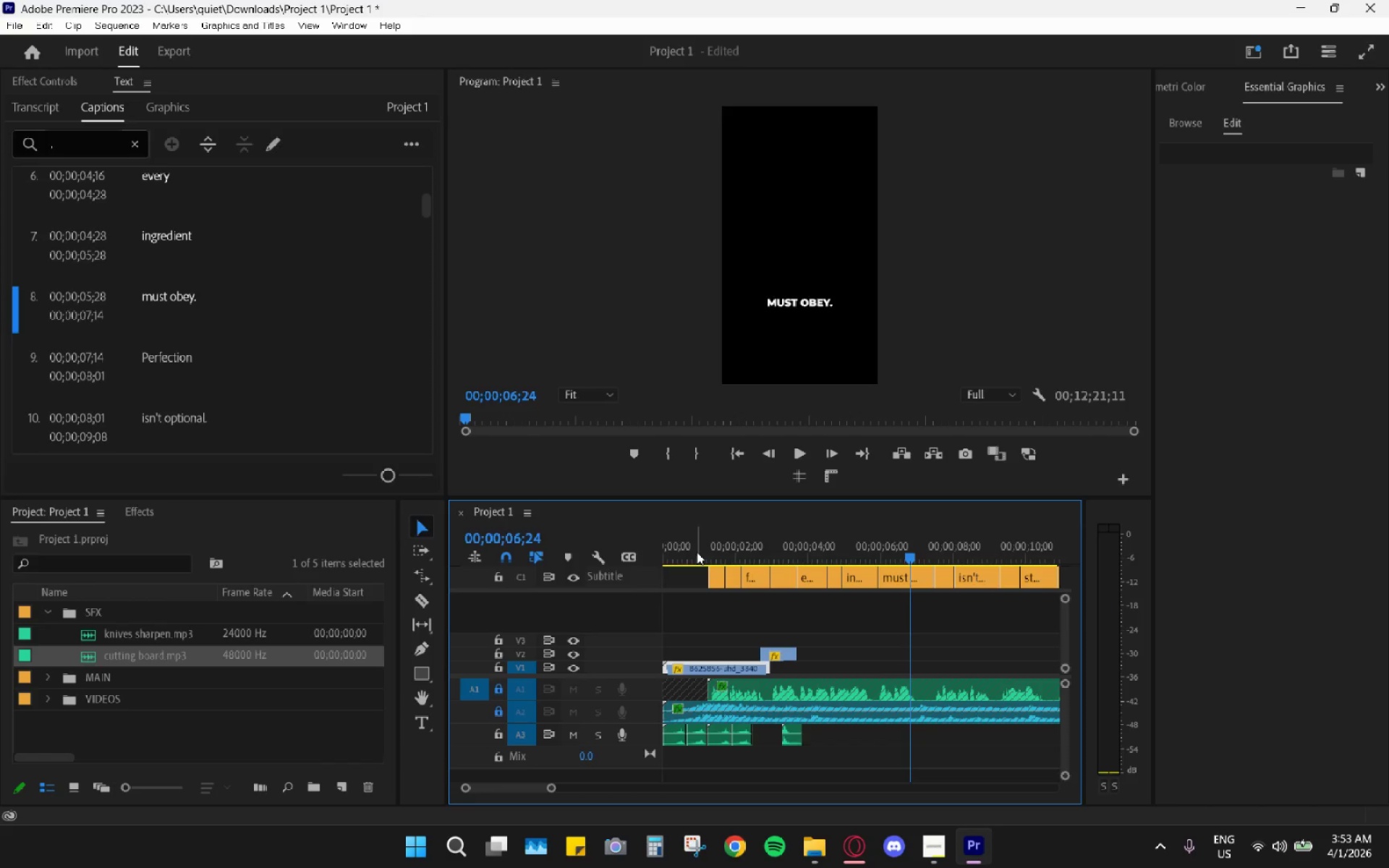 
left_click_drag(start_coordinate=[697, 552], to_coordinate=[648, 545])
 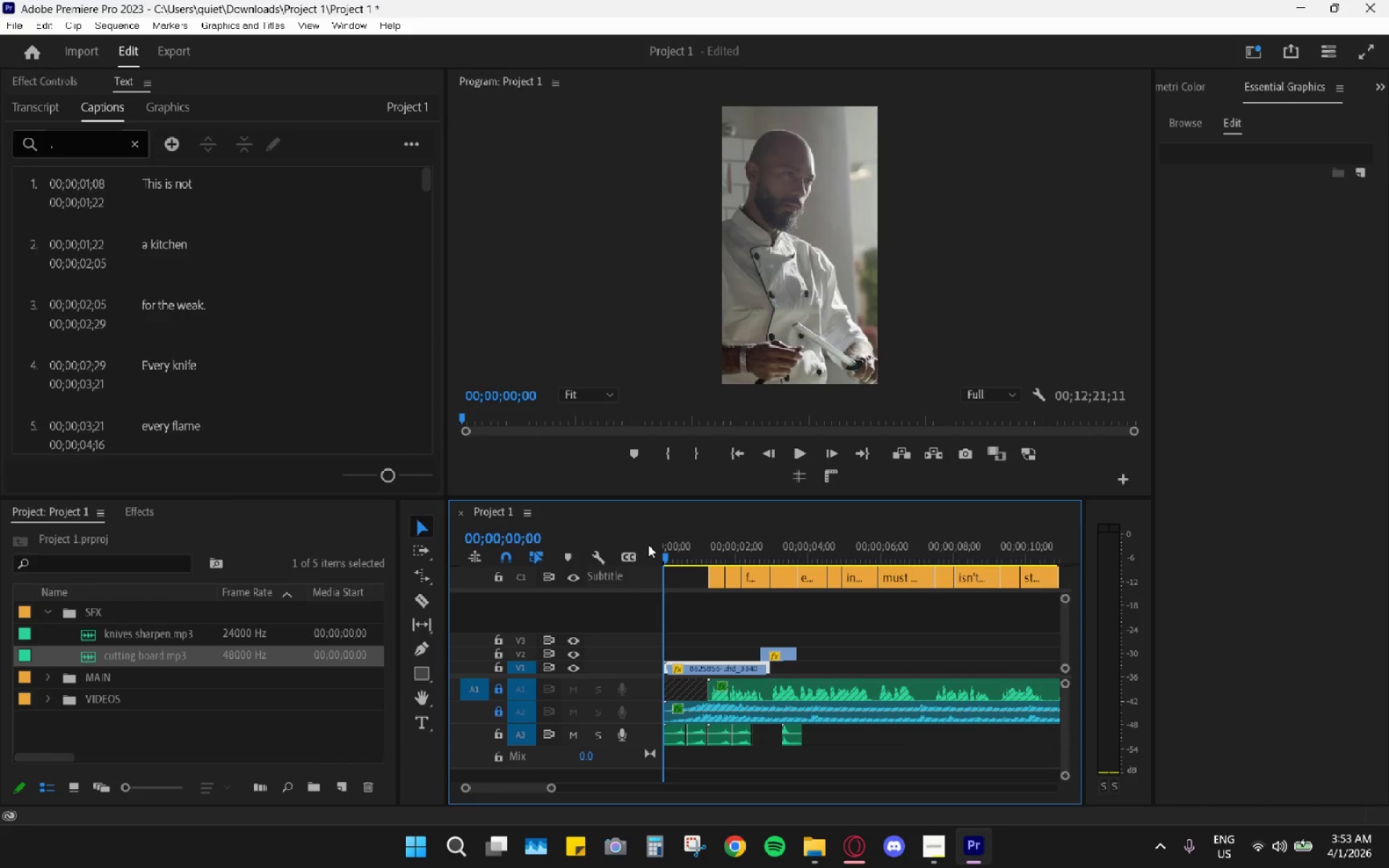 
key(Space)
 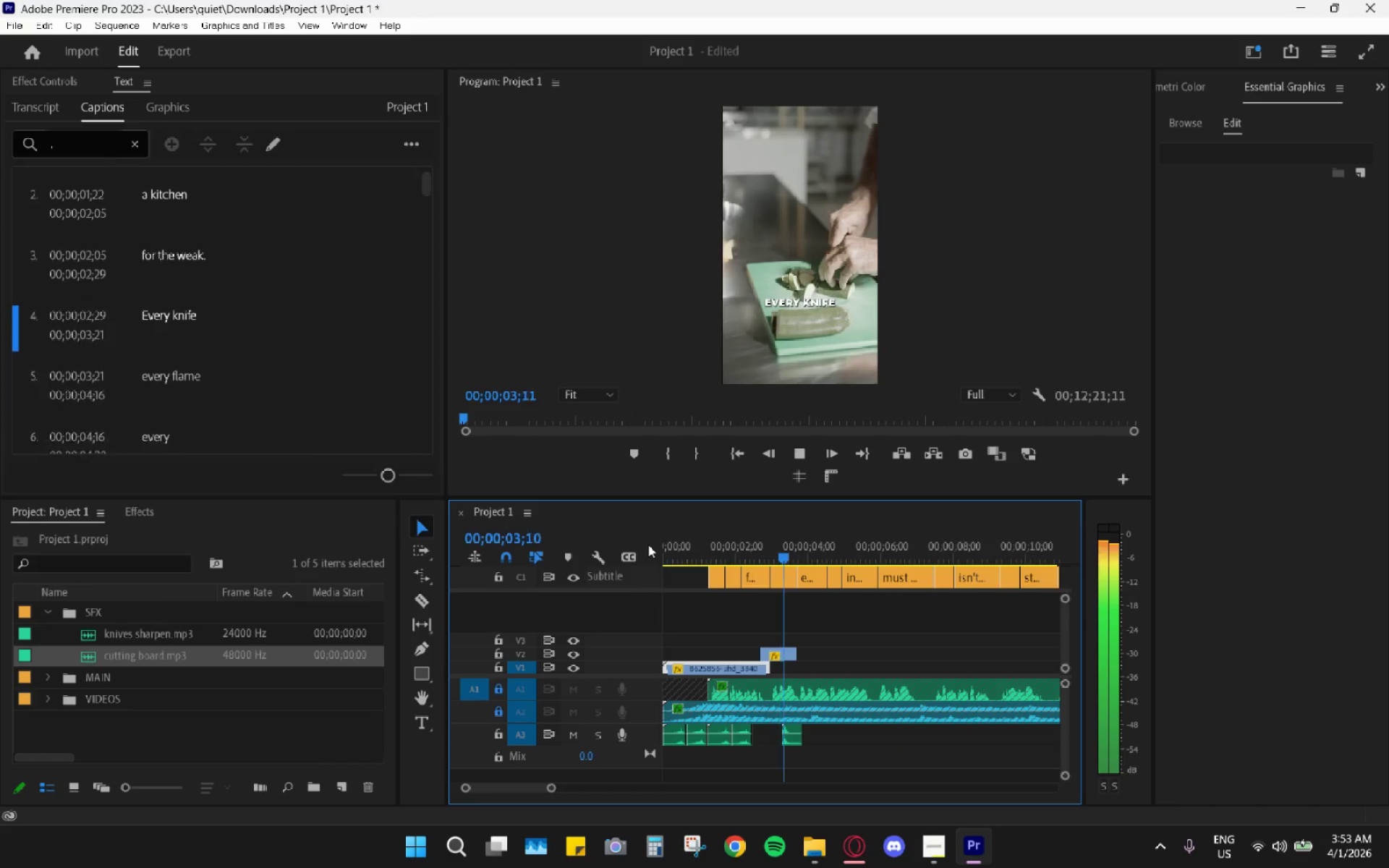 
key(Space)
 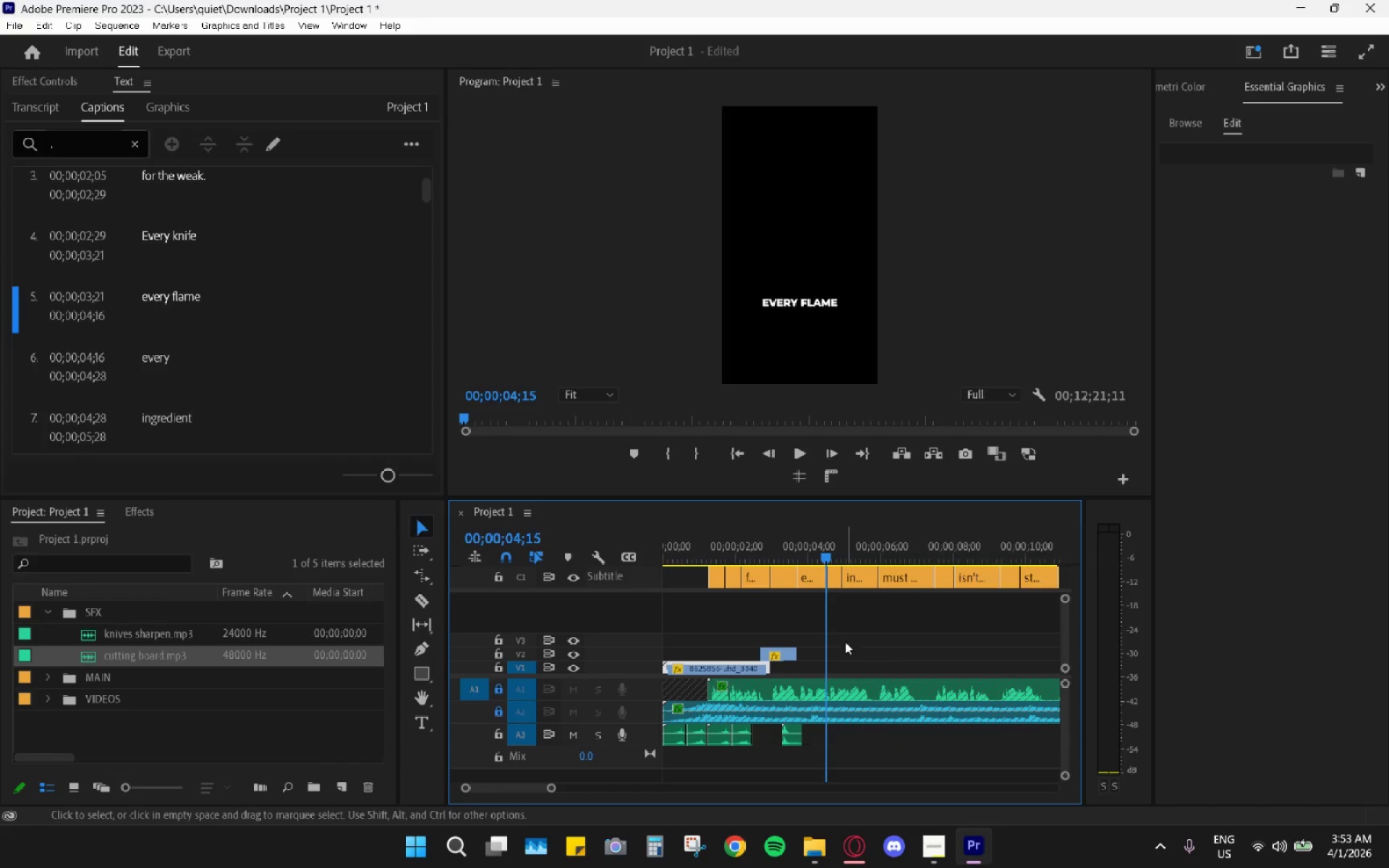 
hold_key(key=AltLeft, duration=0.61)
scroll: coordinate [862, 622], scroll_direction: down, amount: 15.0
 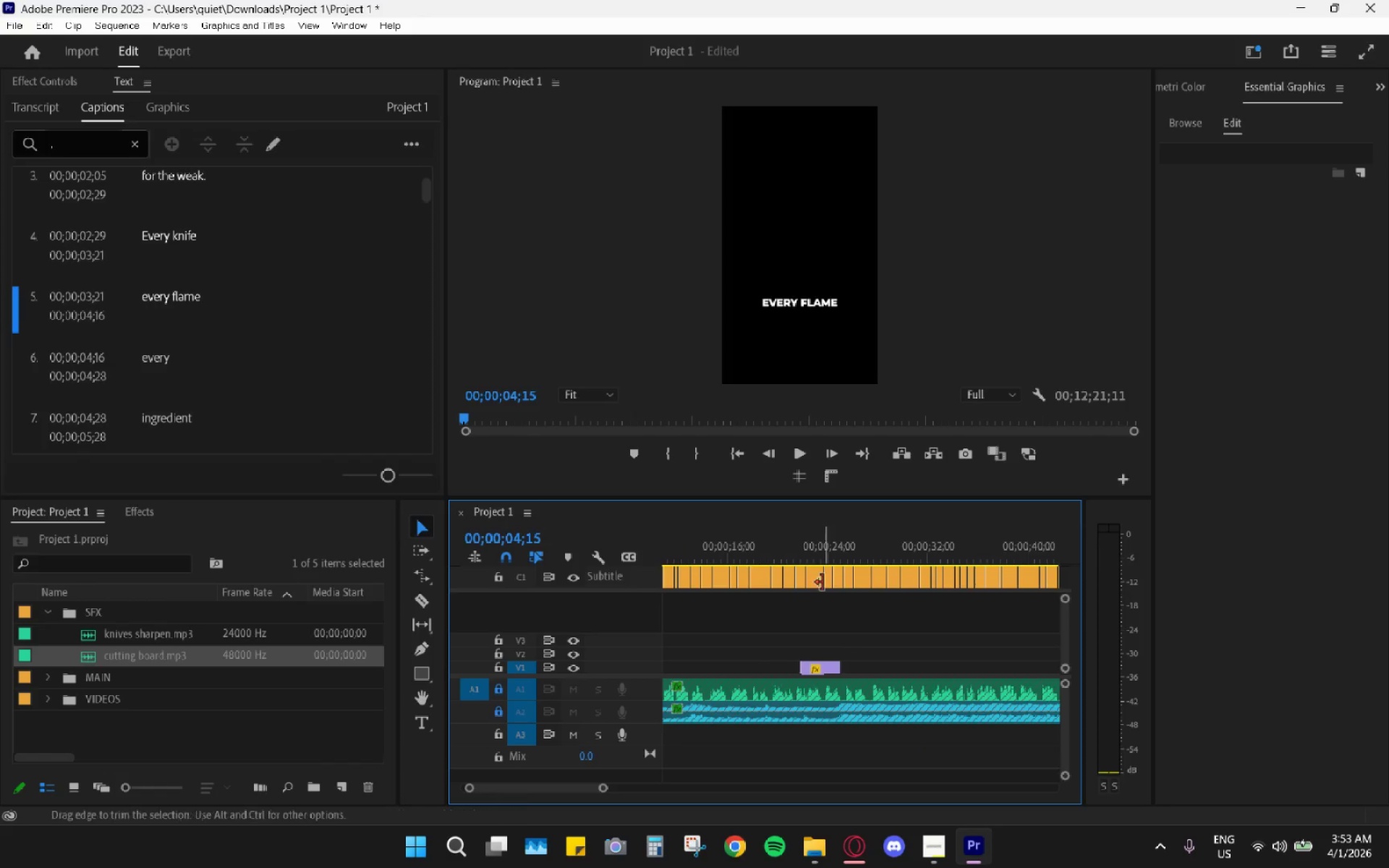 
left_click_drag(start_coordinate=[817, 563], to_coordinate=[832, 566])
 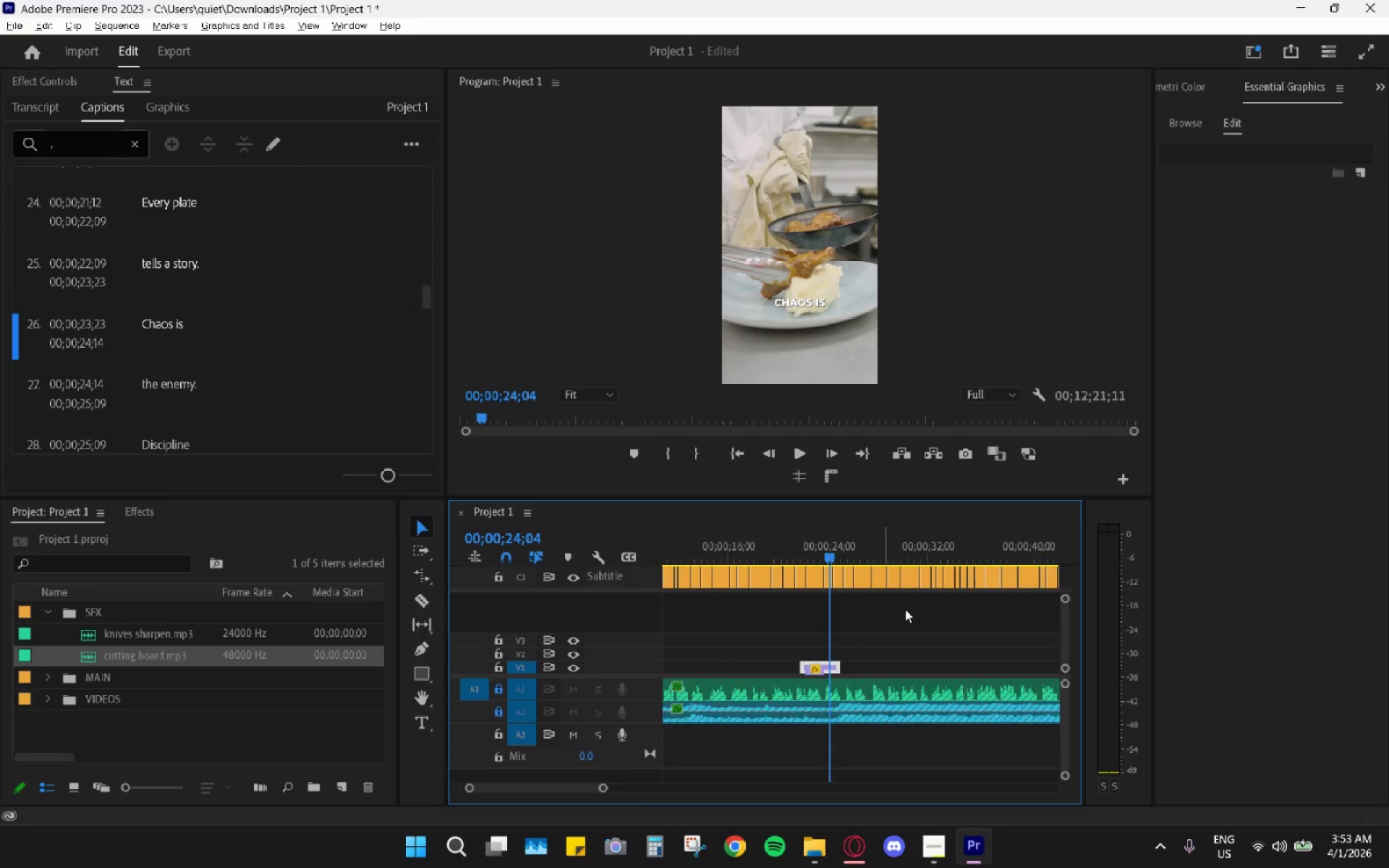 
hold_key(key=AltLeft, duration=0.52)
scroll: coordinate [949, 576], scroll_direction: down, amount: 14.0
 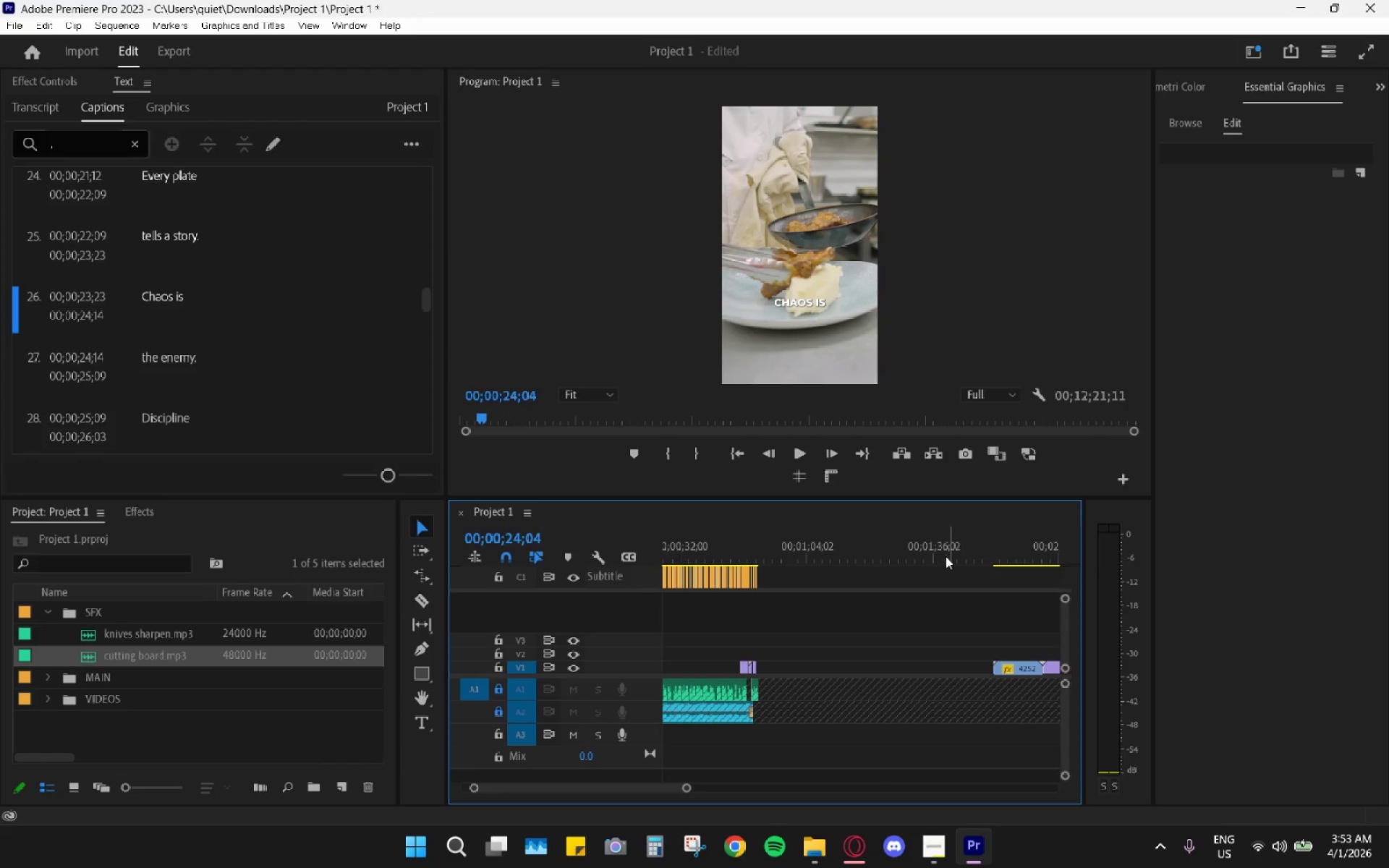 
left_click_drag(start_coordinate=[961, 552], to_coordinate=[1011, 547])
 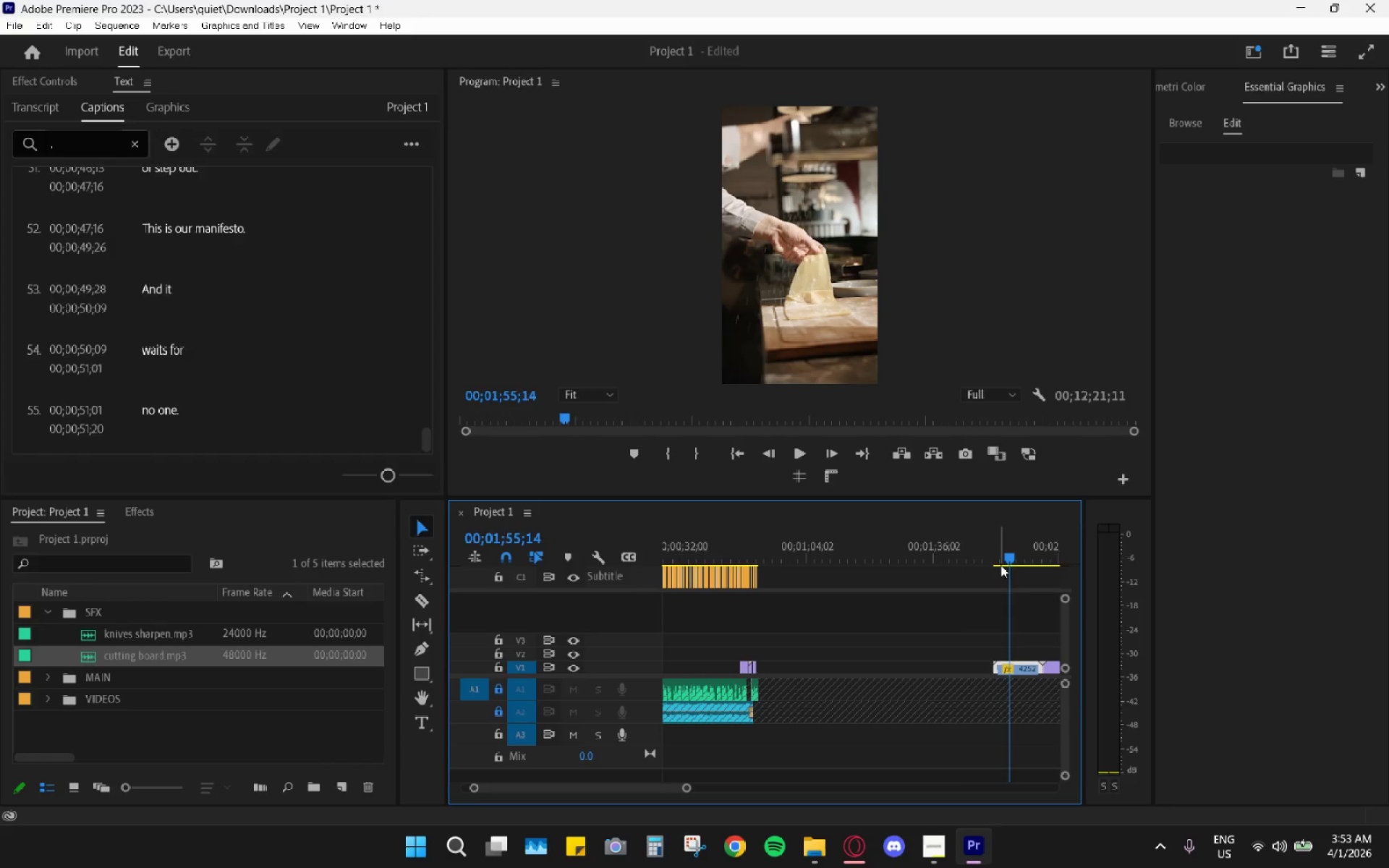 
scroll: coordinate [993, 595], scroll_direction: down, amount: 9.0
 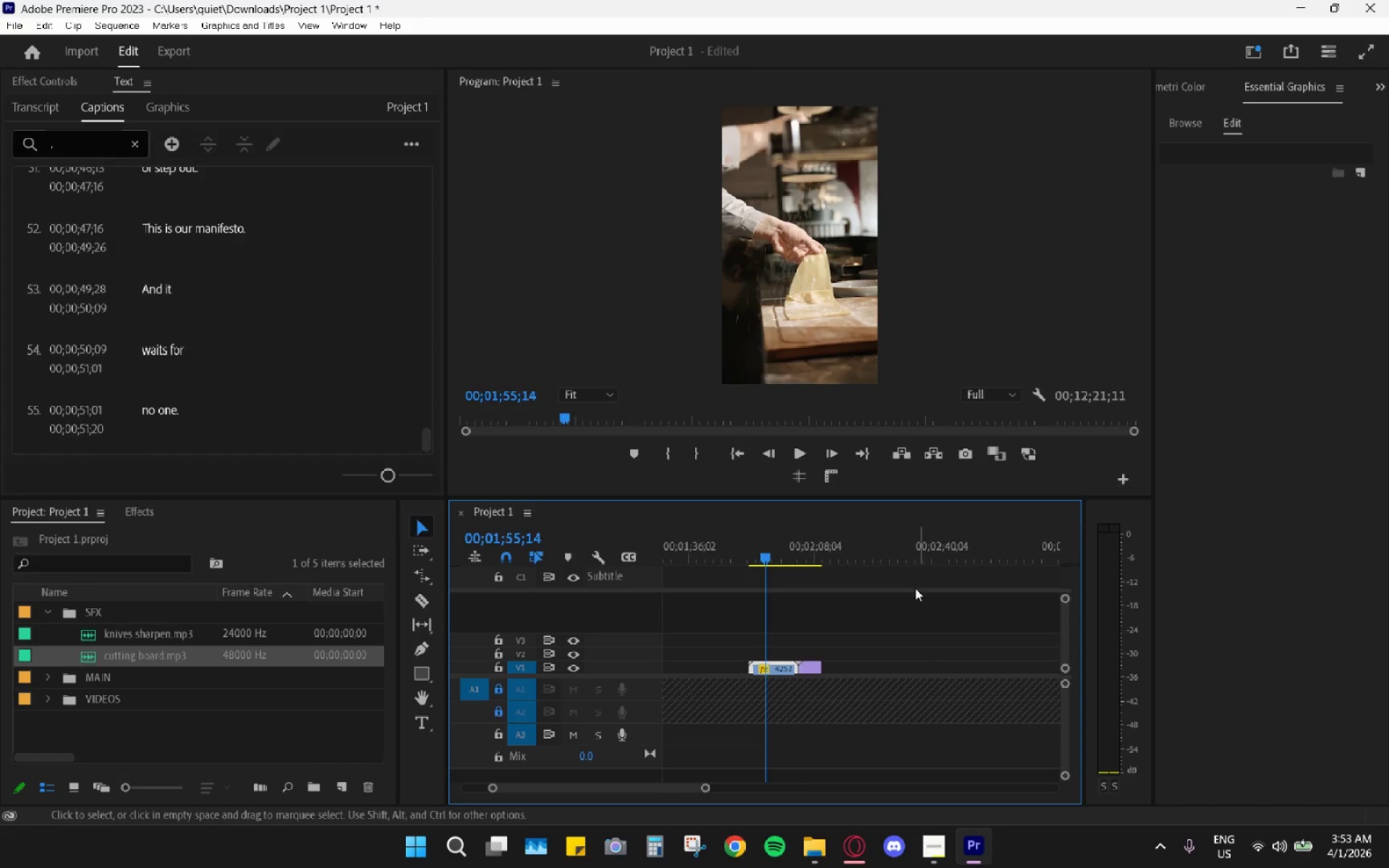 
left_click_drag(start_coordinate=[851, 553], to_coordinate=[816, 548])
 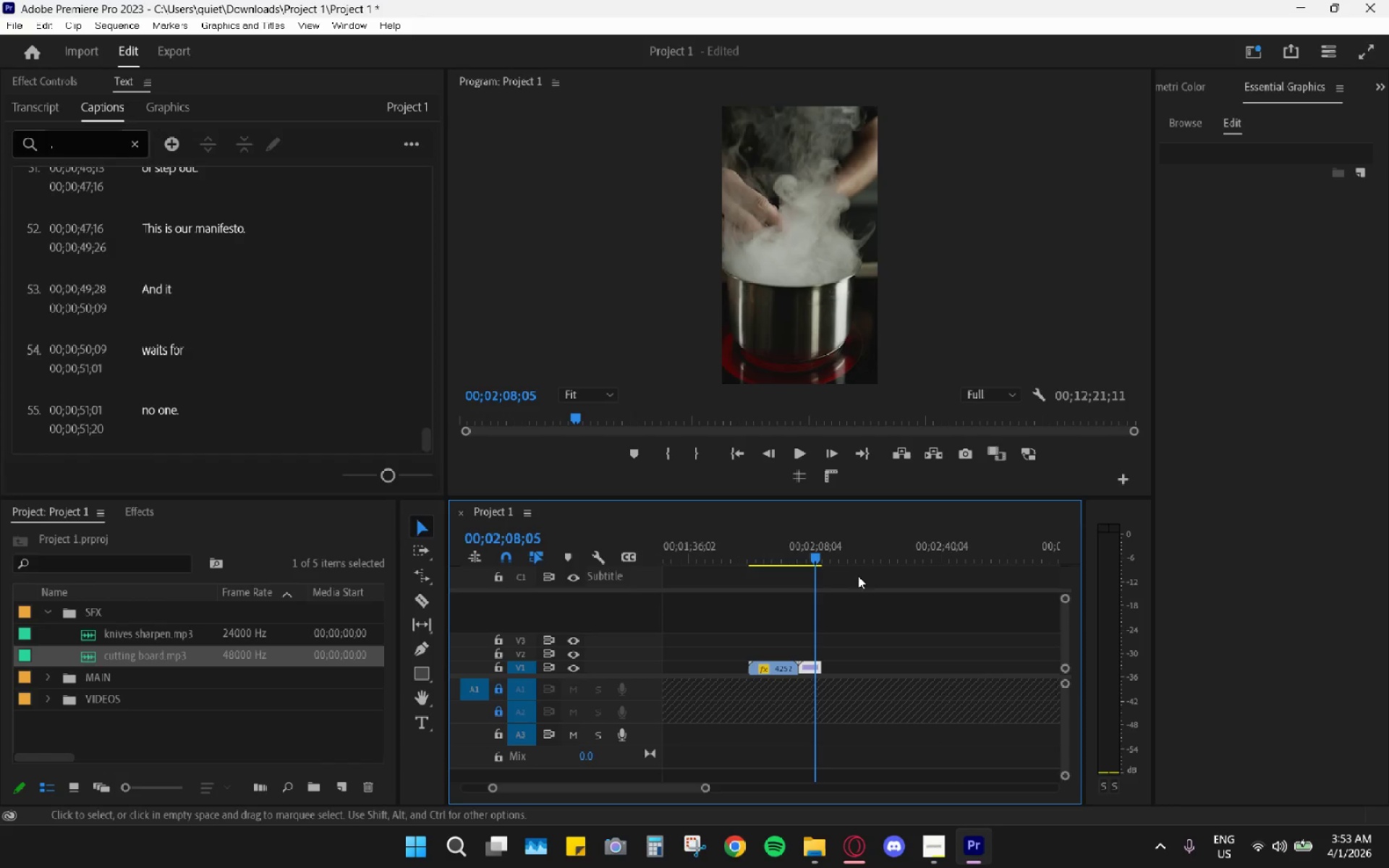 
hold_key(key=AltLeft, duration=0.44)
scroll: coordinate [872, 591], scroll_direction: down, amount: 18.0
 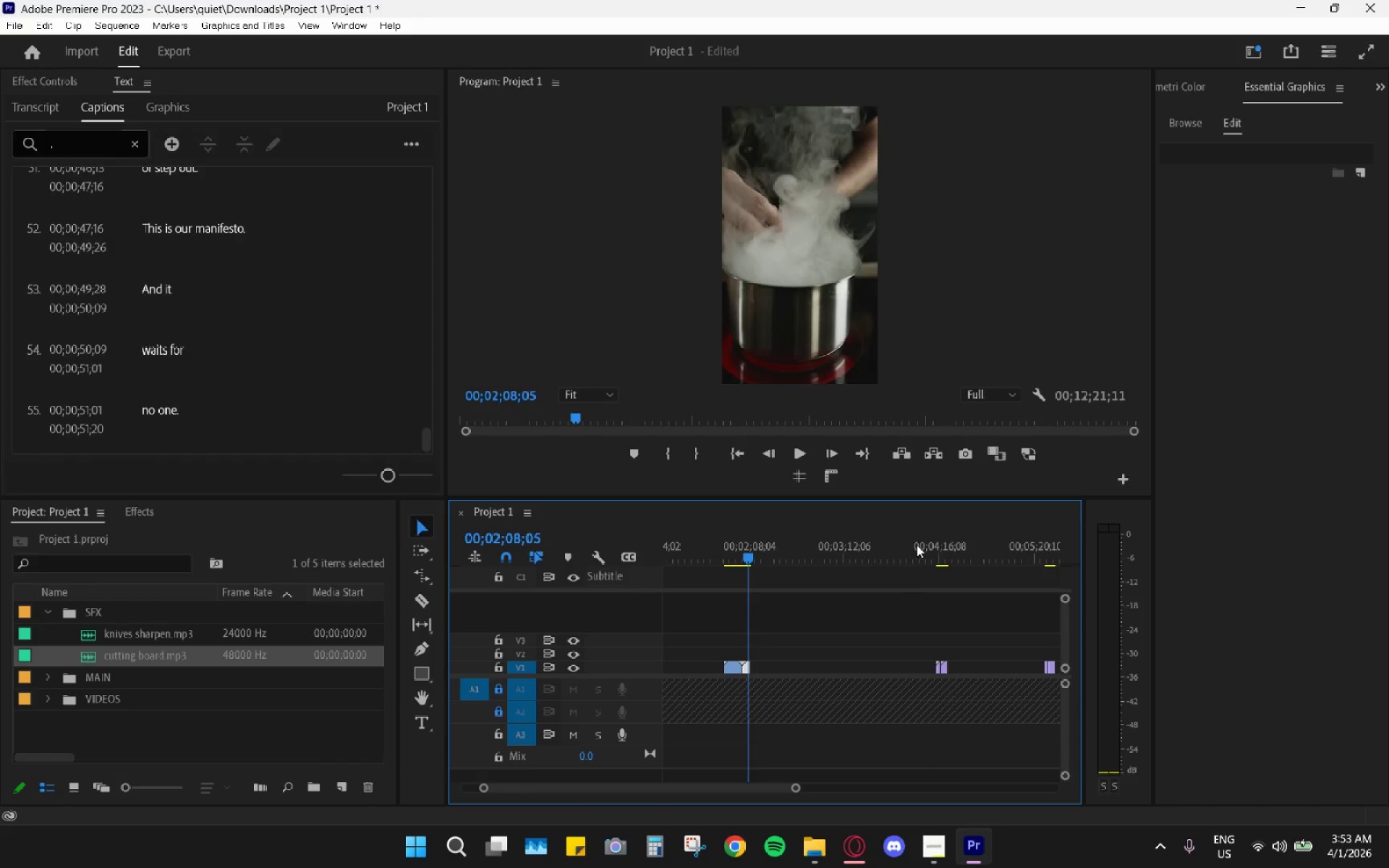 
left_click_drag(start_coordinate=[919, 545], to_coordinate=[940, 555])
 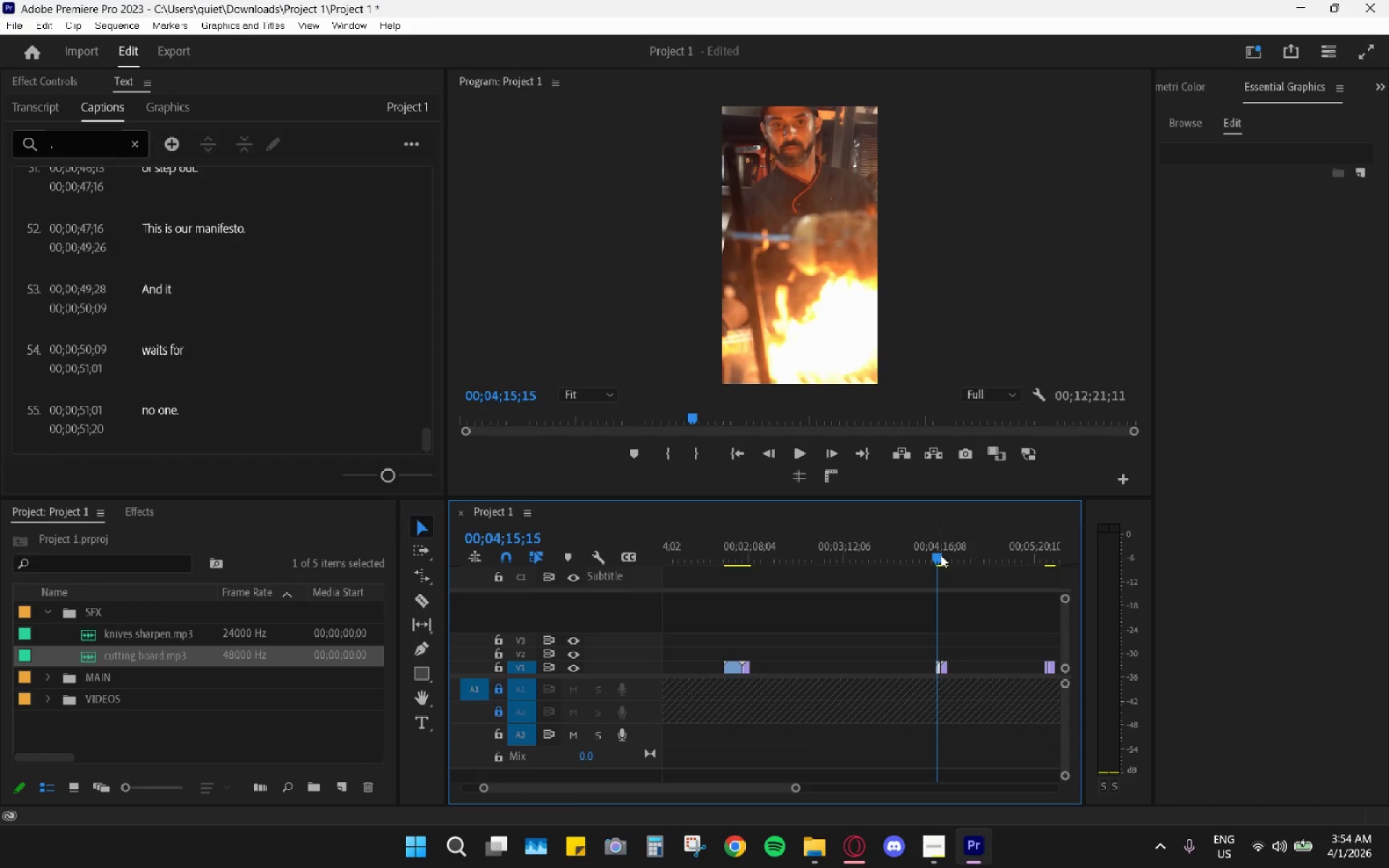 
key(Space)
 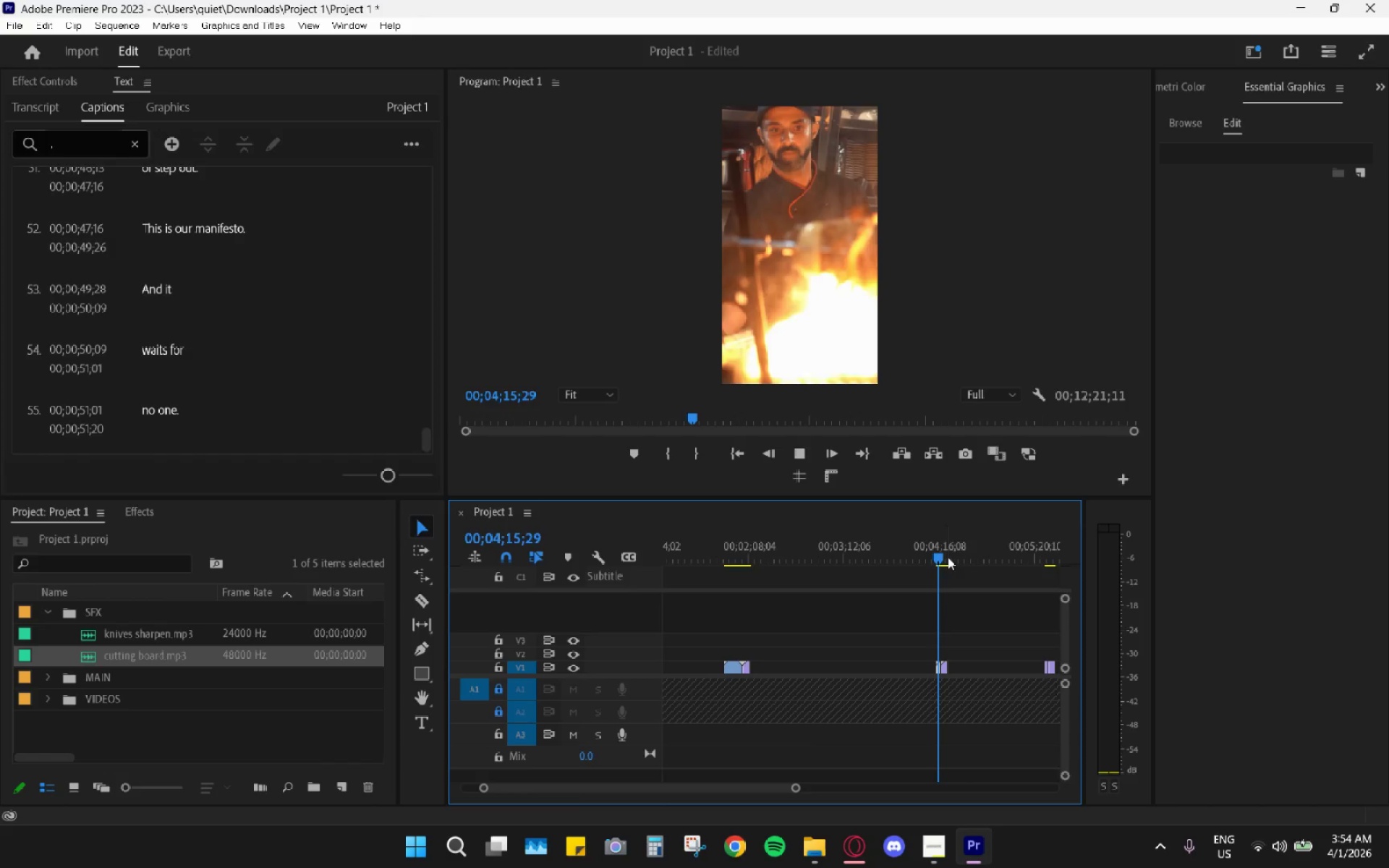 
key(Space)
 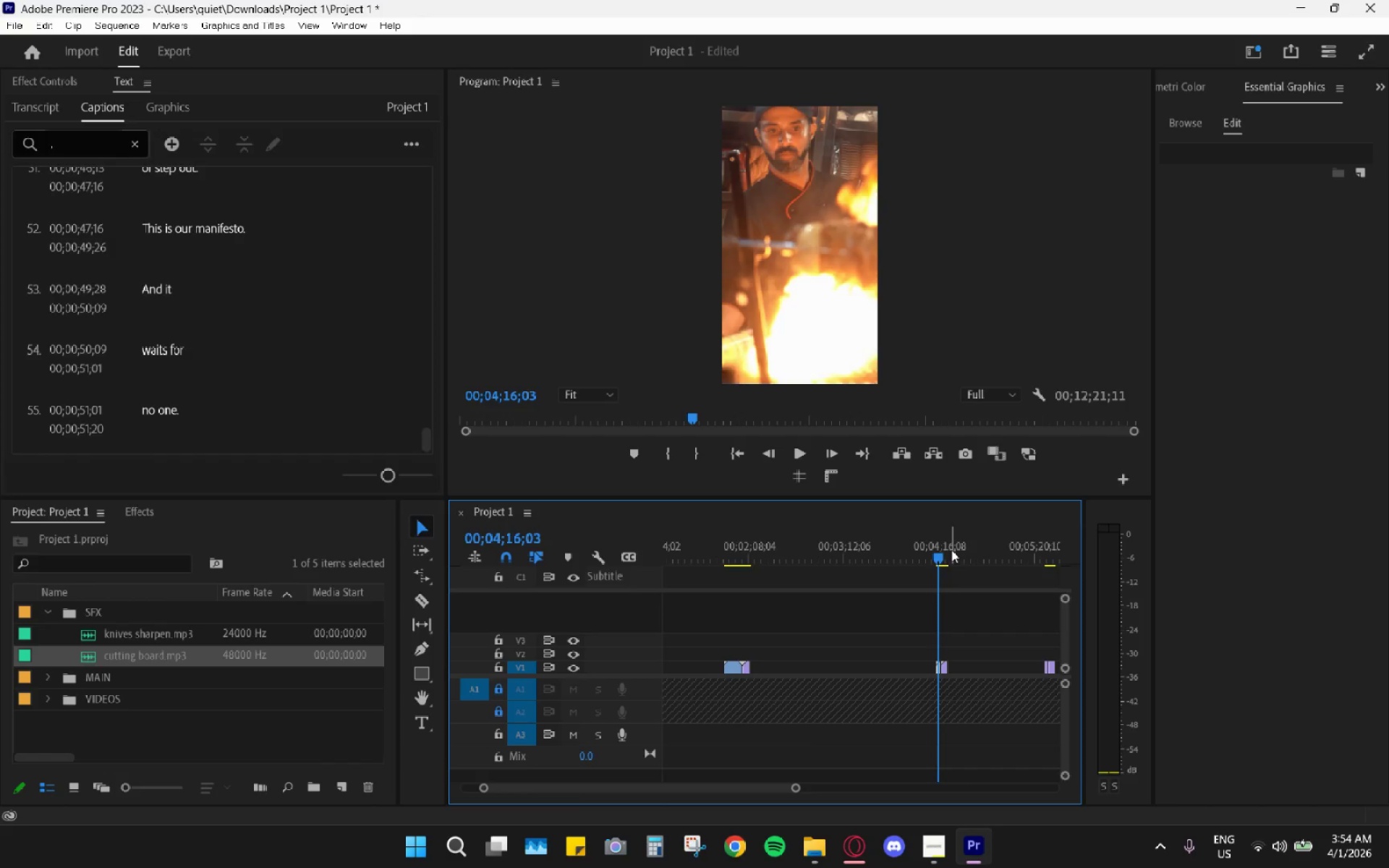 
left_click_drag(start_coordinate=[951, 550], to_coordinate=[946, 549])
 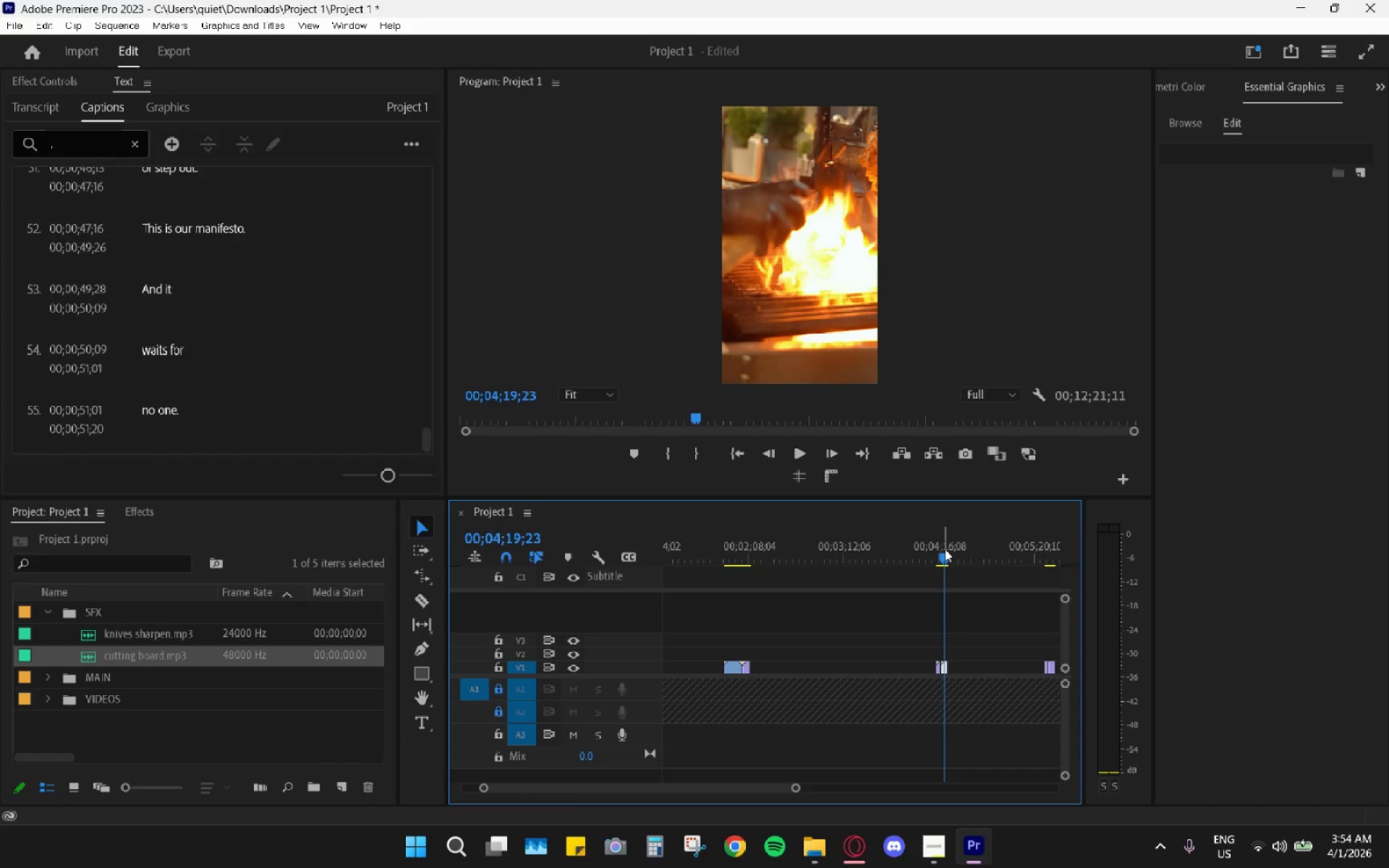 
key(Space)
 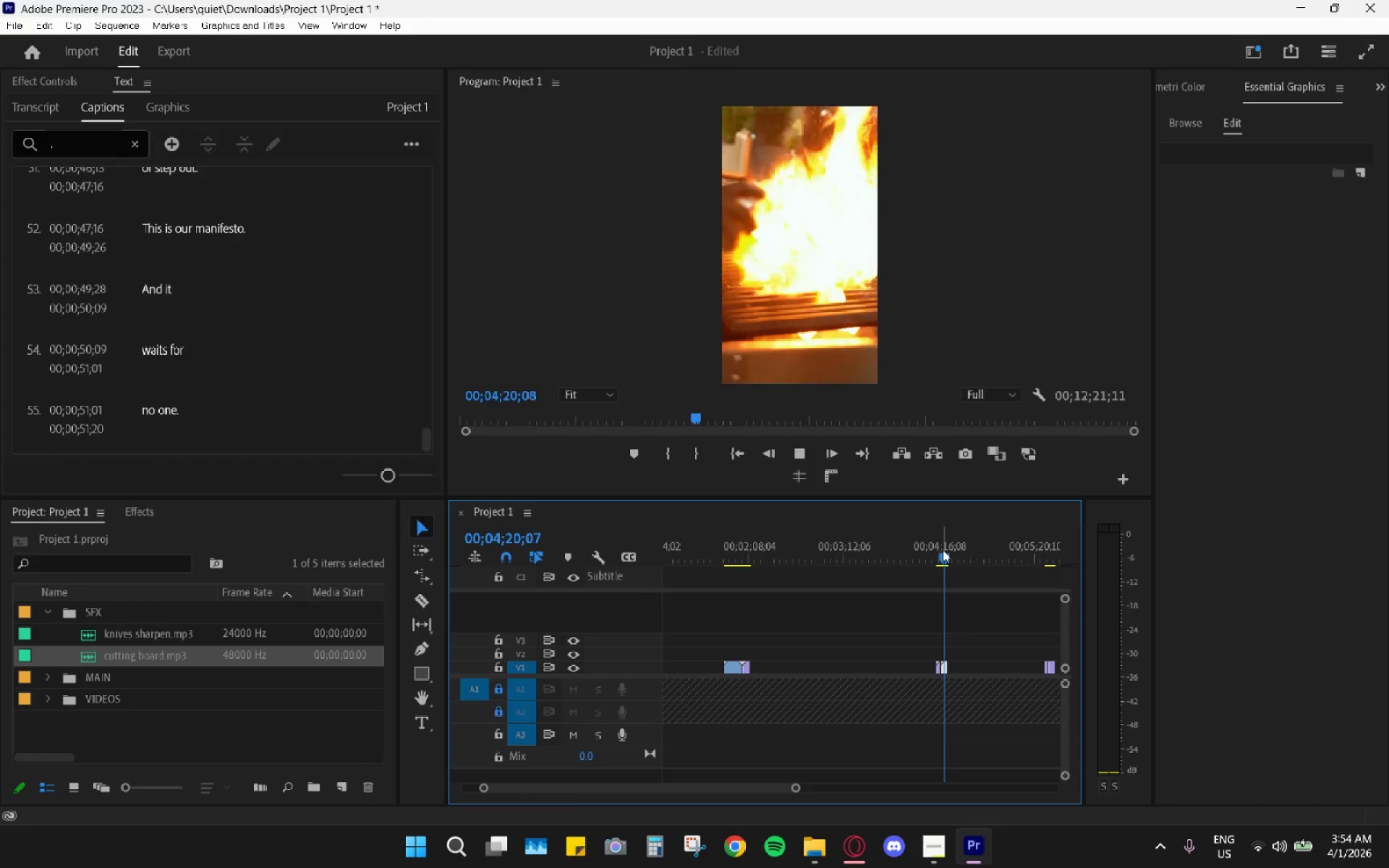 
key(Space)
 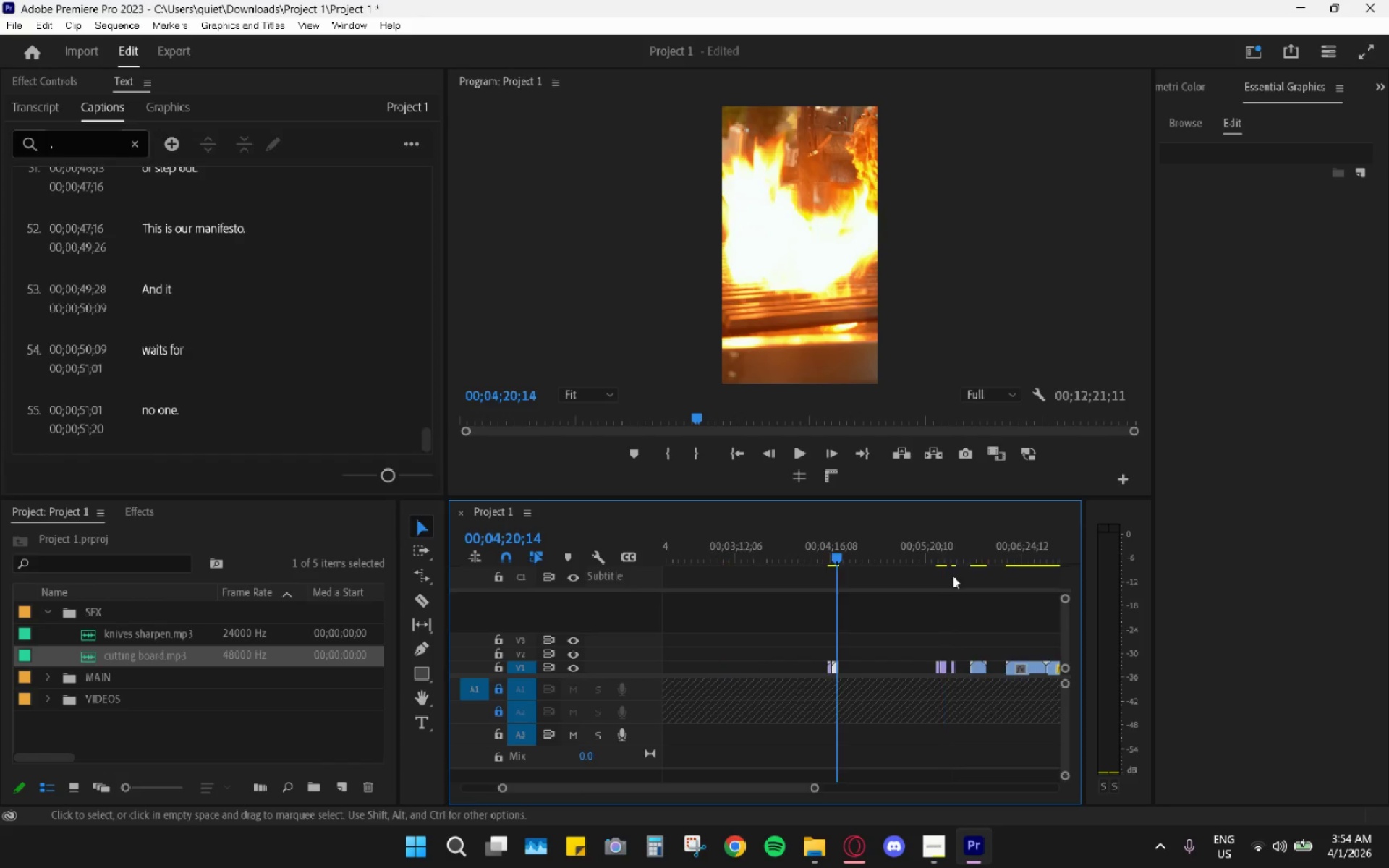 
scroll: coordinate [953, 576], scroll_direction: down, amount: 8.0
 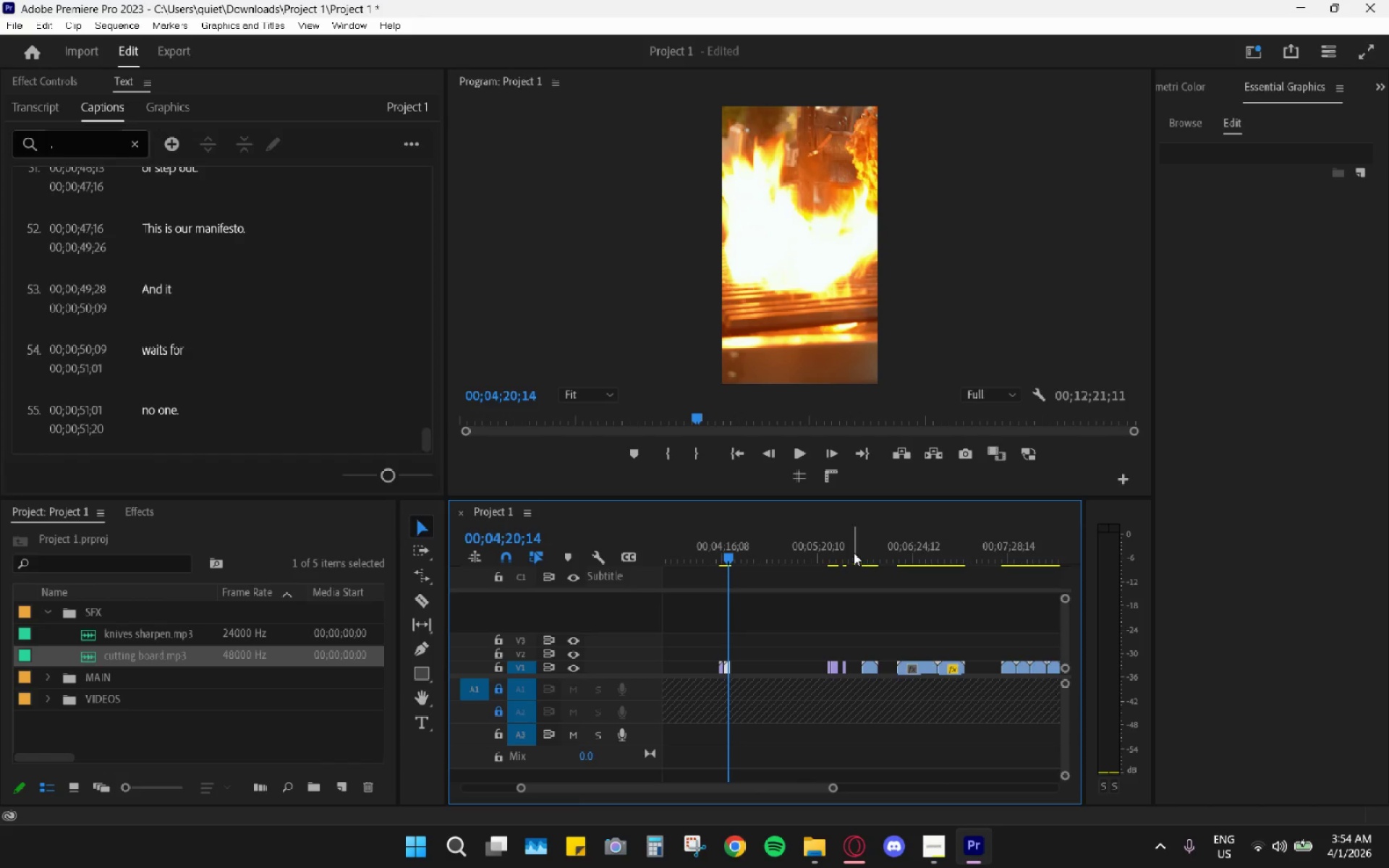 
left_click_drag(start_coordinate=[828, 546], to_coordinate=[1008, 565])
 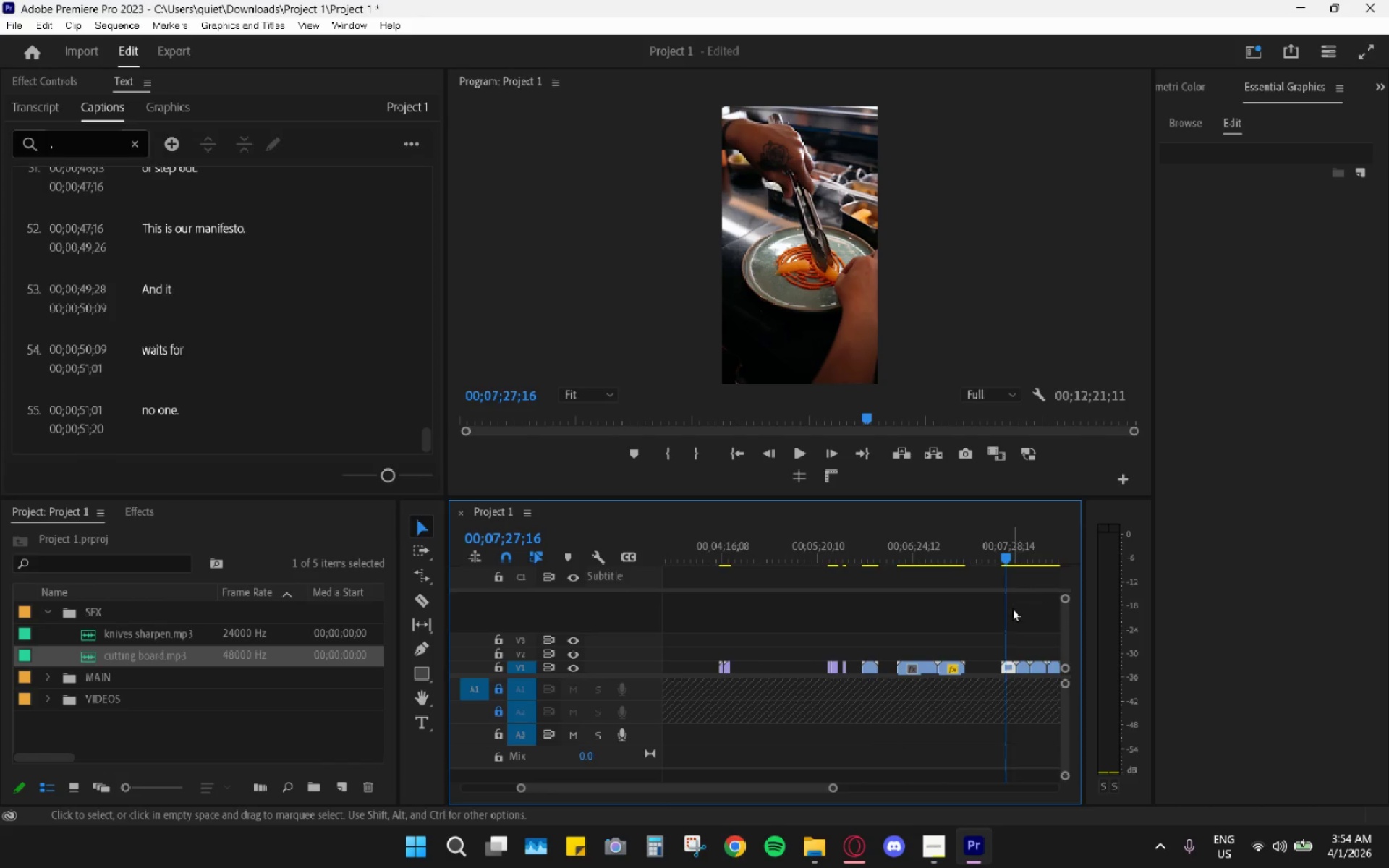 
scroll: coordinate [1009, 613], scroll_direction: down, amount: 5.0
 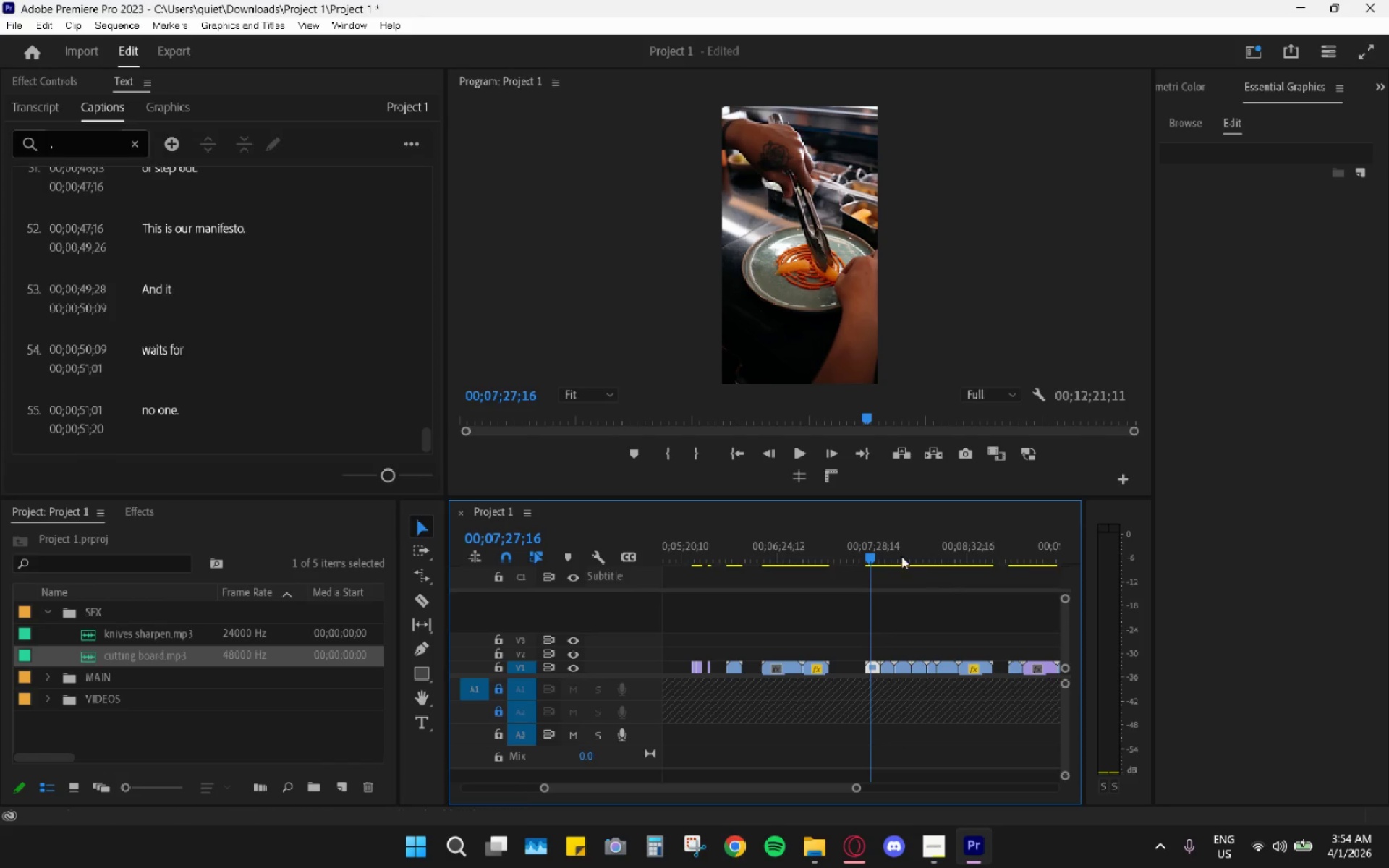 
left_click_drag(start_coordinate=[891, 552], to_coordinate=[984, 551])
 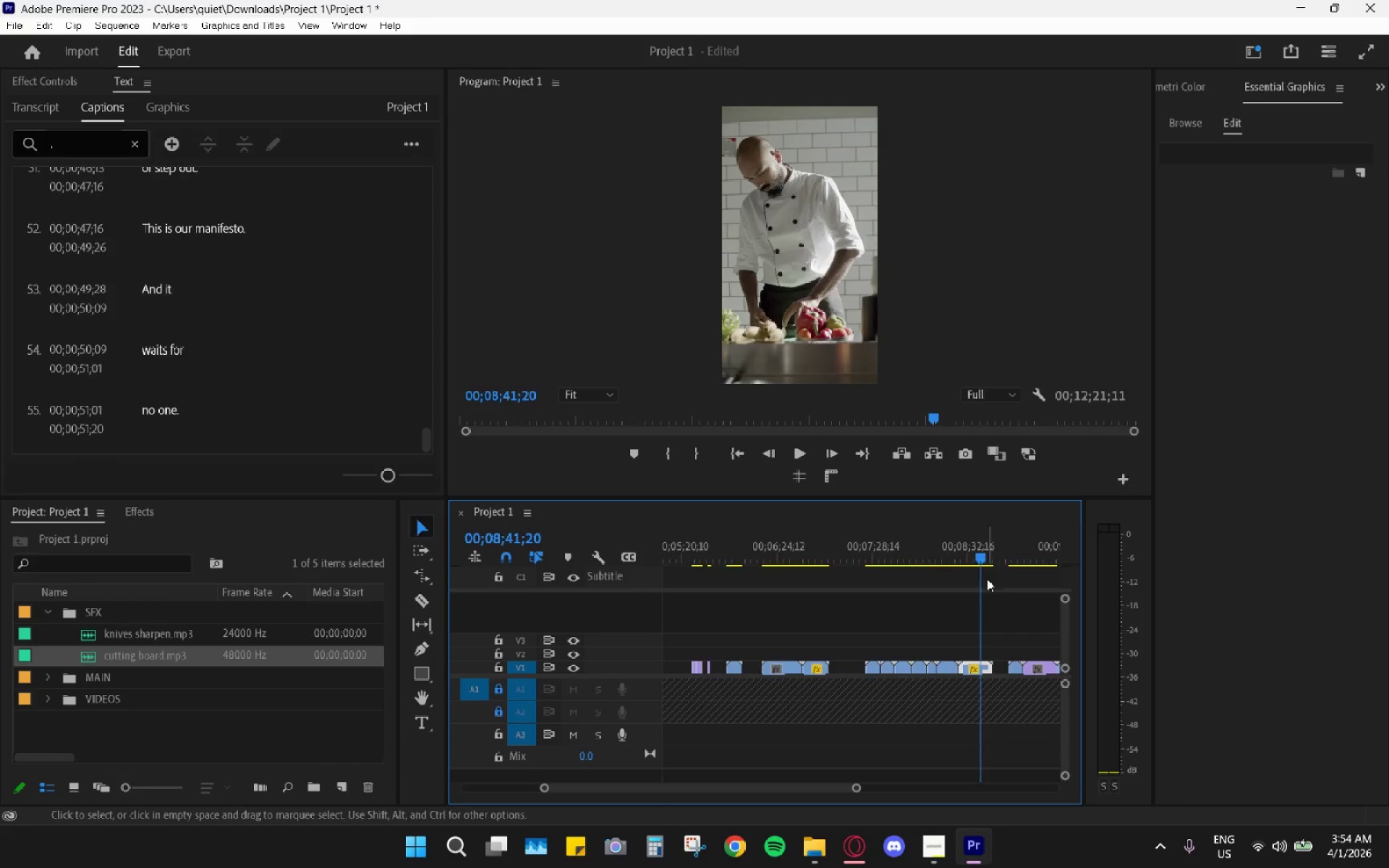 
scroll: coordinate [987, 582], scroll_direction: down, amount: 4.0
 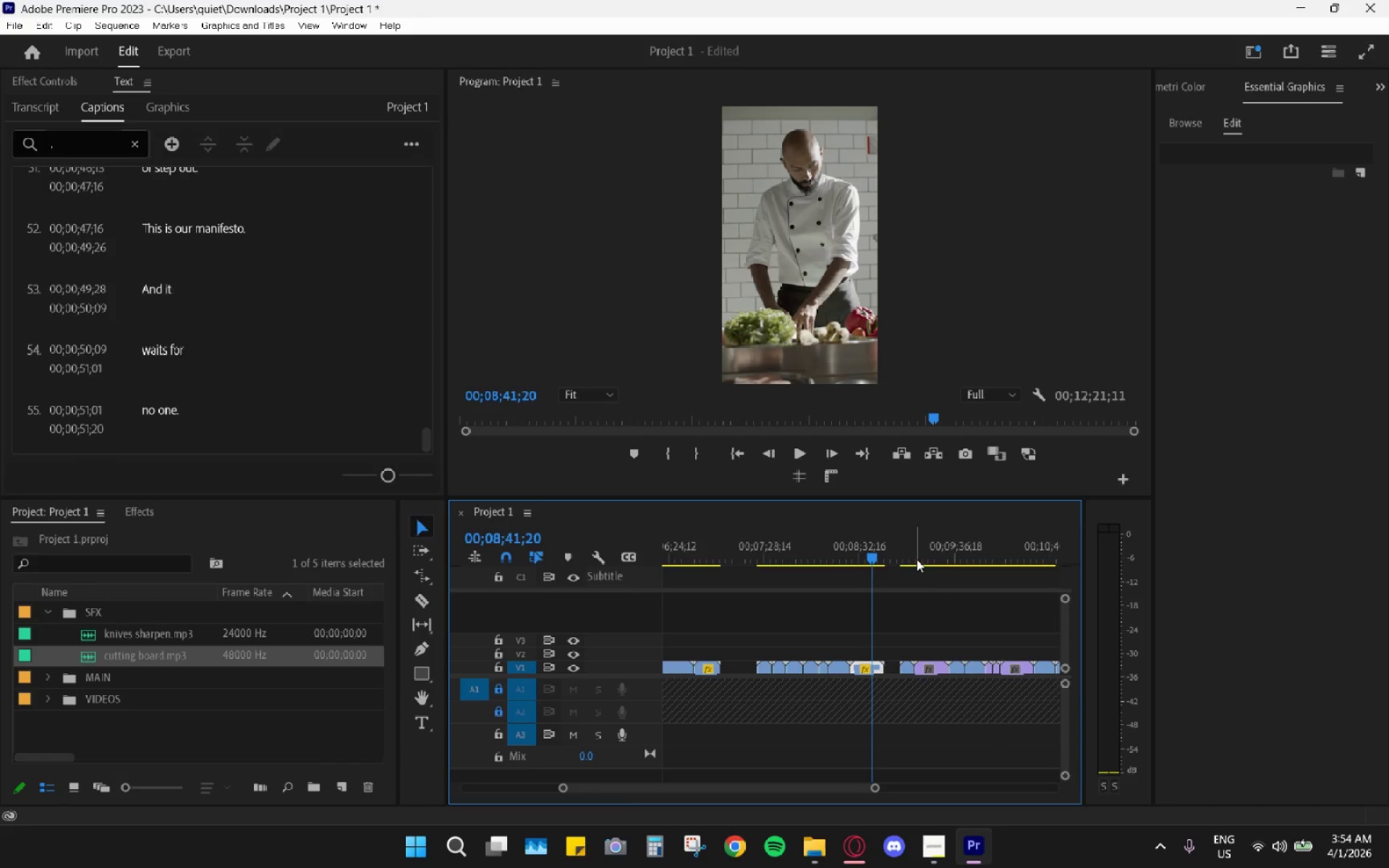 
left_click([910, 549])
 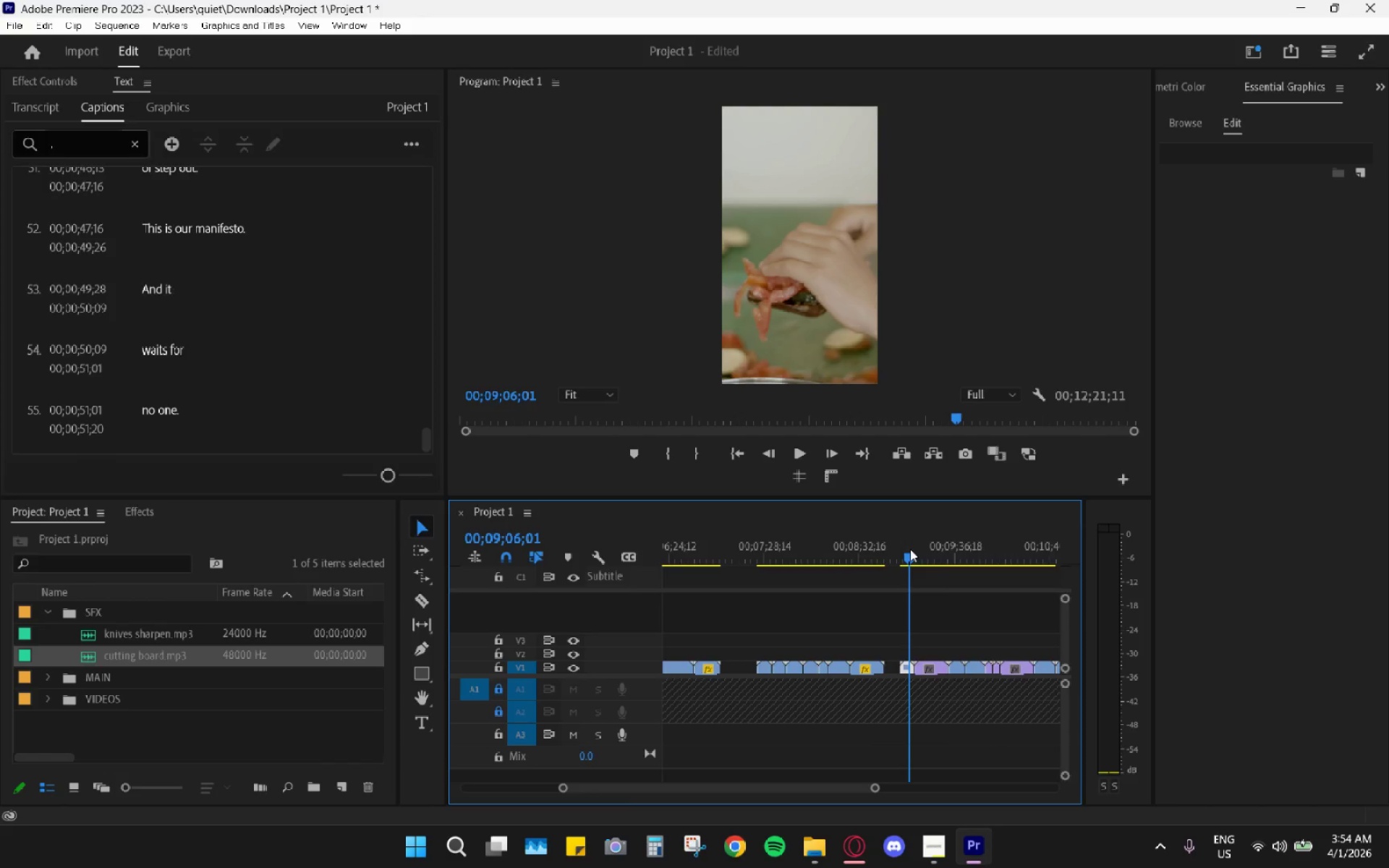 
left_click_drag(start_coordinate=[910, 549], to_coordinate=[927, 550])
 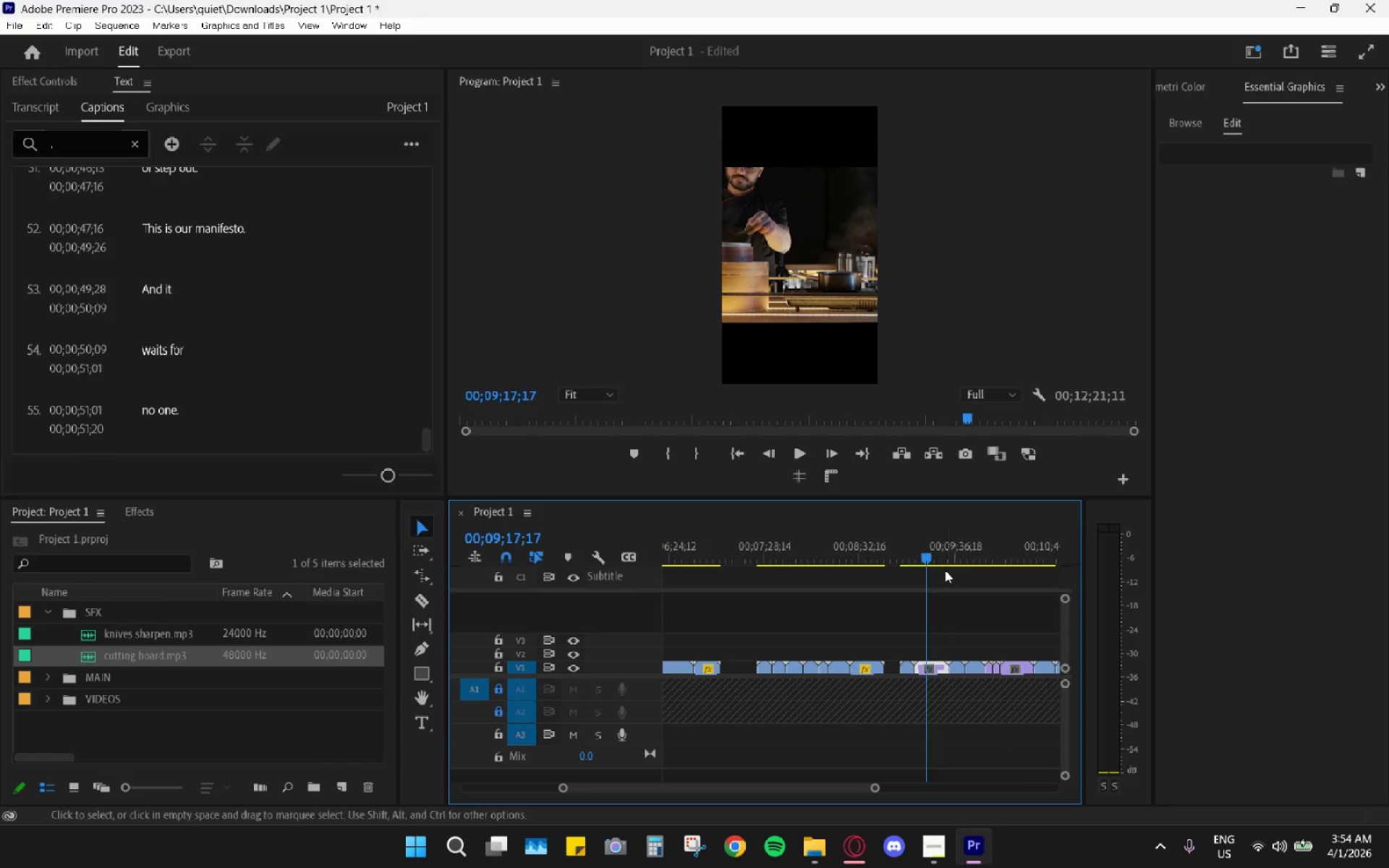 
scroll: coordinate [935, 581], scroll_direction: down, amount: 4.0
 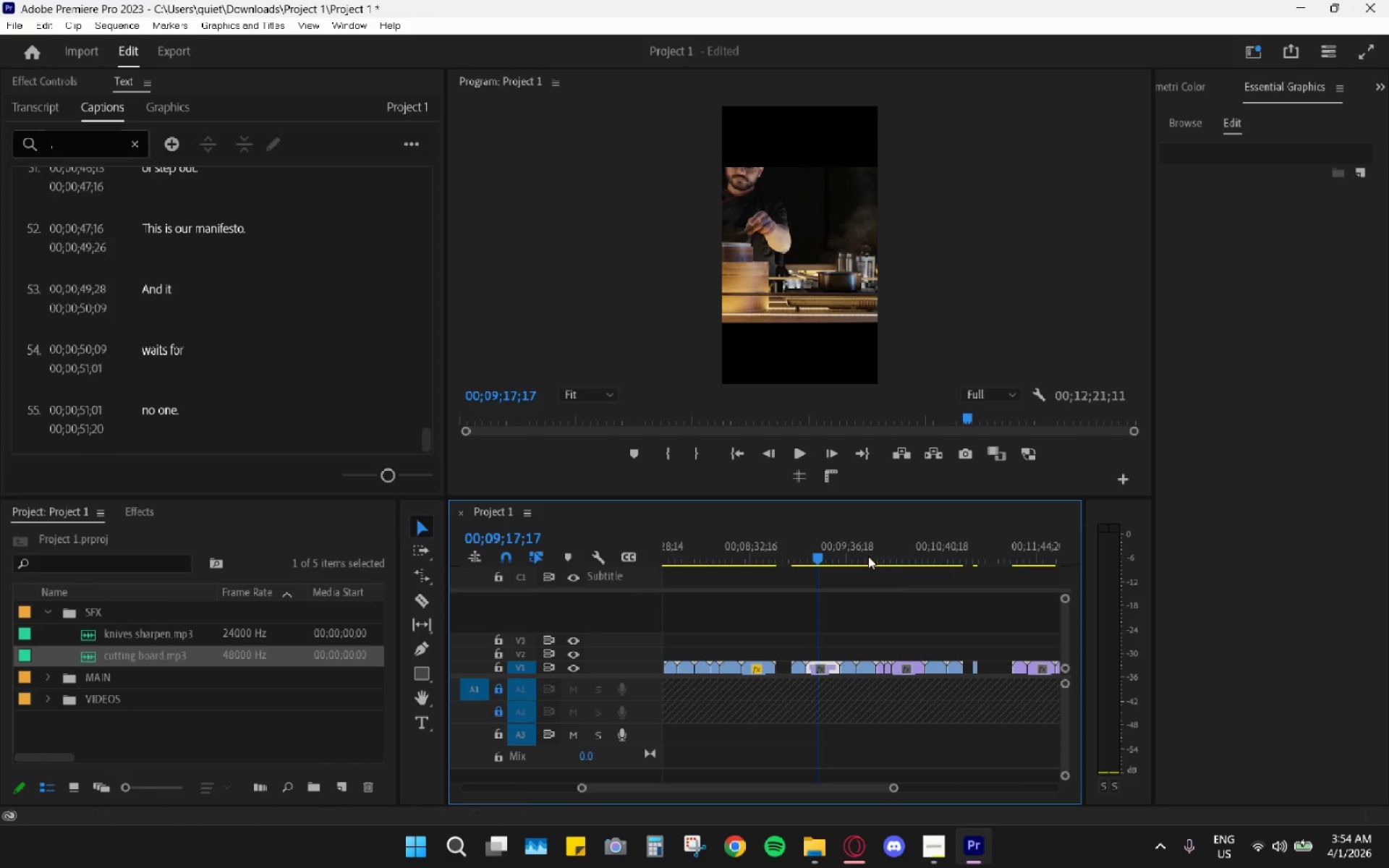 
key(Space)
 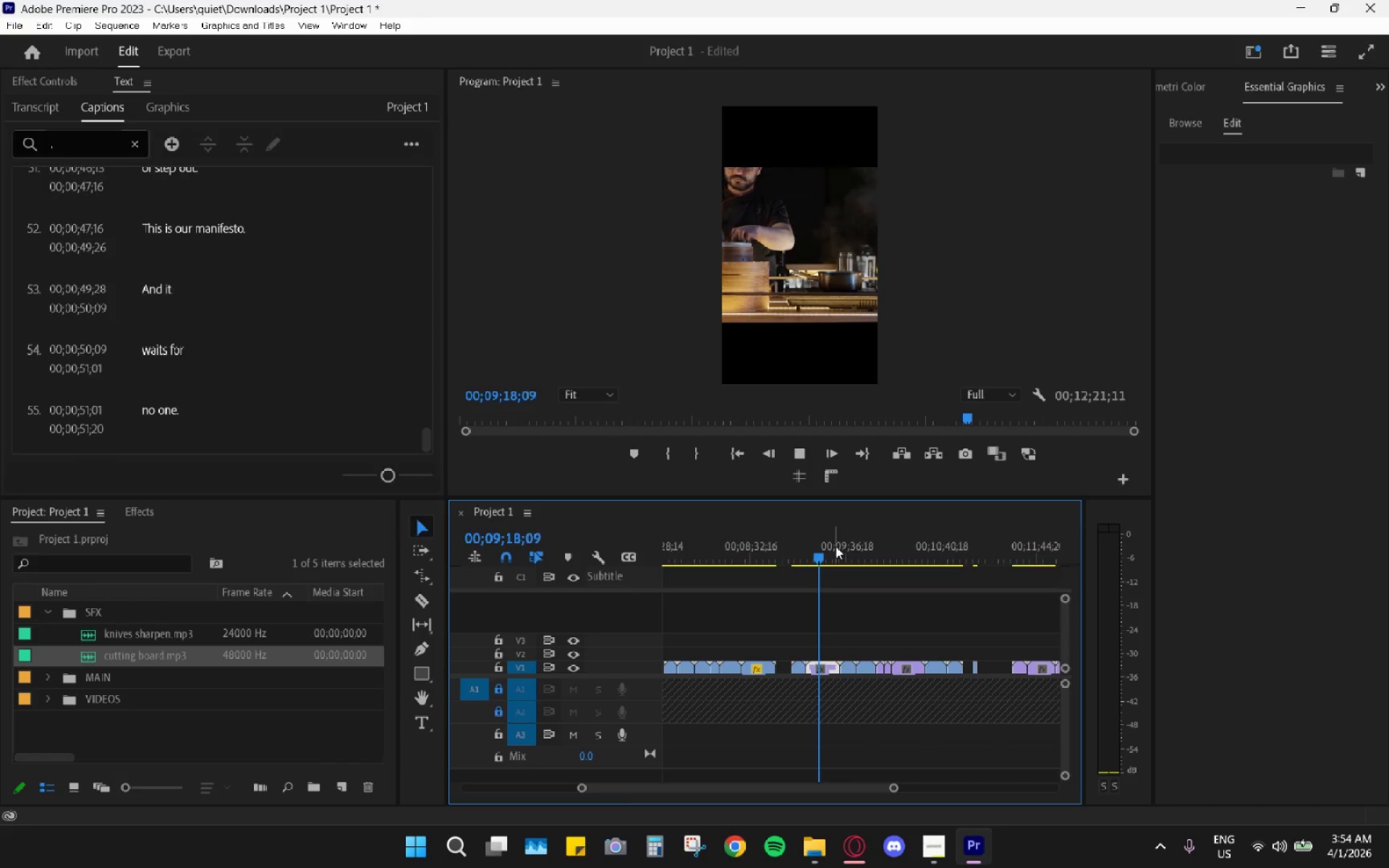 
key(Space)
 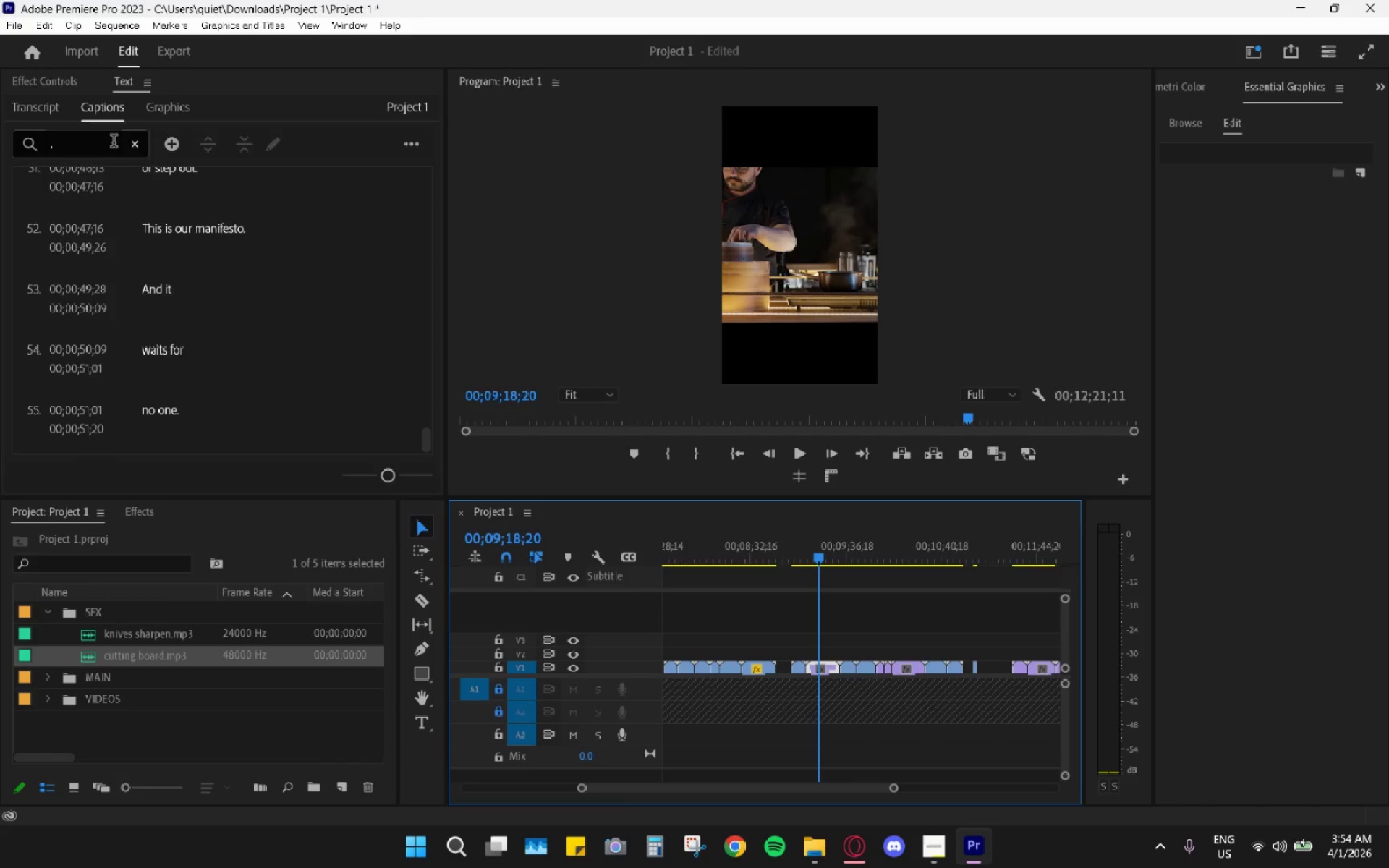 
left_click([48, 109])
 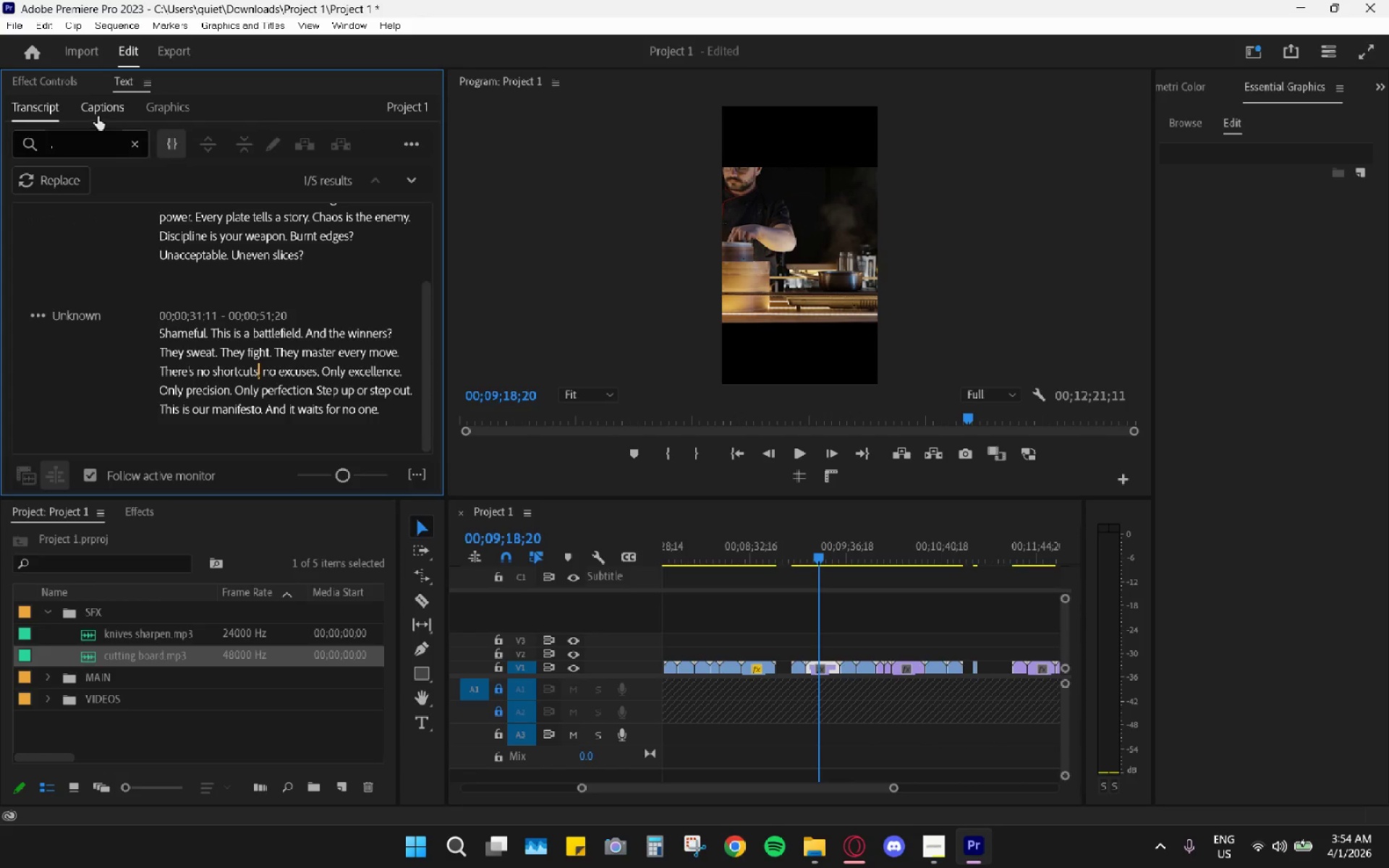 
left_click([47, 91])
 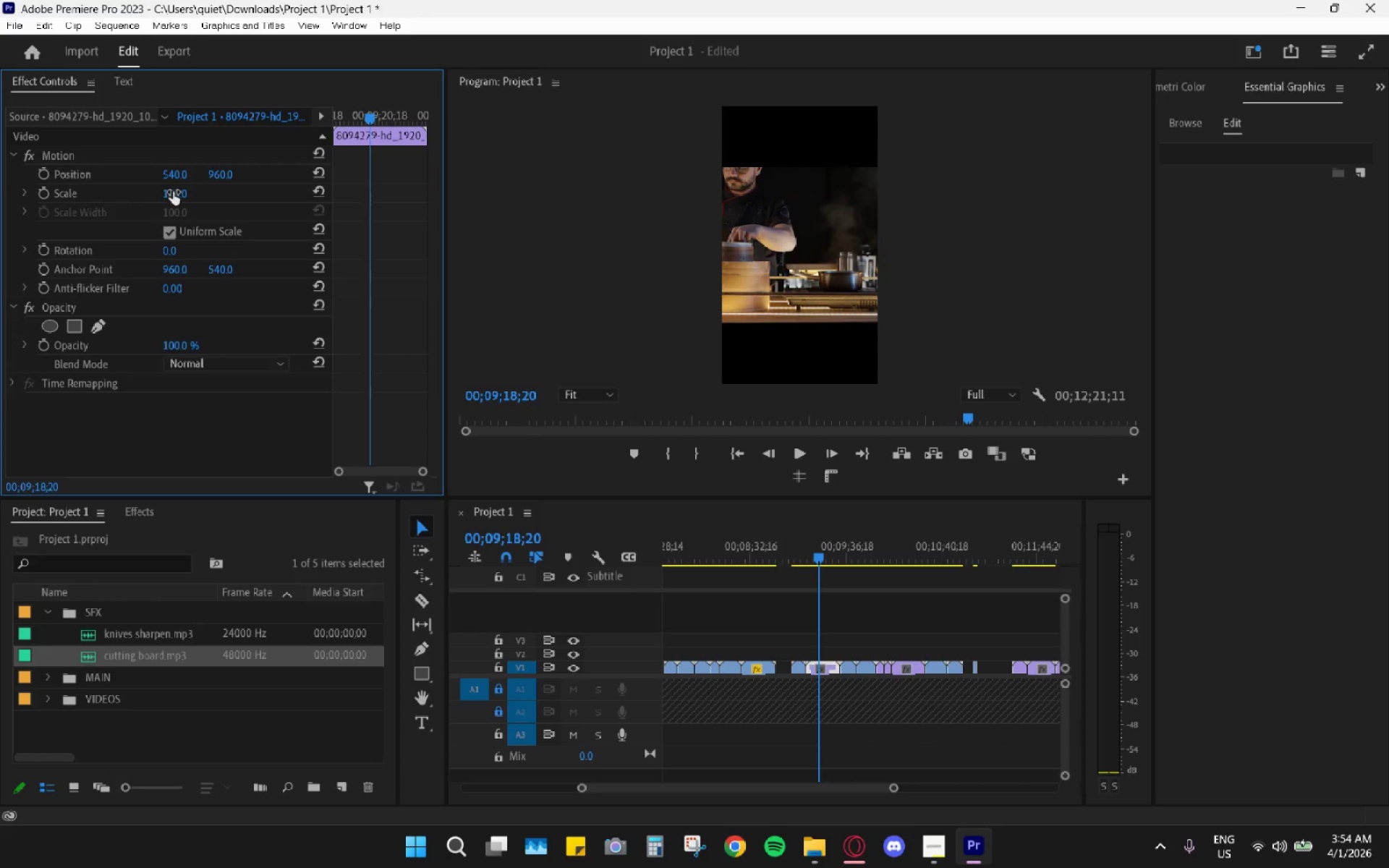 
left_click_drag(start_coordinate=[174, 176], to_coordinate=[561, 182])
 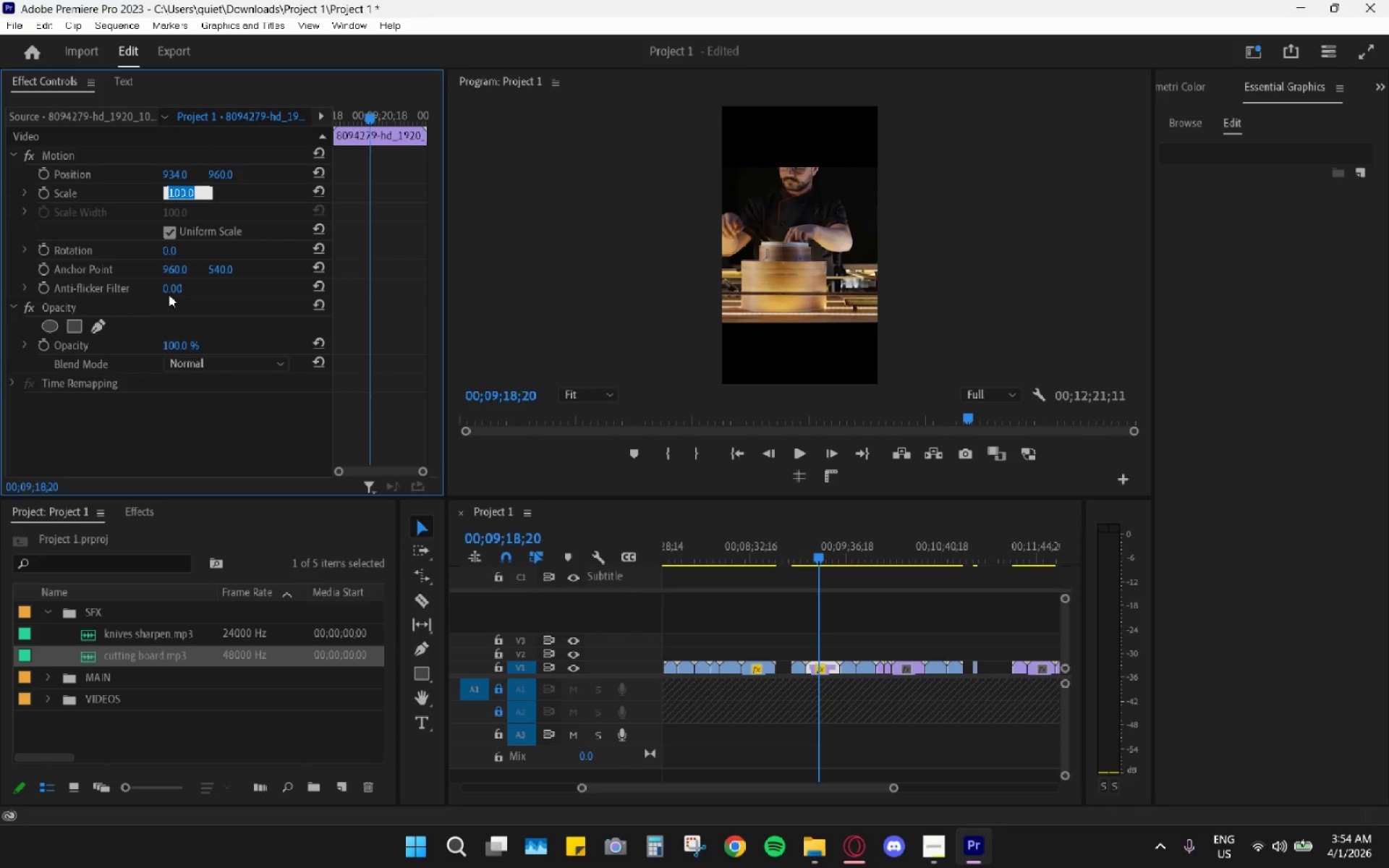 
key(Numpad5)
 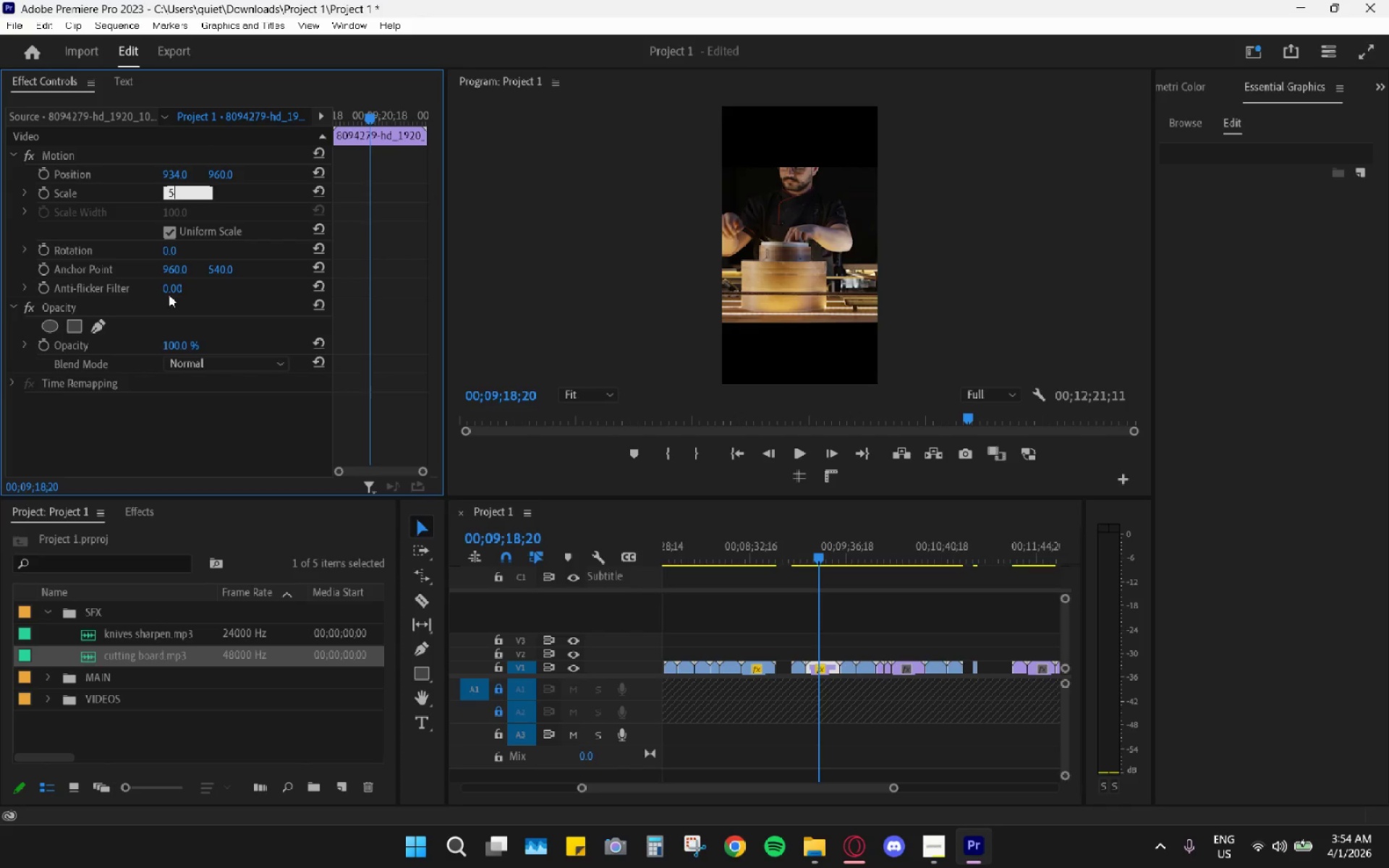 
key(Numpad0)
 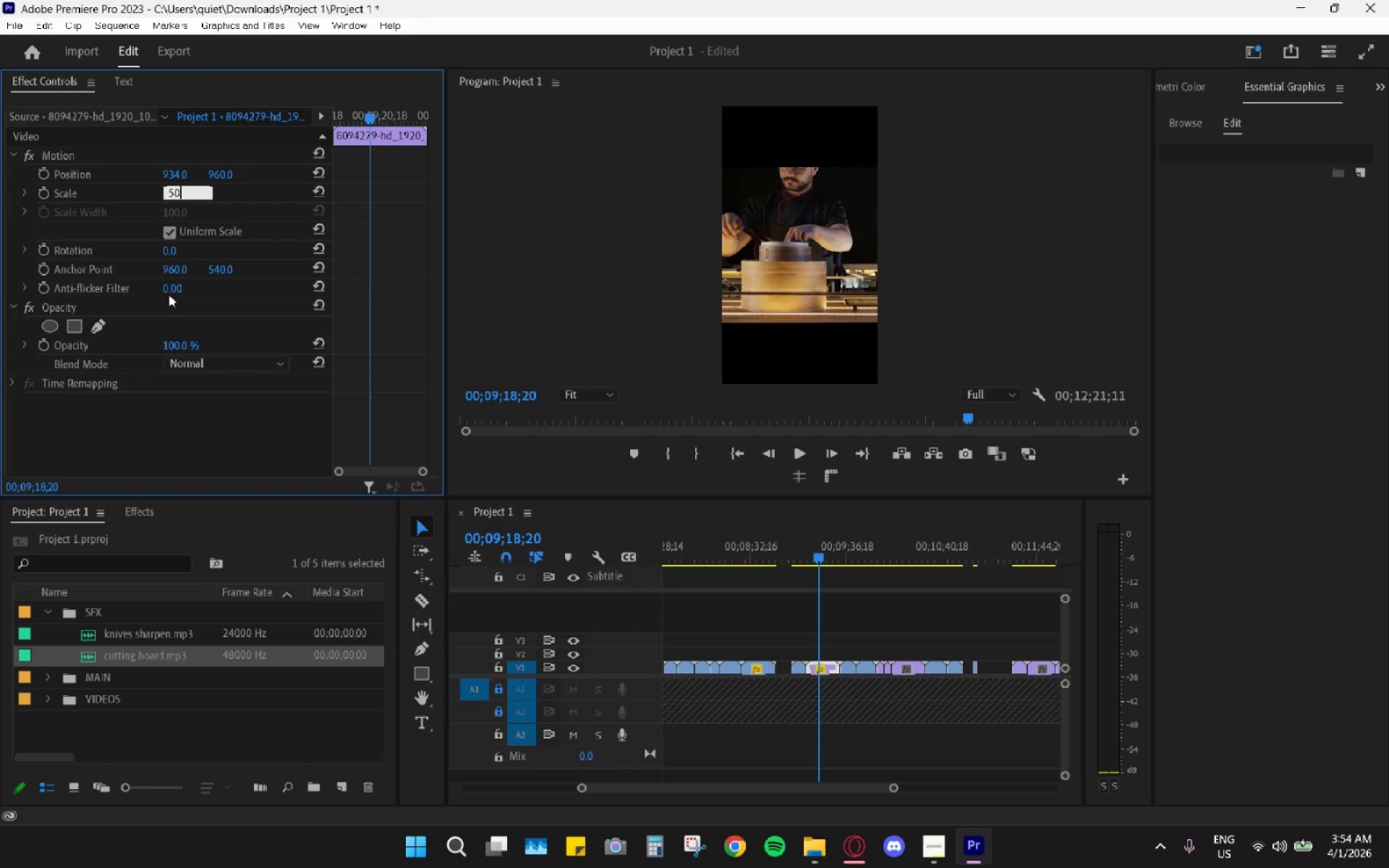 
key(Enter)
 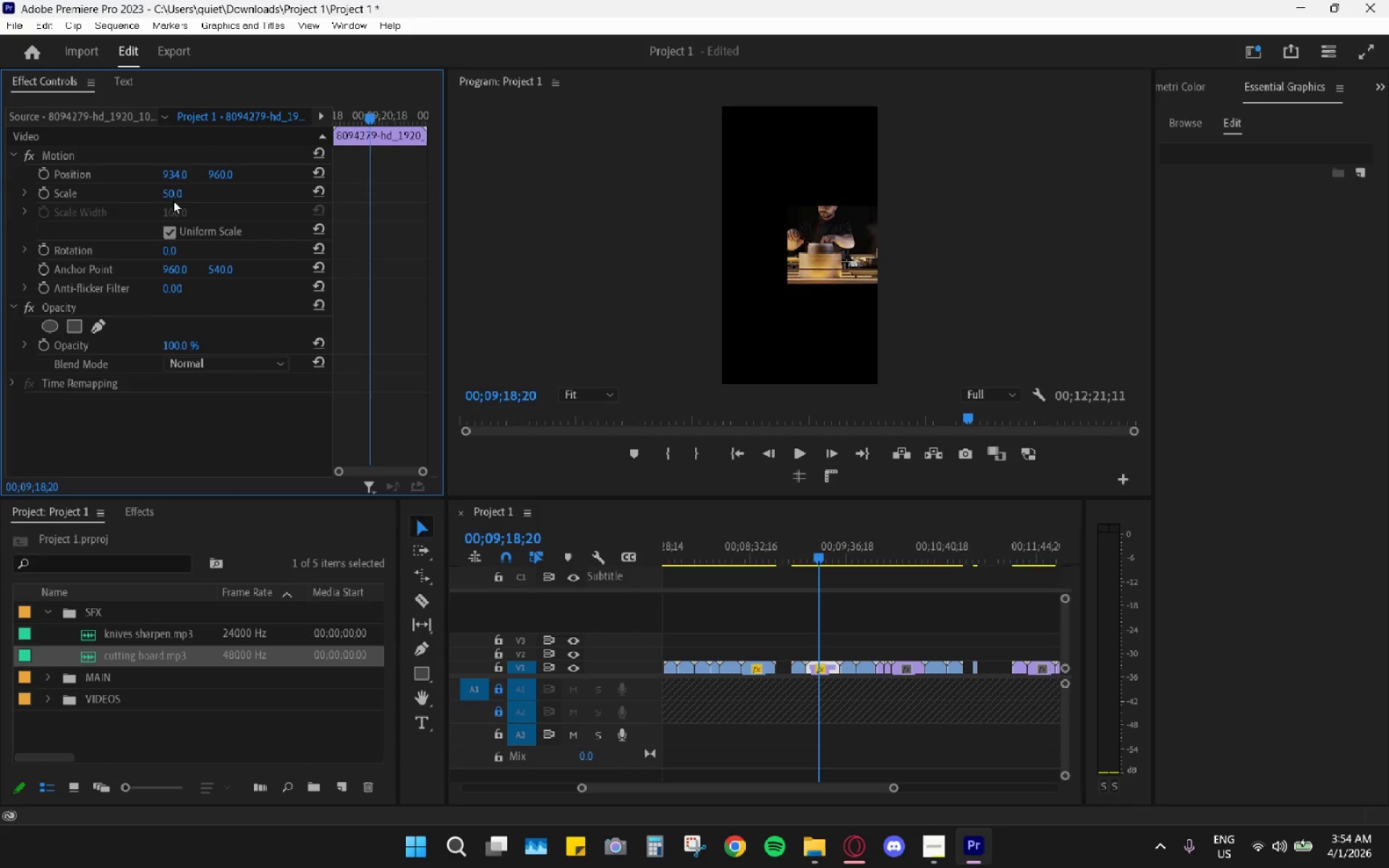 
left_click([172, 198])
 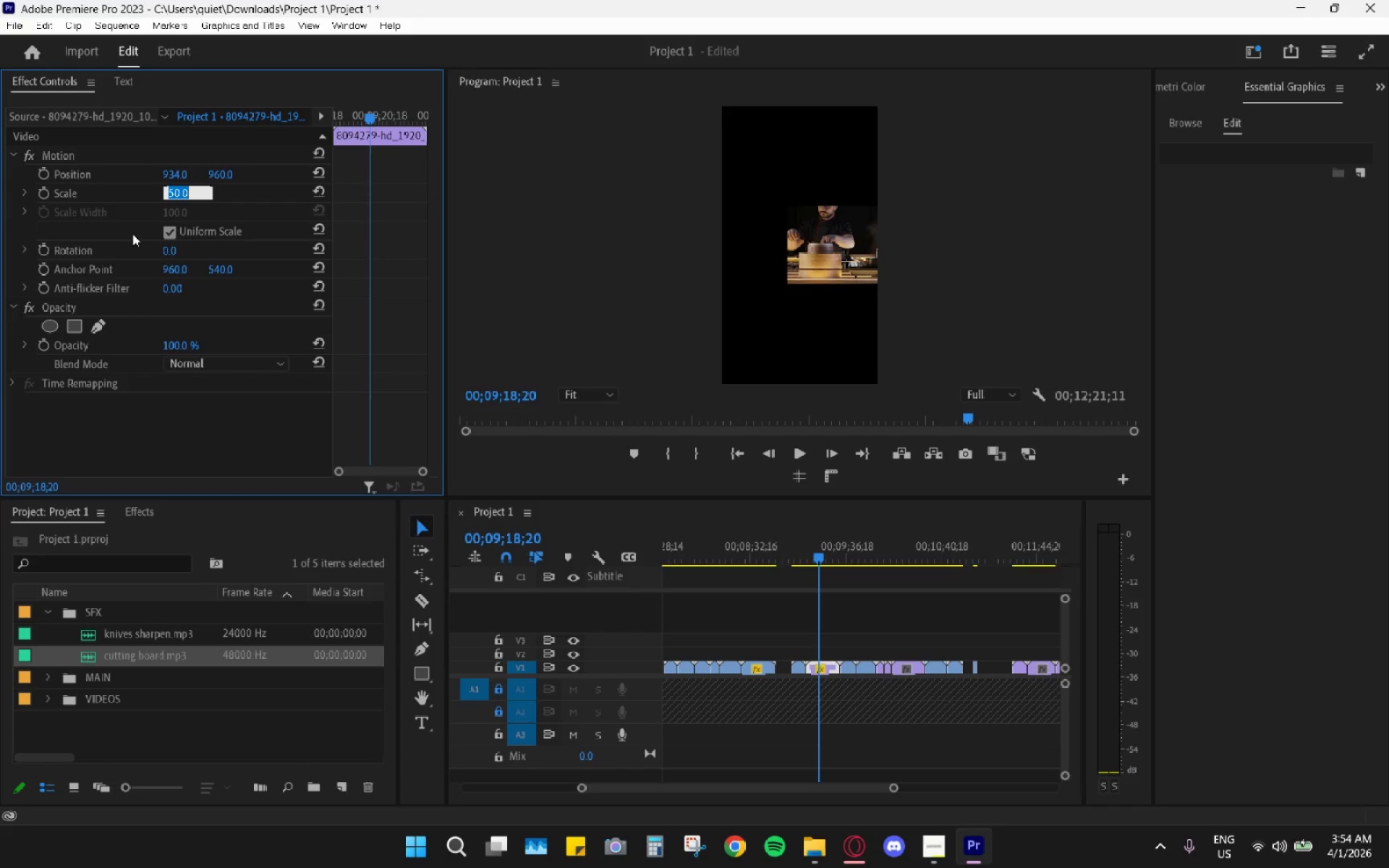 
key(Numpad1)
 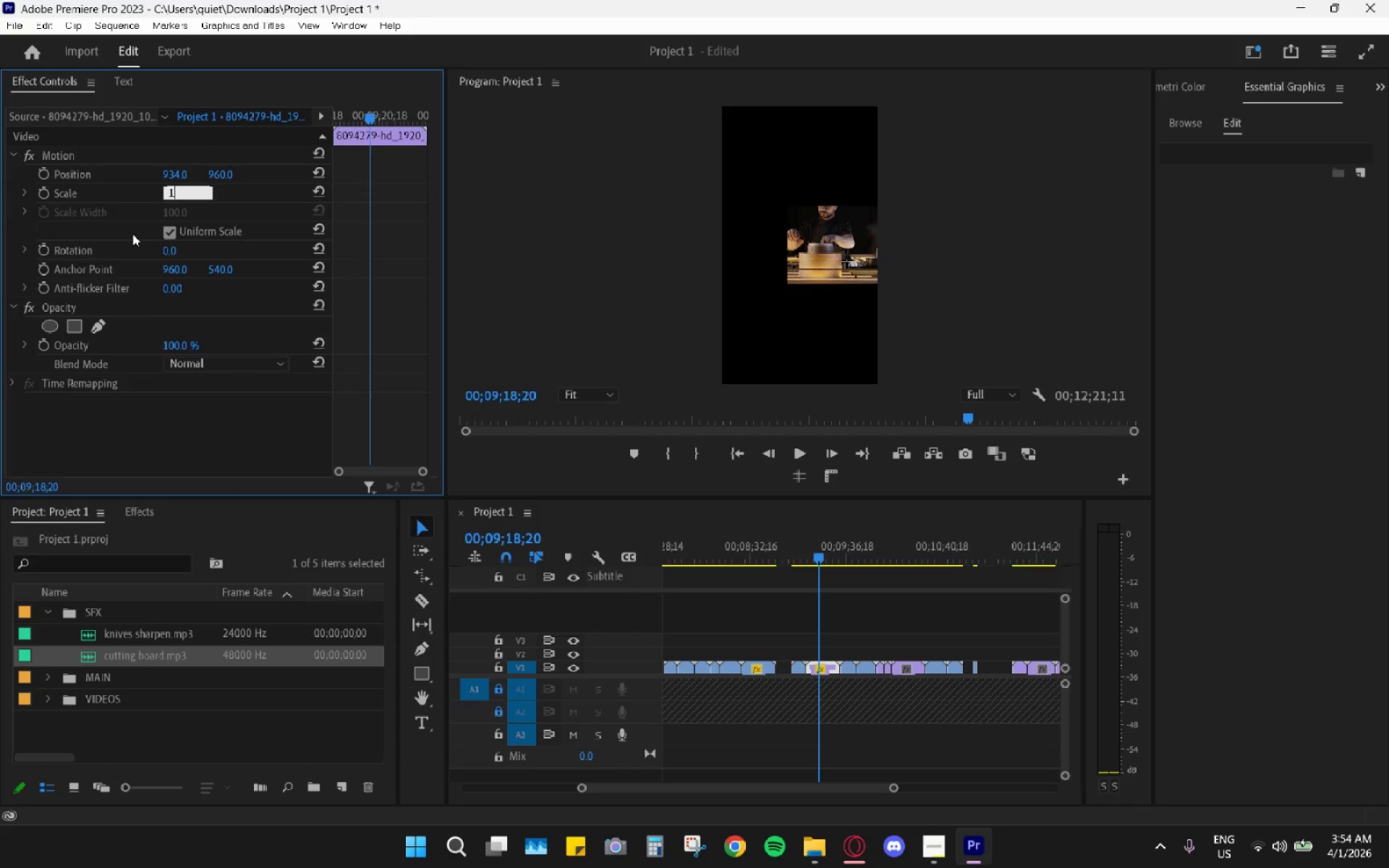 
key(Numpad5)
 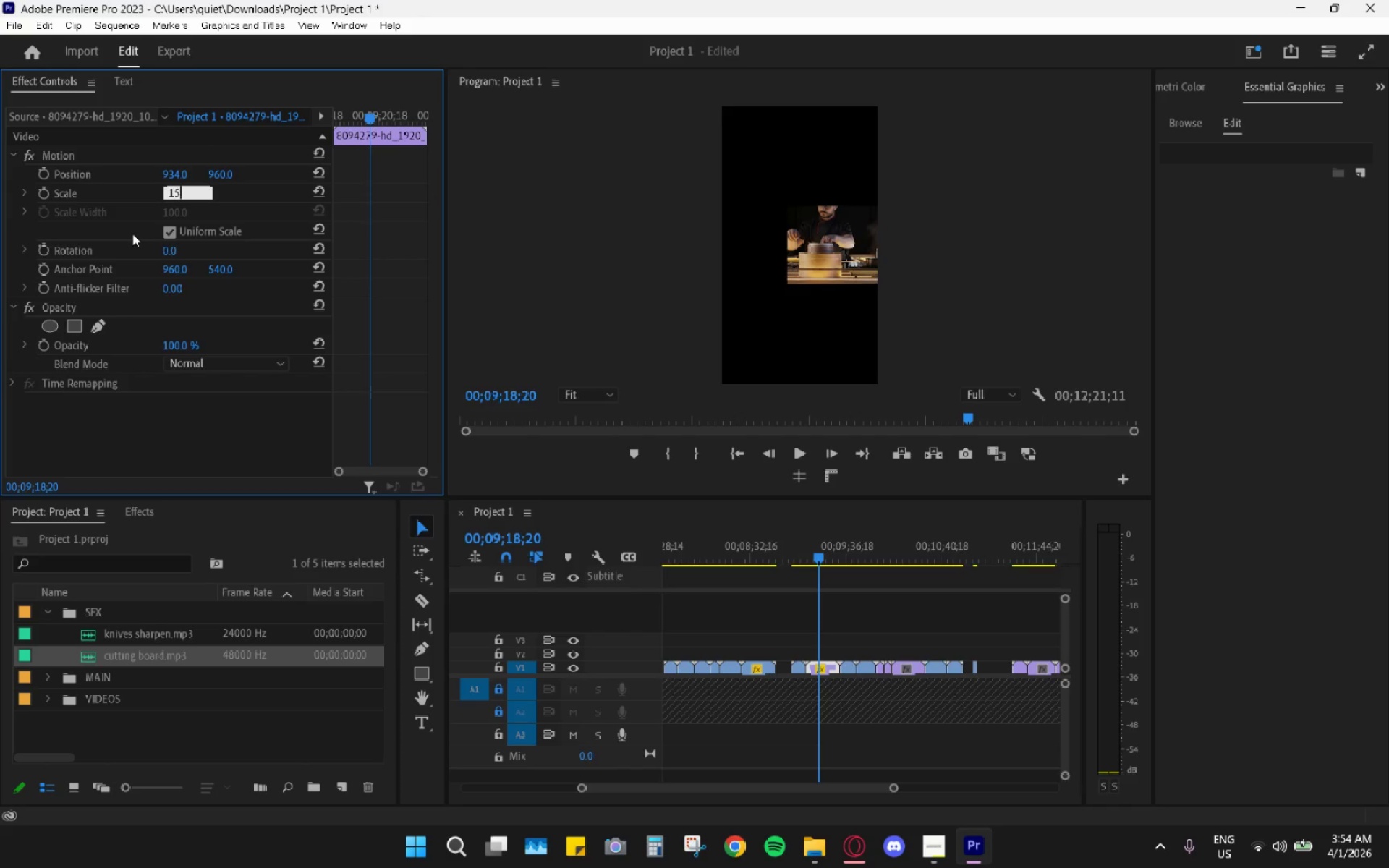 
key(Numpad0)
 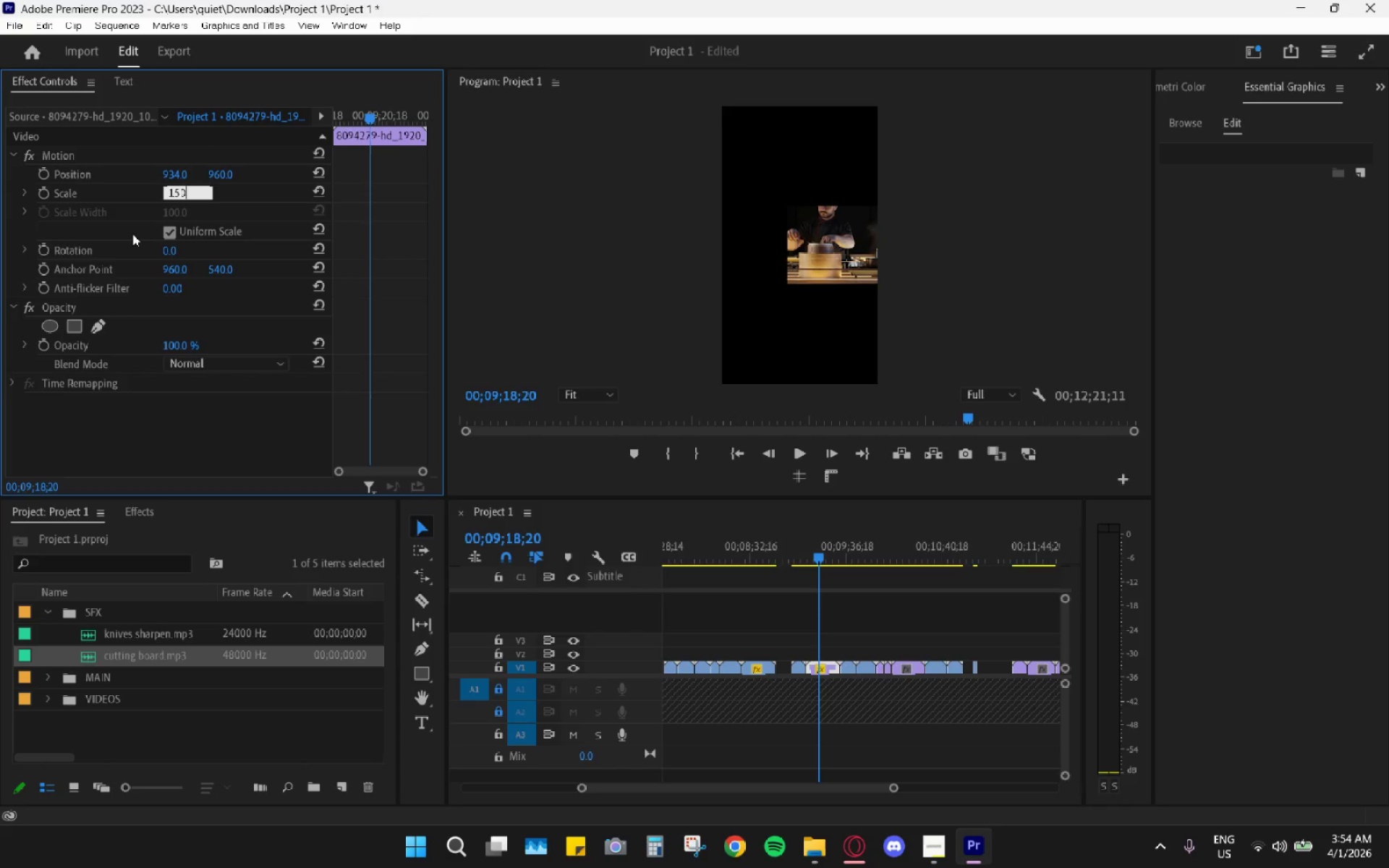 
key(Enter)
 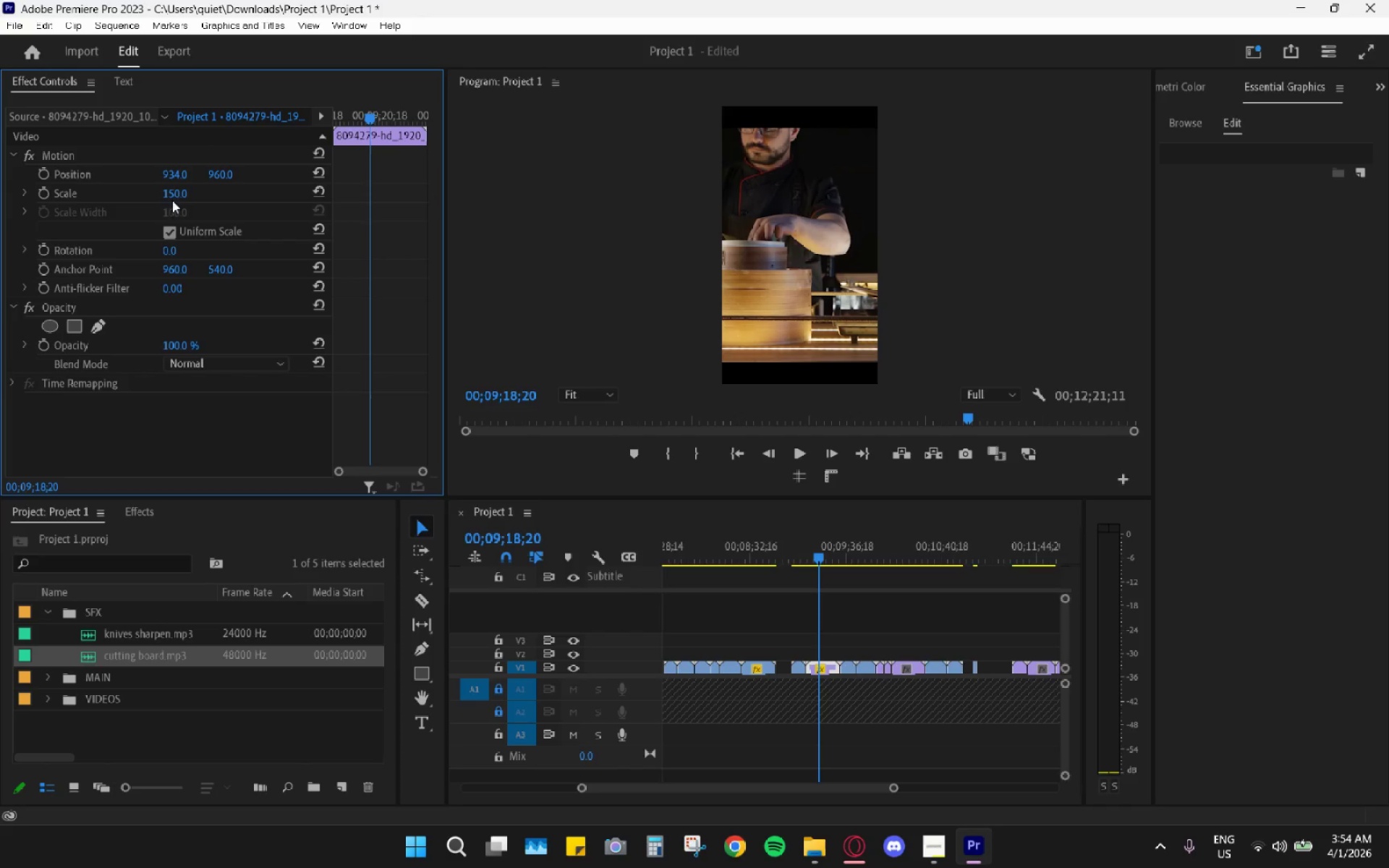 
left_click_drag(start_coordinate=[185, 197], to_coordinate=[224, 186])
 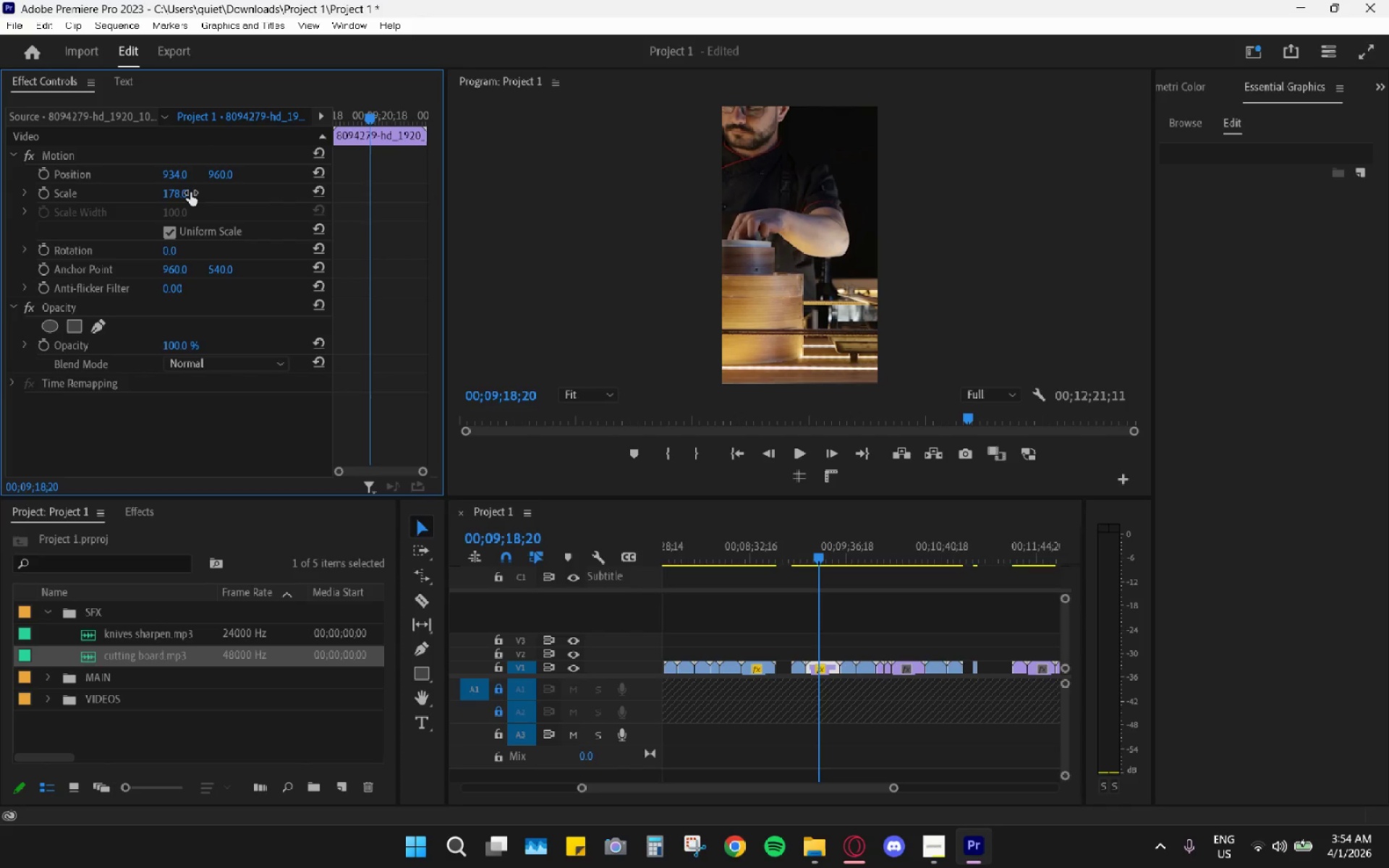 
left_click([190, 192])
 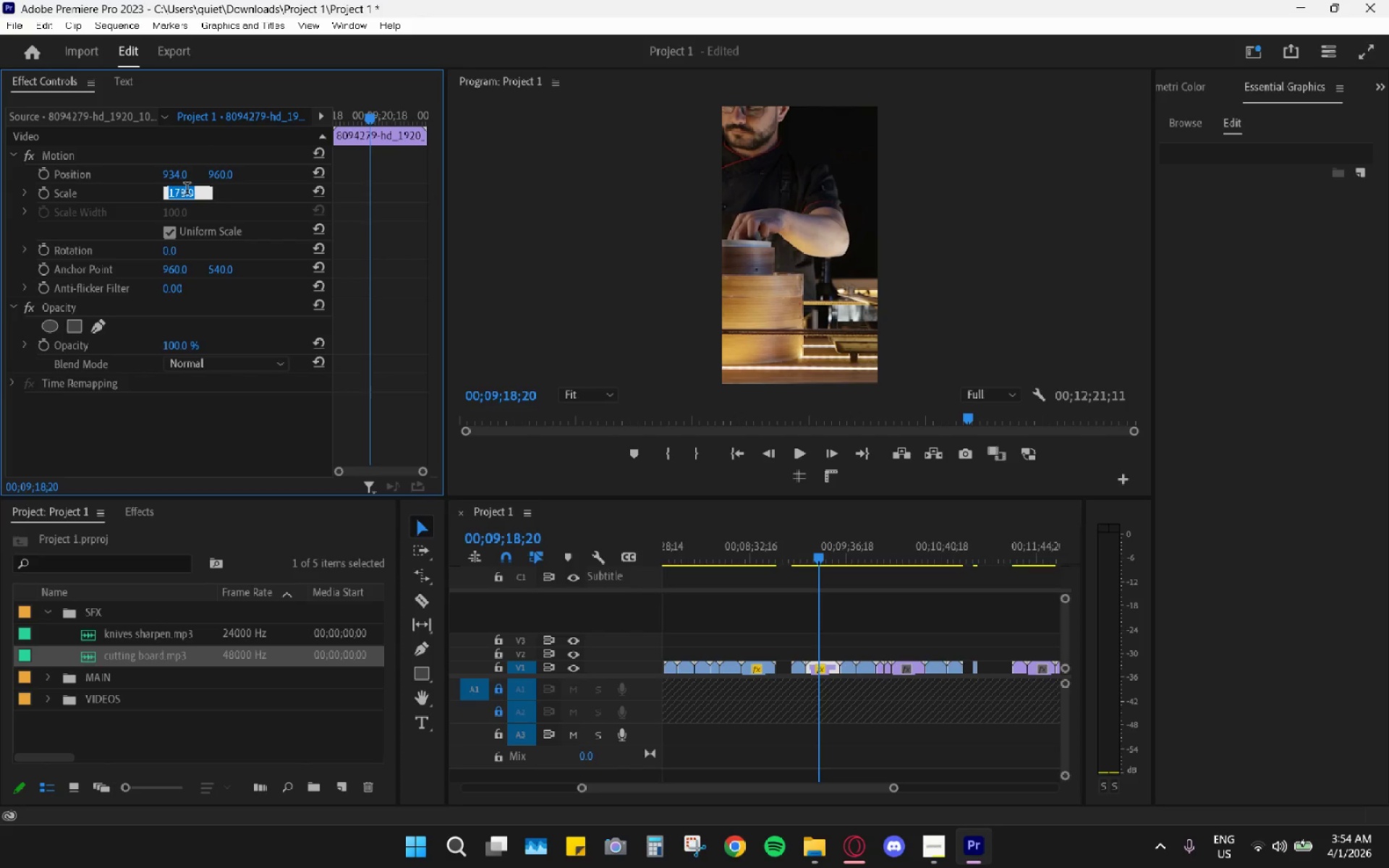 
key(Numpad1)
 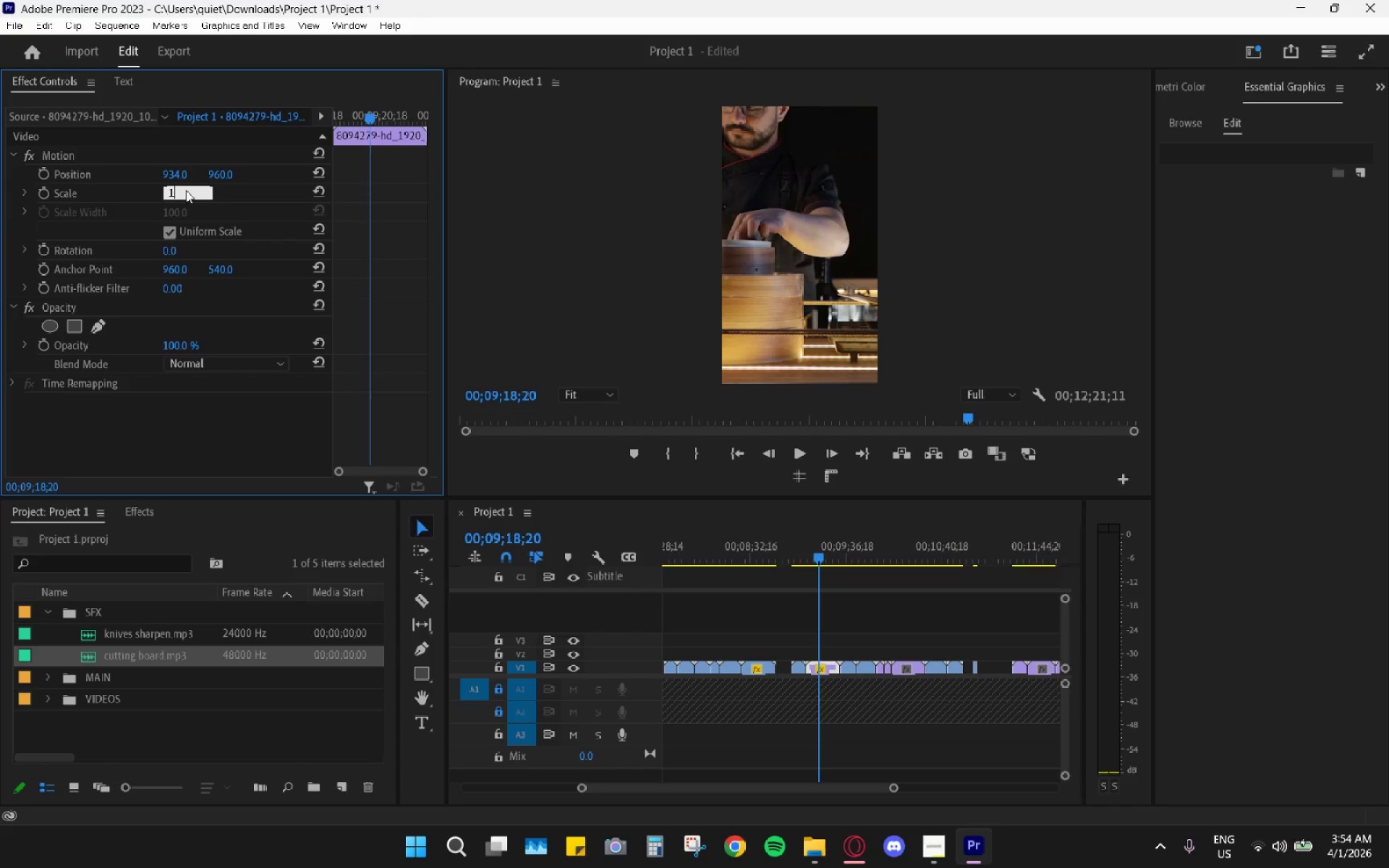 
key(Numpad8)
 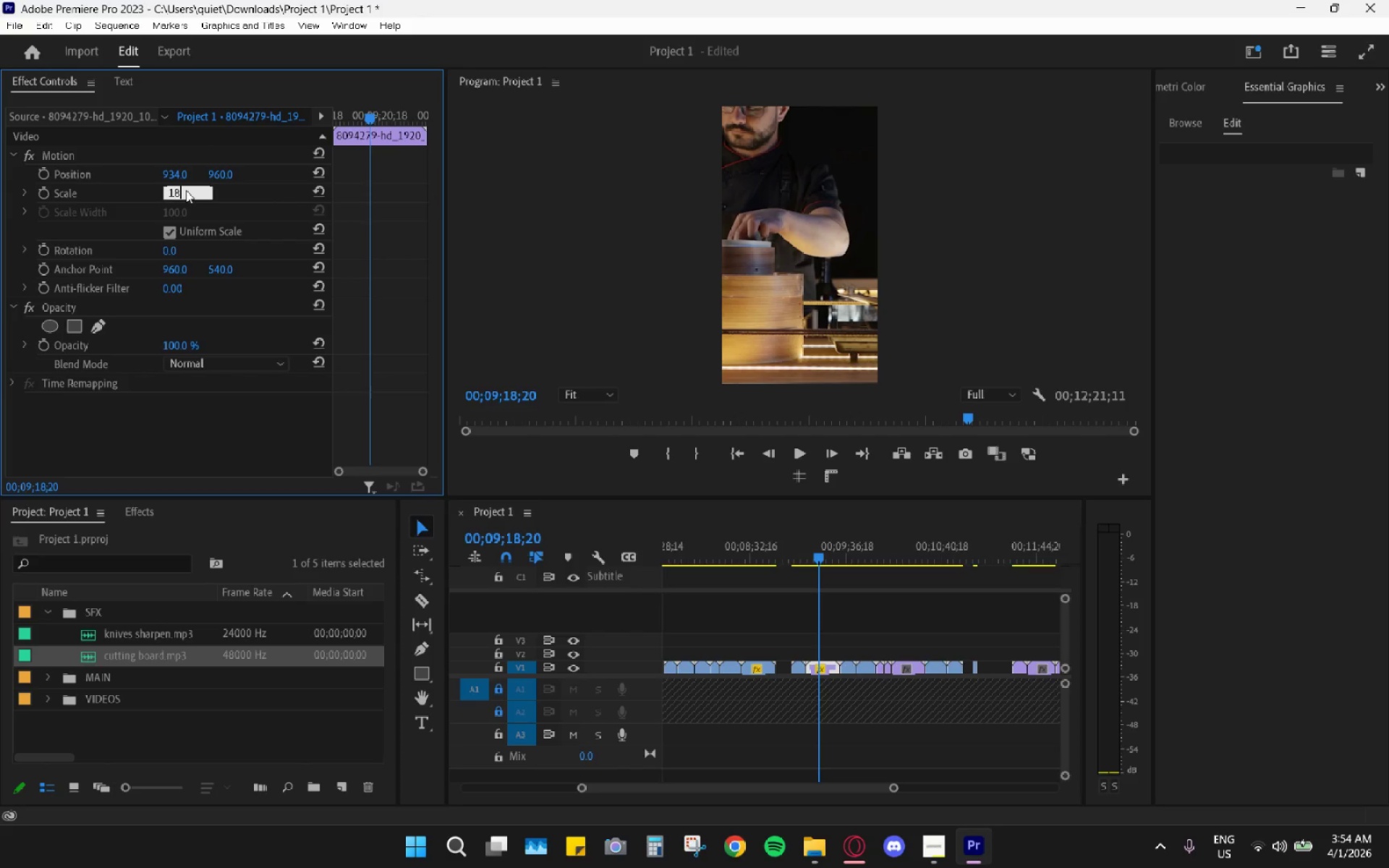 
key(Numpad0)
 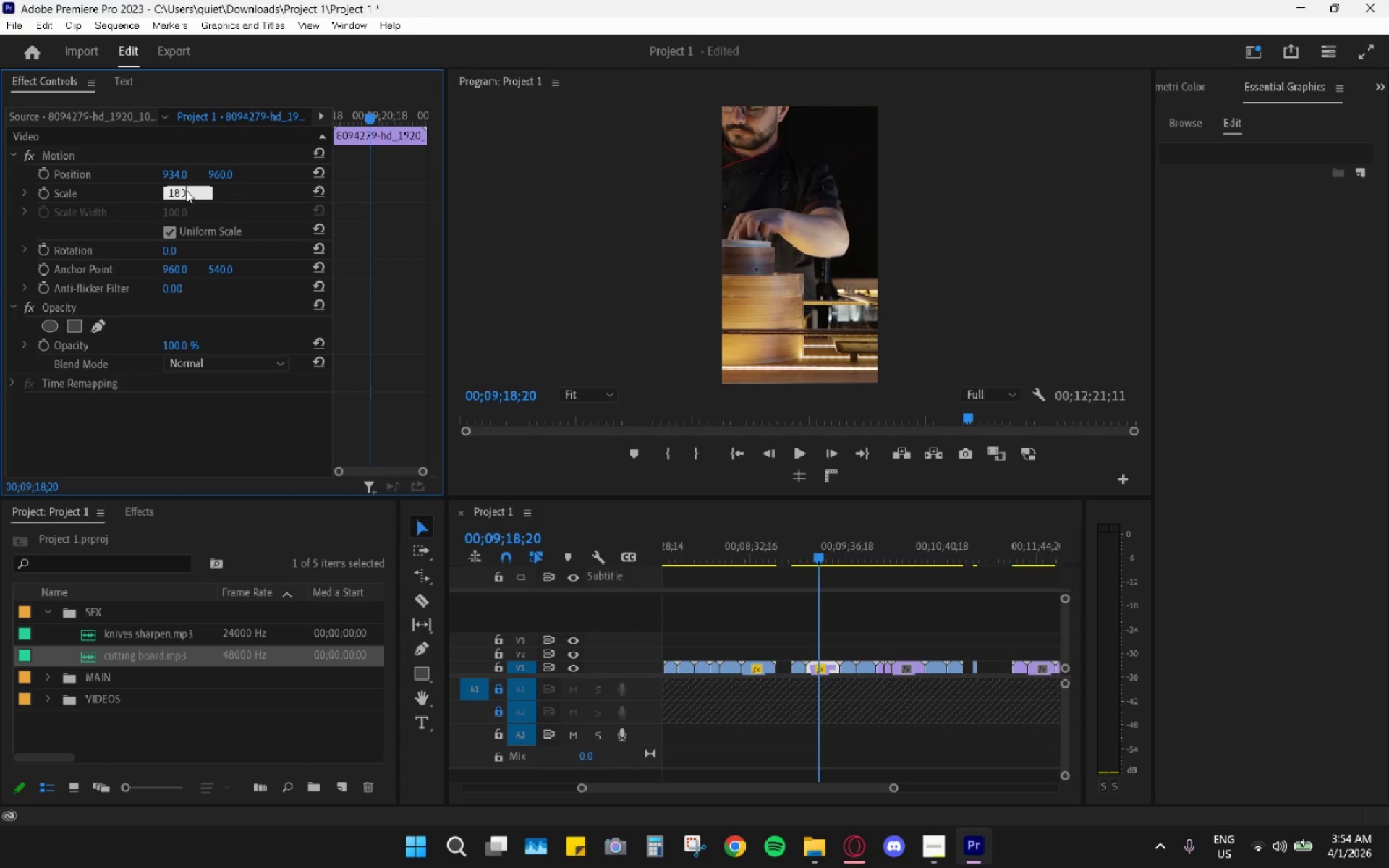 
key(Enter)
 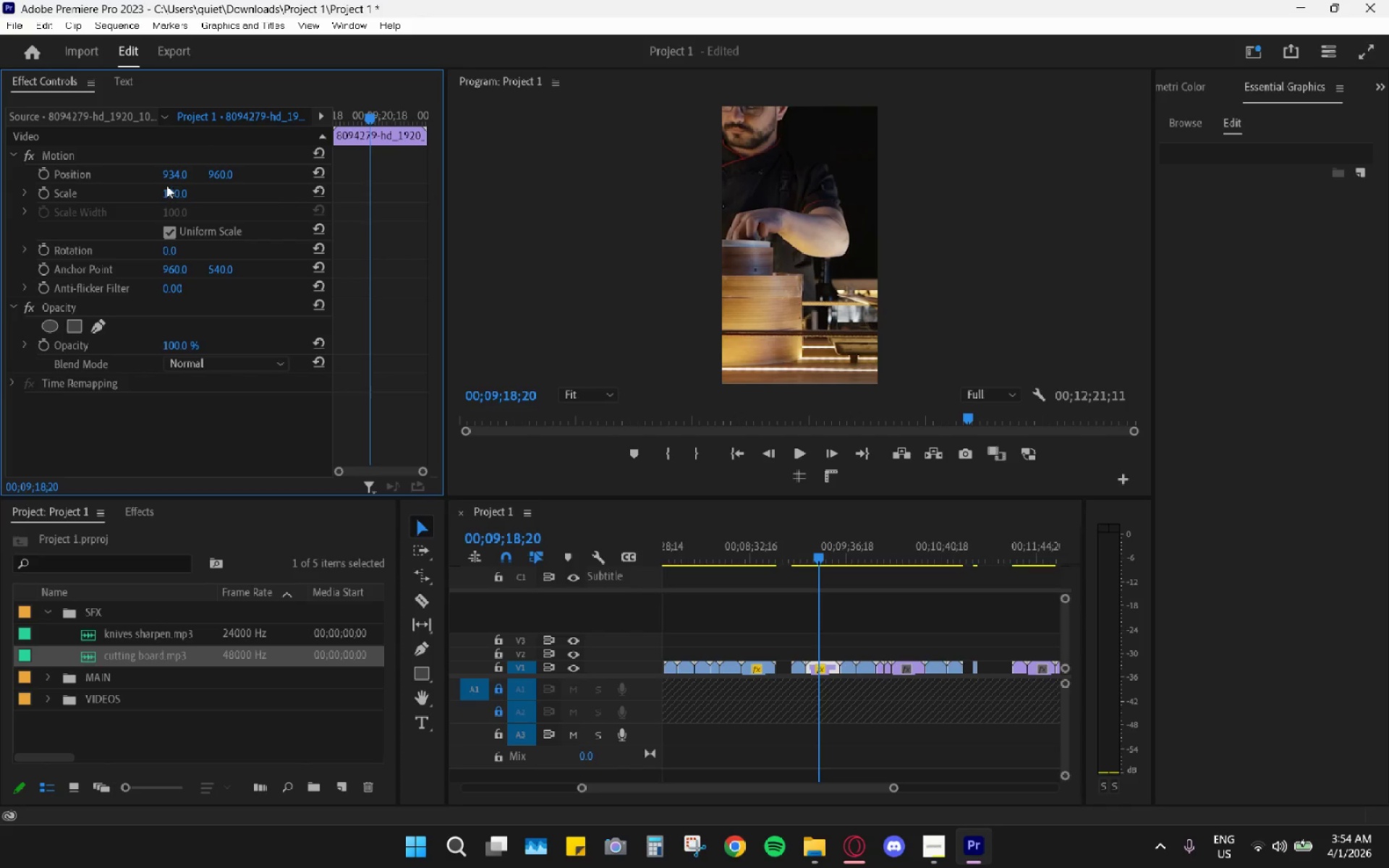 
left_click_drag(start_coordinate=[168, 176], to_coordinate=[739, 230])
 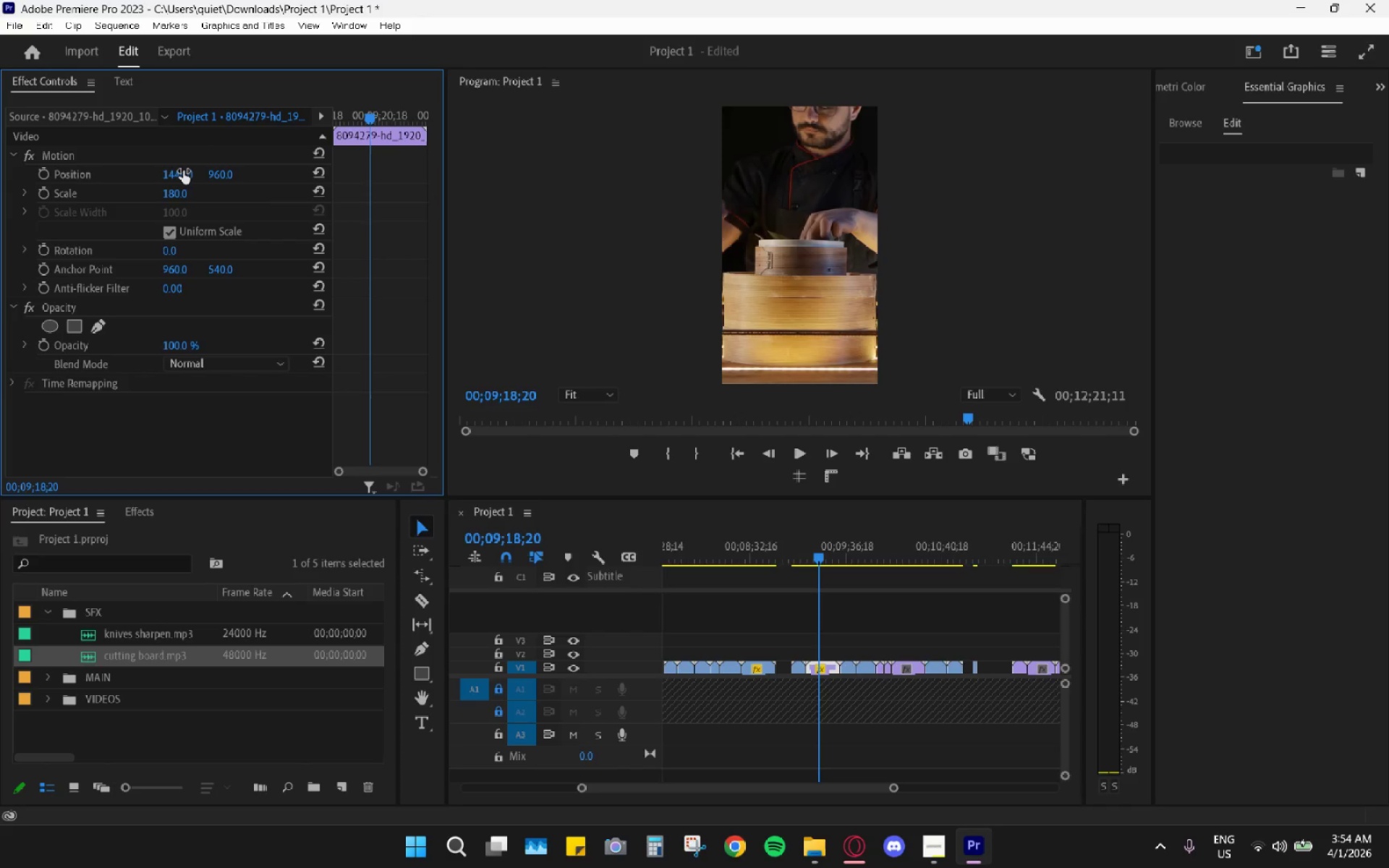 
key(Space)
 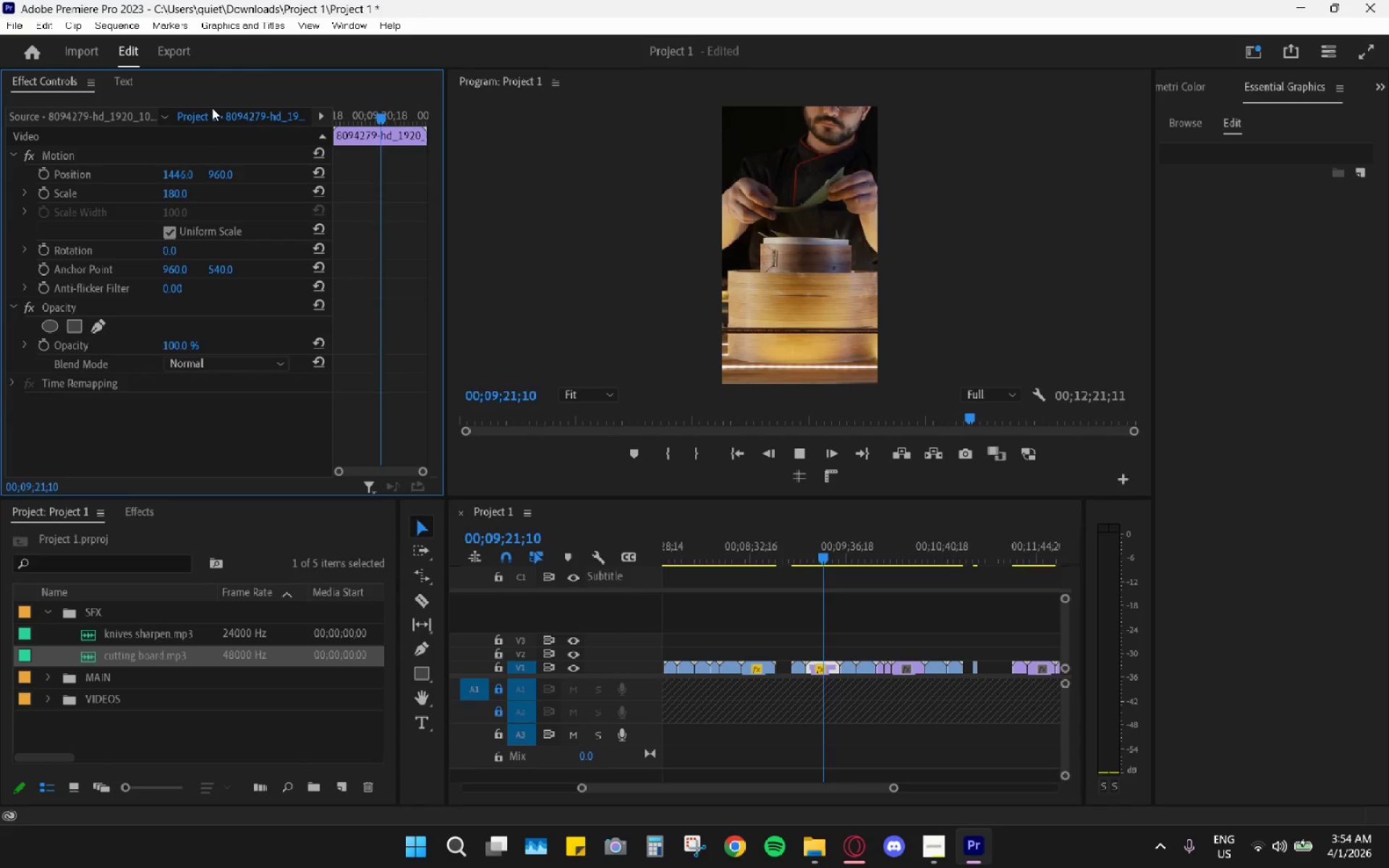 
key(Space)
 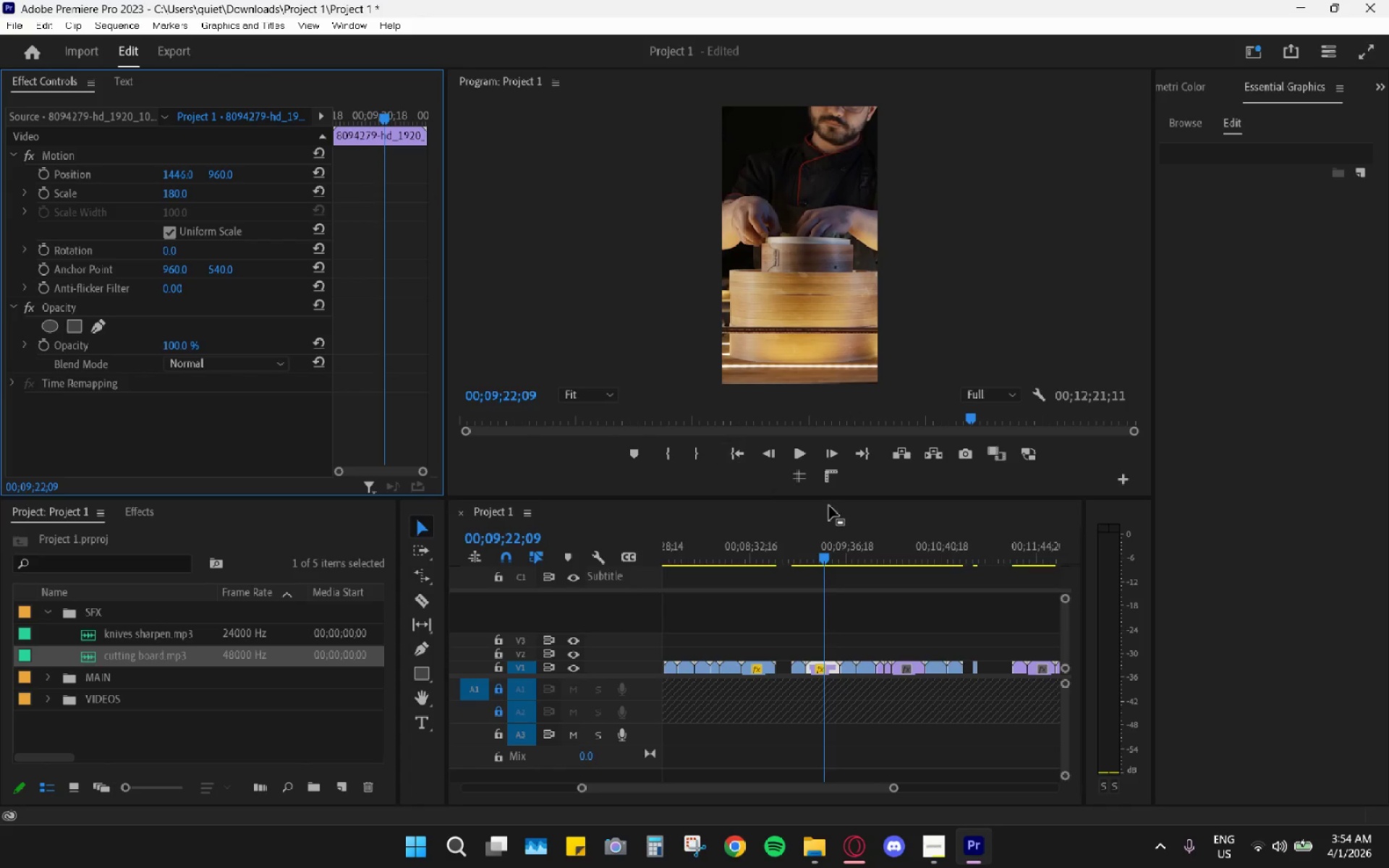 
left_click_drag(start_coordinate=[839, 556], to_coordinate=[863, 564])
 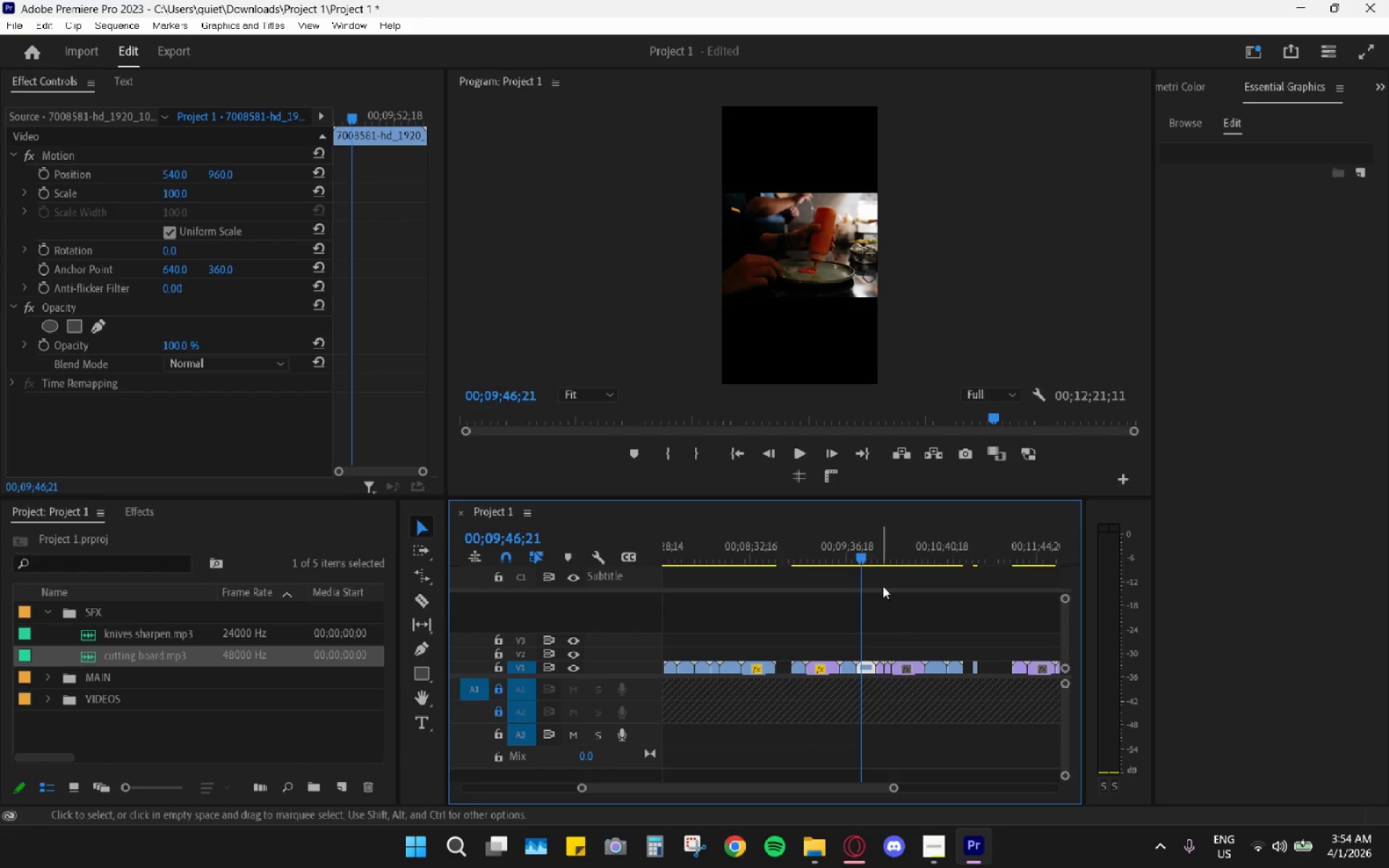 
key(Space)
 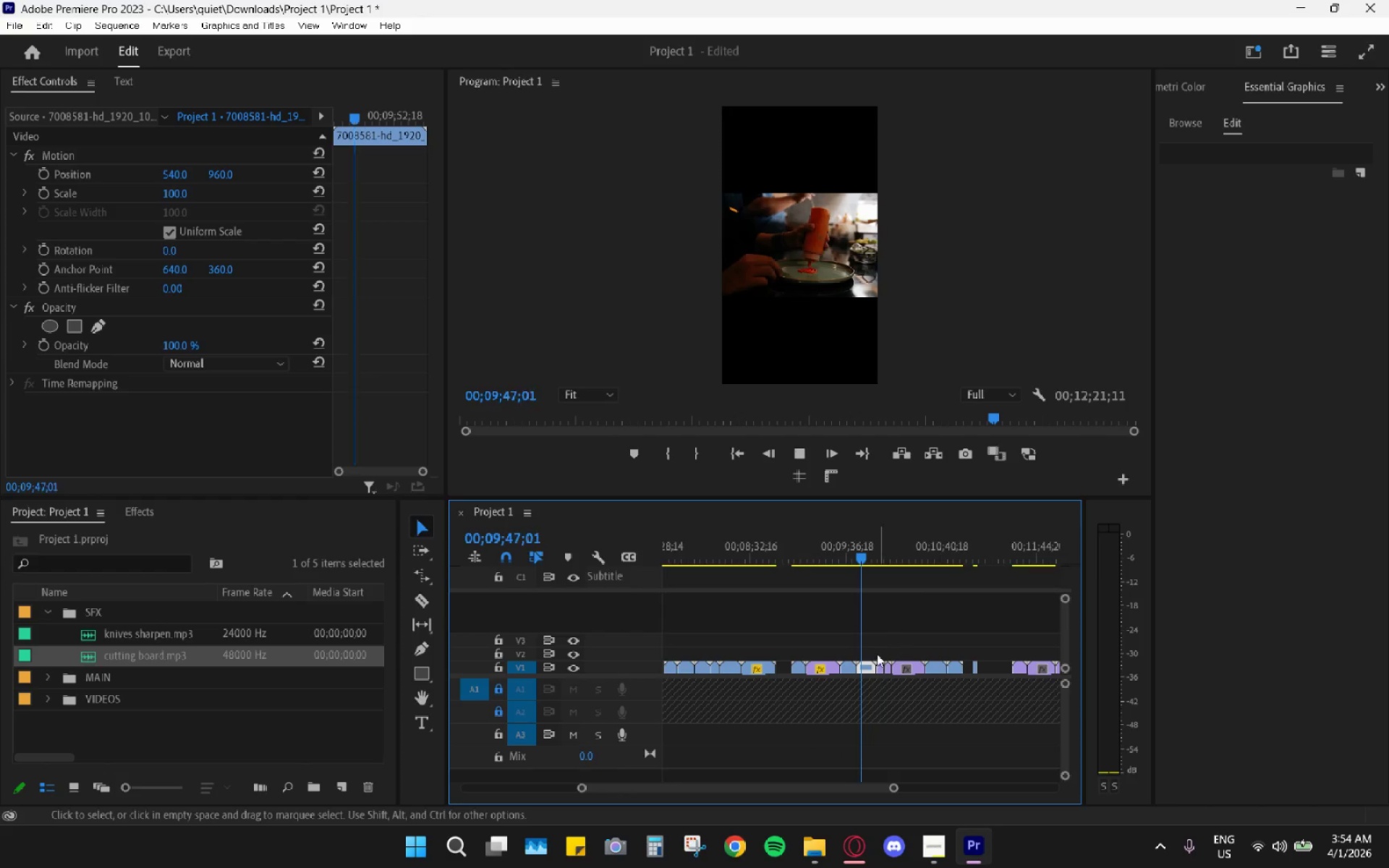 
key(Space)
 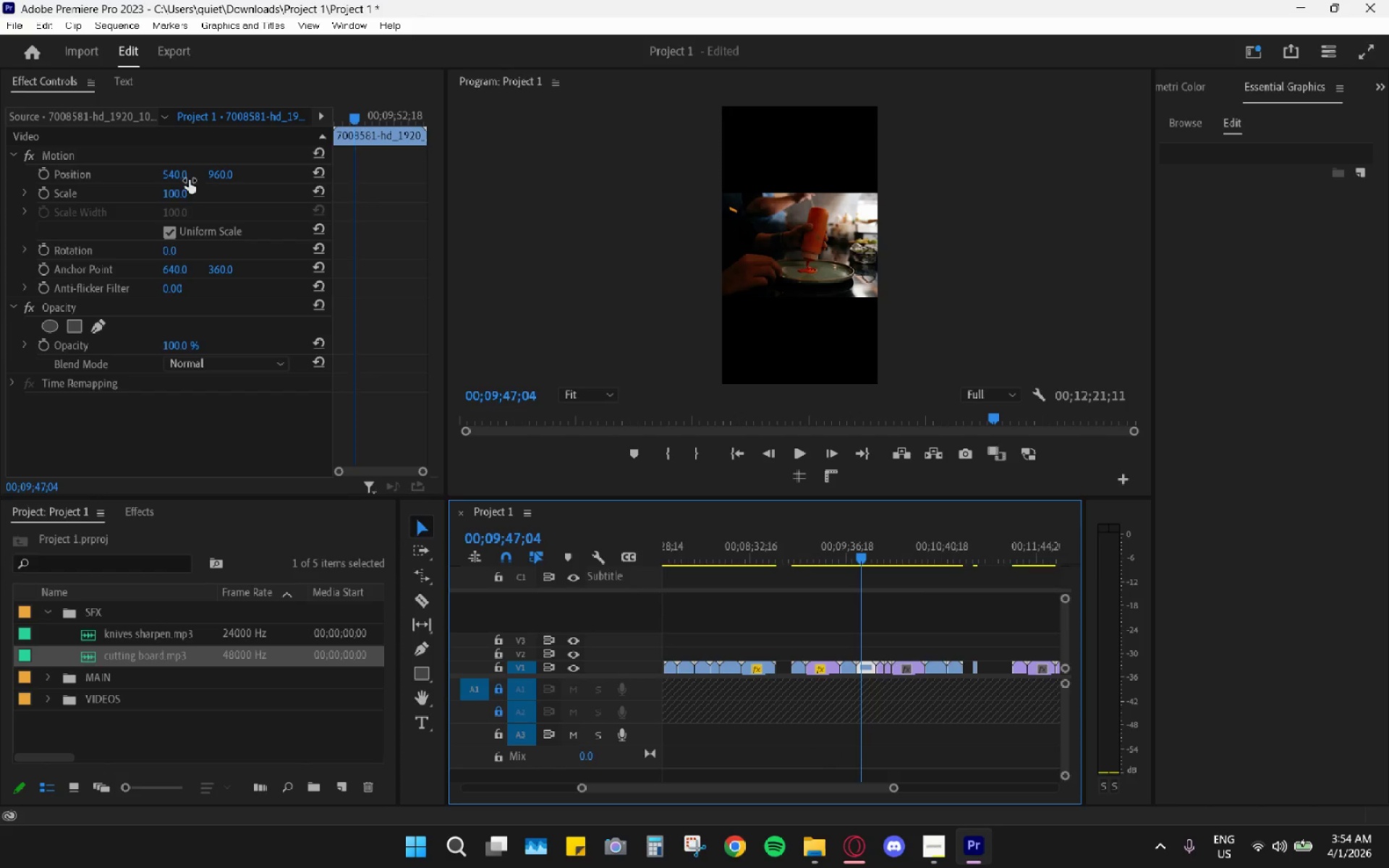 
left_click([177, 193])
 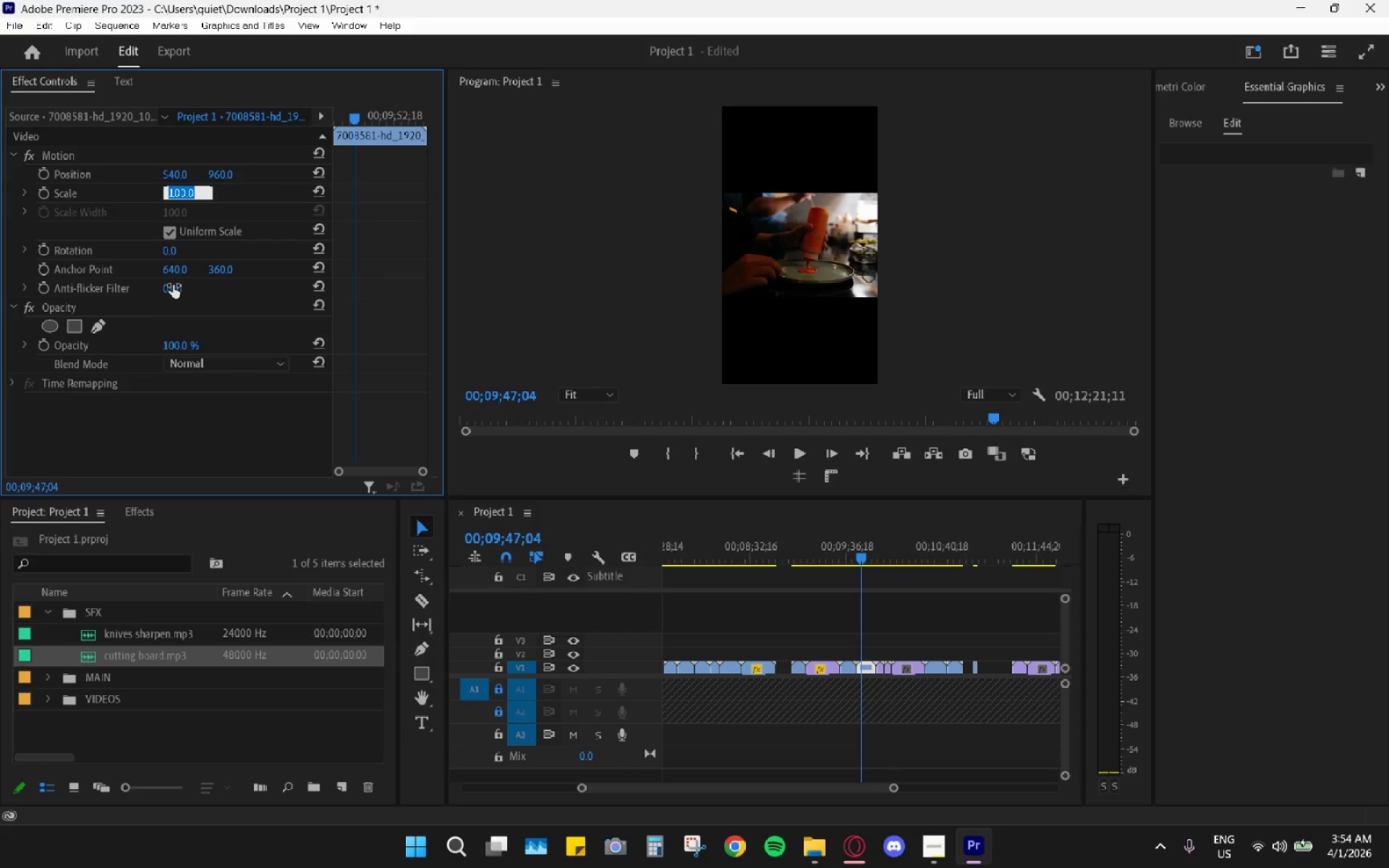 
key(Numpad1)
 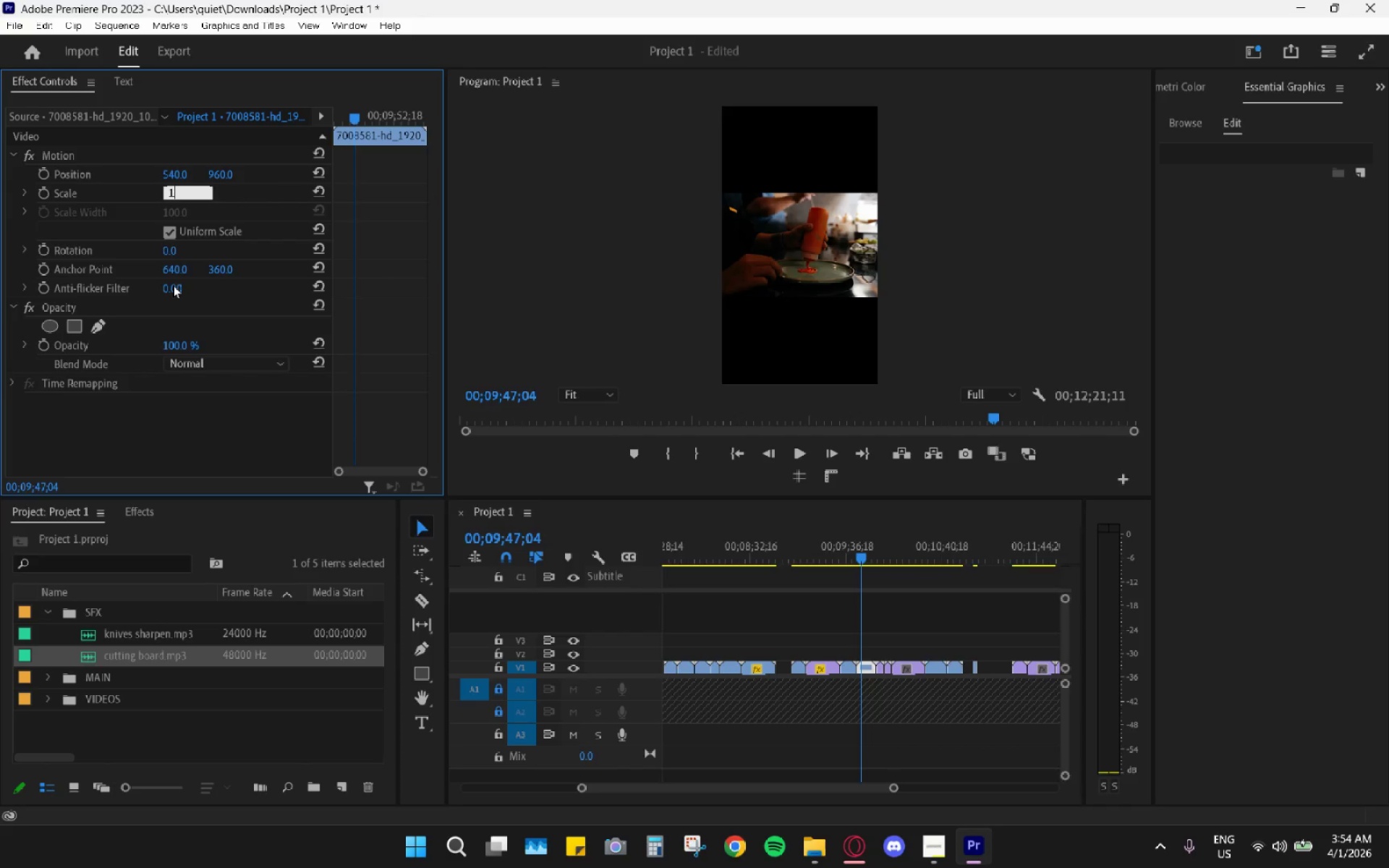 
key(Numpad8)
 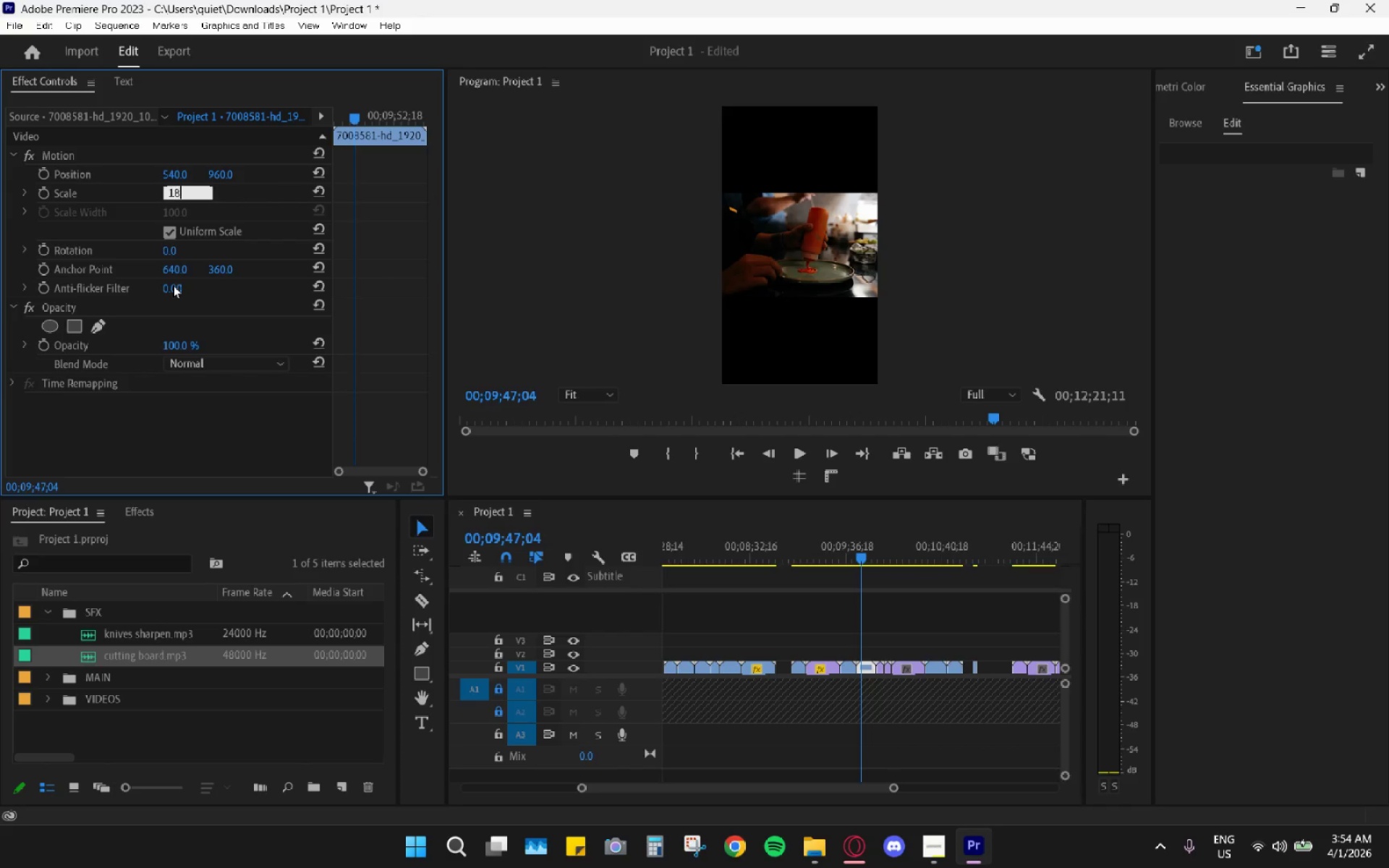 
key(Numpad0)
 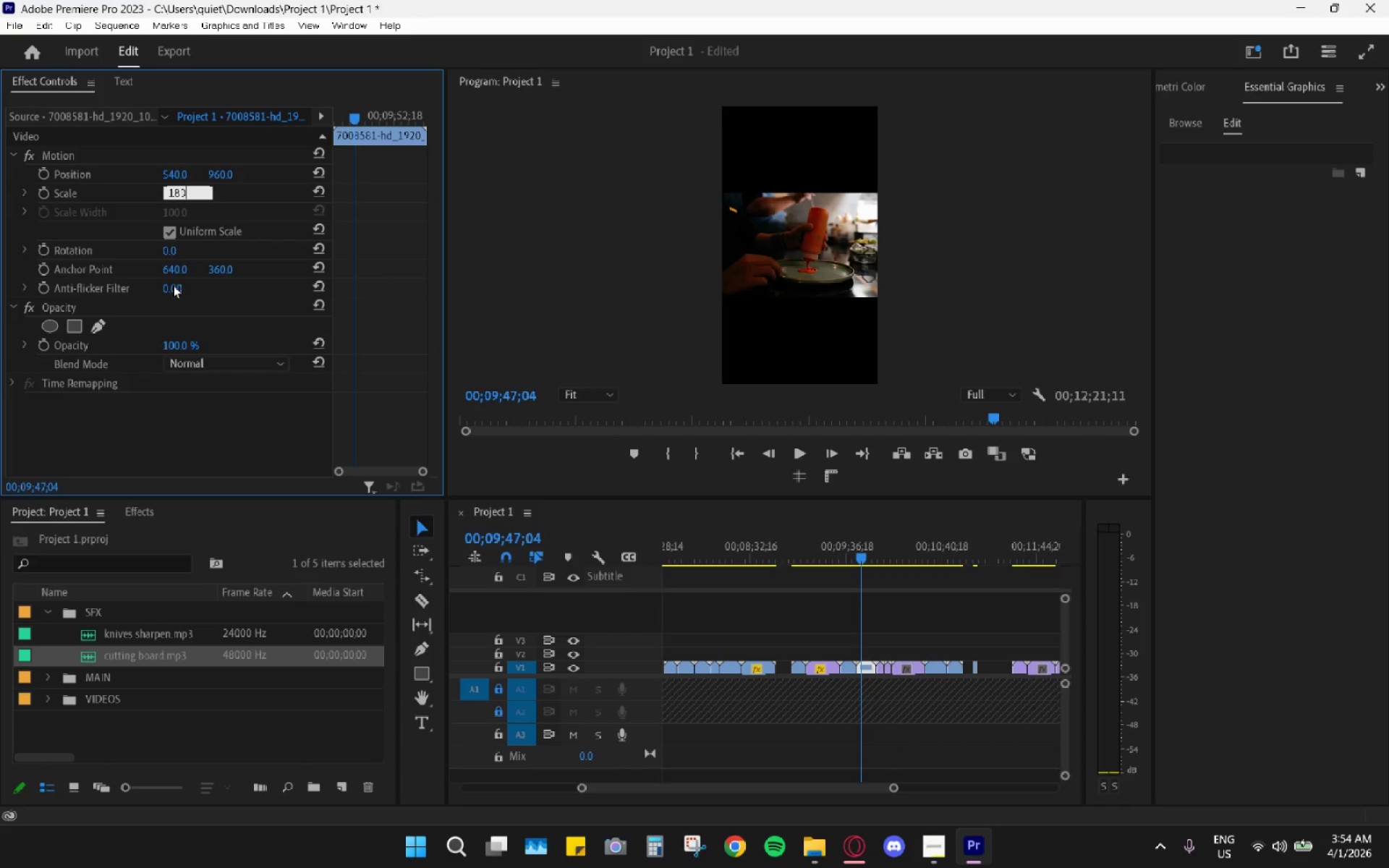 
key(Enter)
 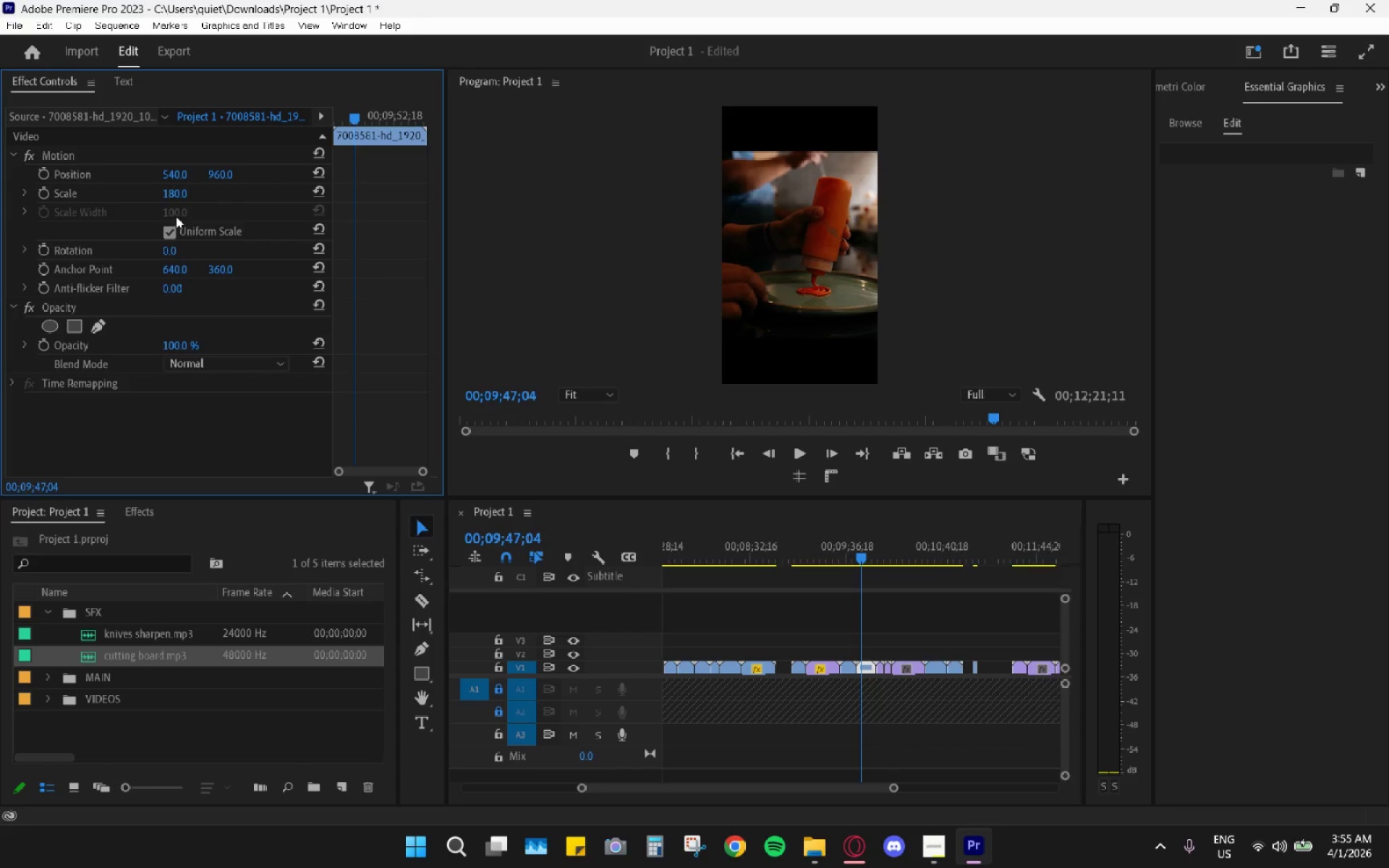 
left_click_drag(start_coordinate=[177, 192], to_coordinate=[277, 183])
 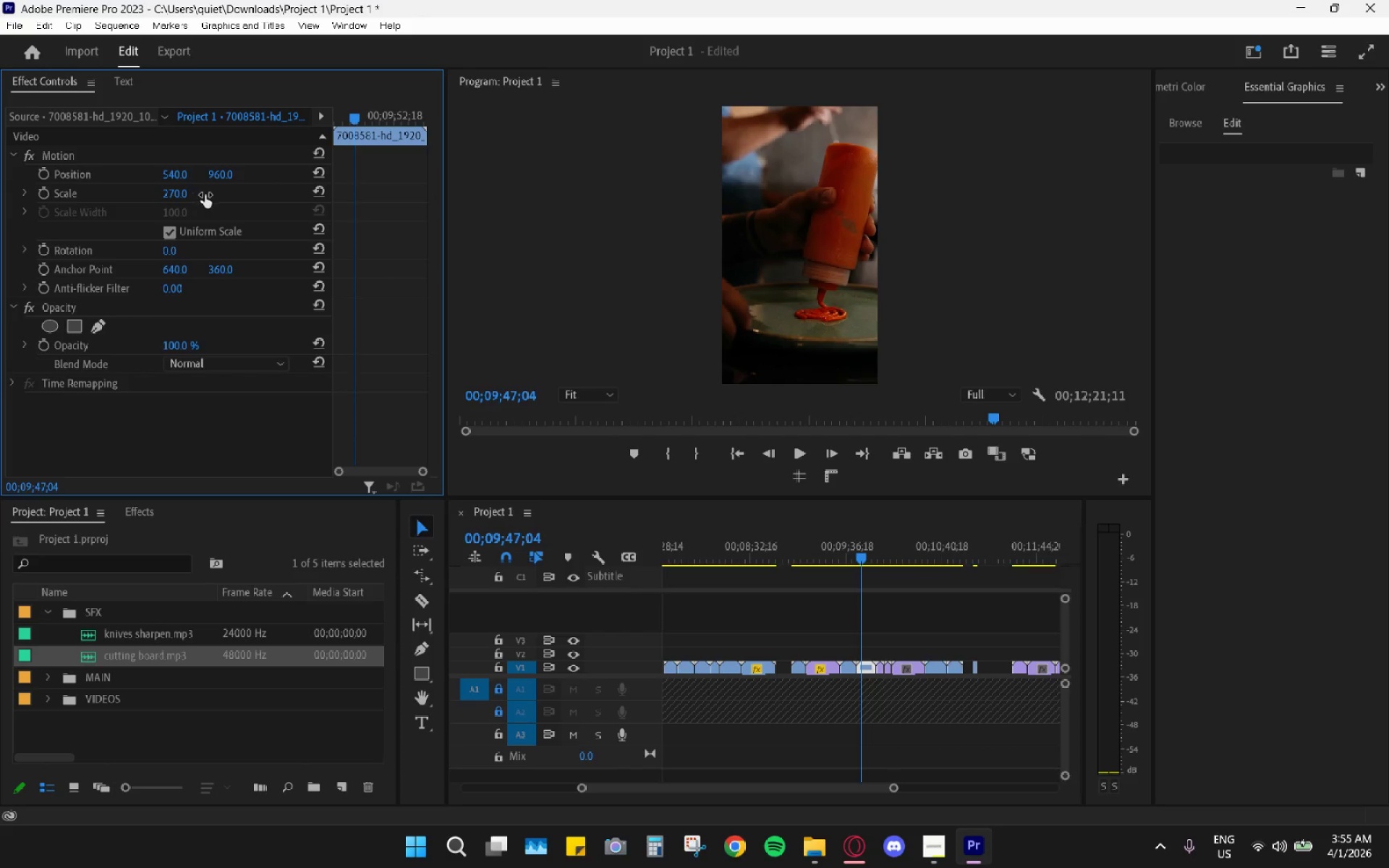 
key(Space)
 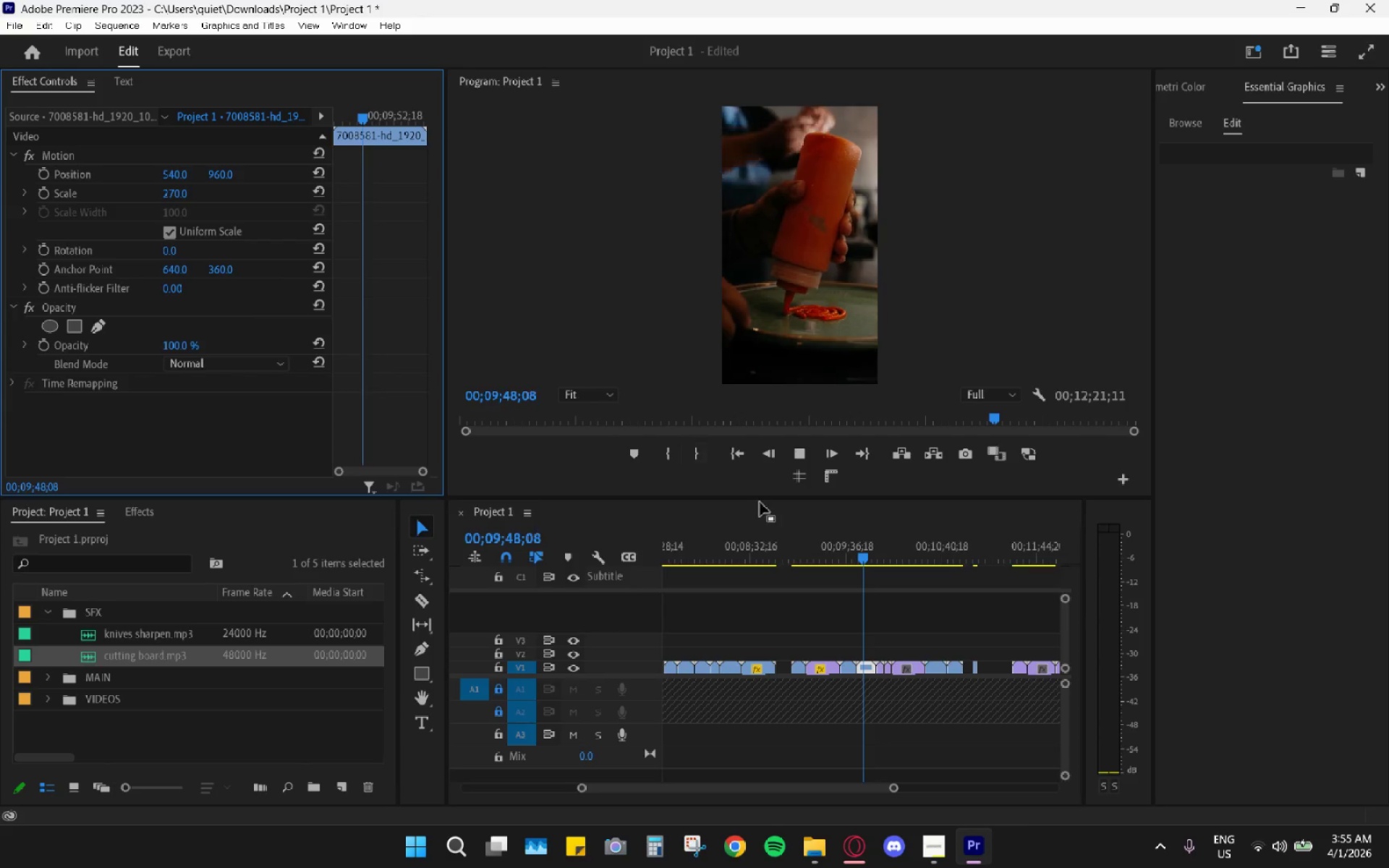 
key(Space)
 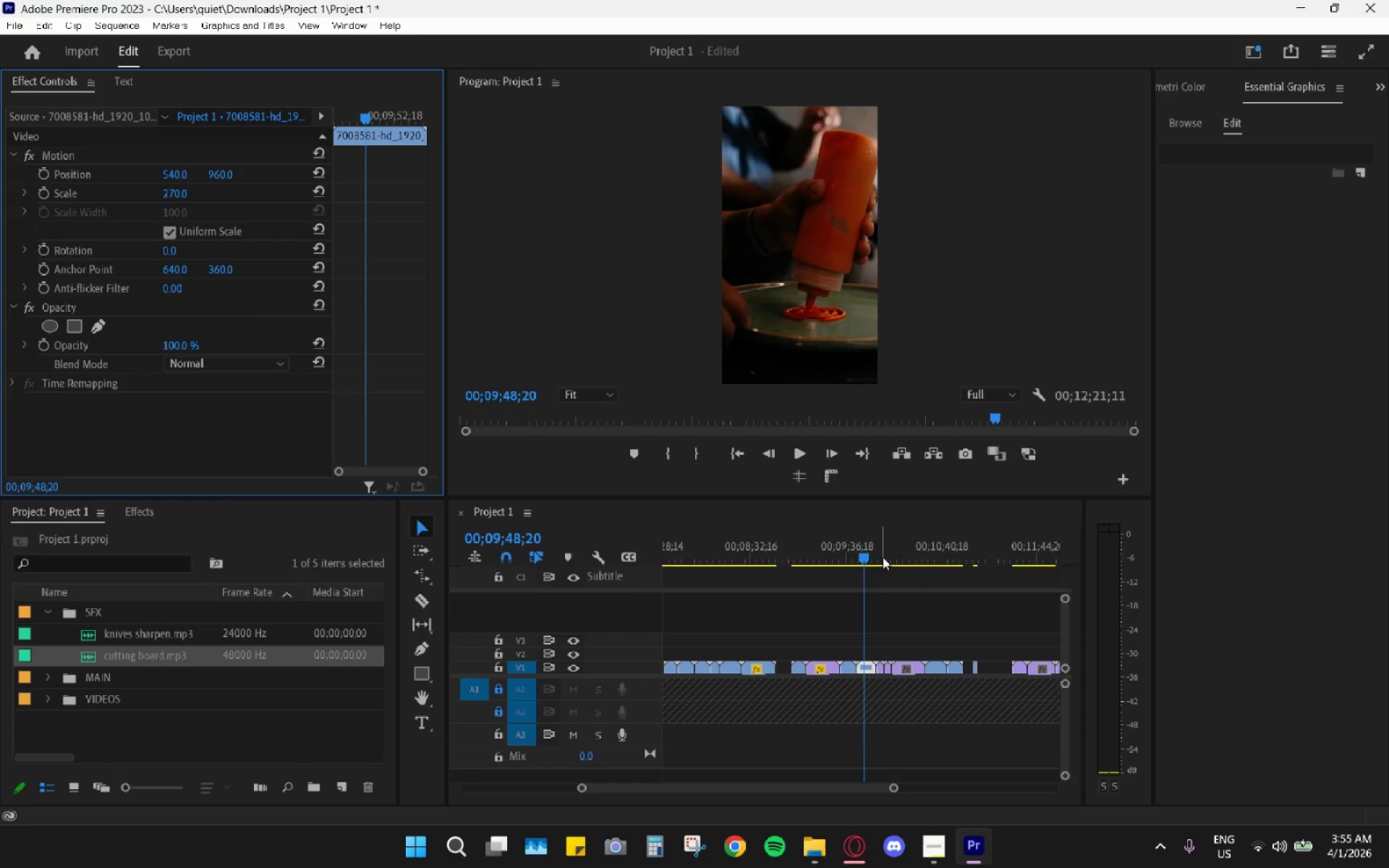 
left_click_drag(start_coordinate=[878, 554], to_coordinate=[883, 553])
 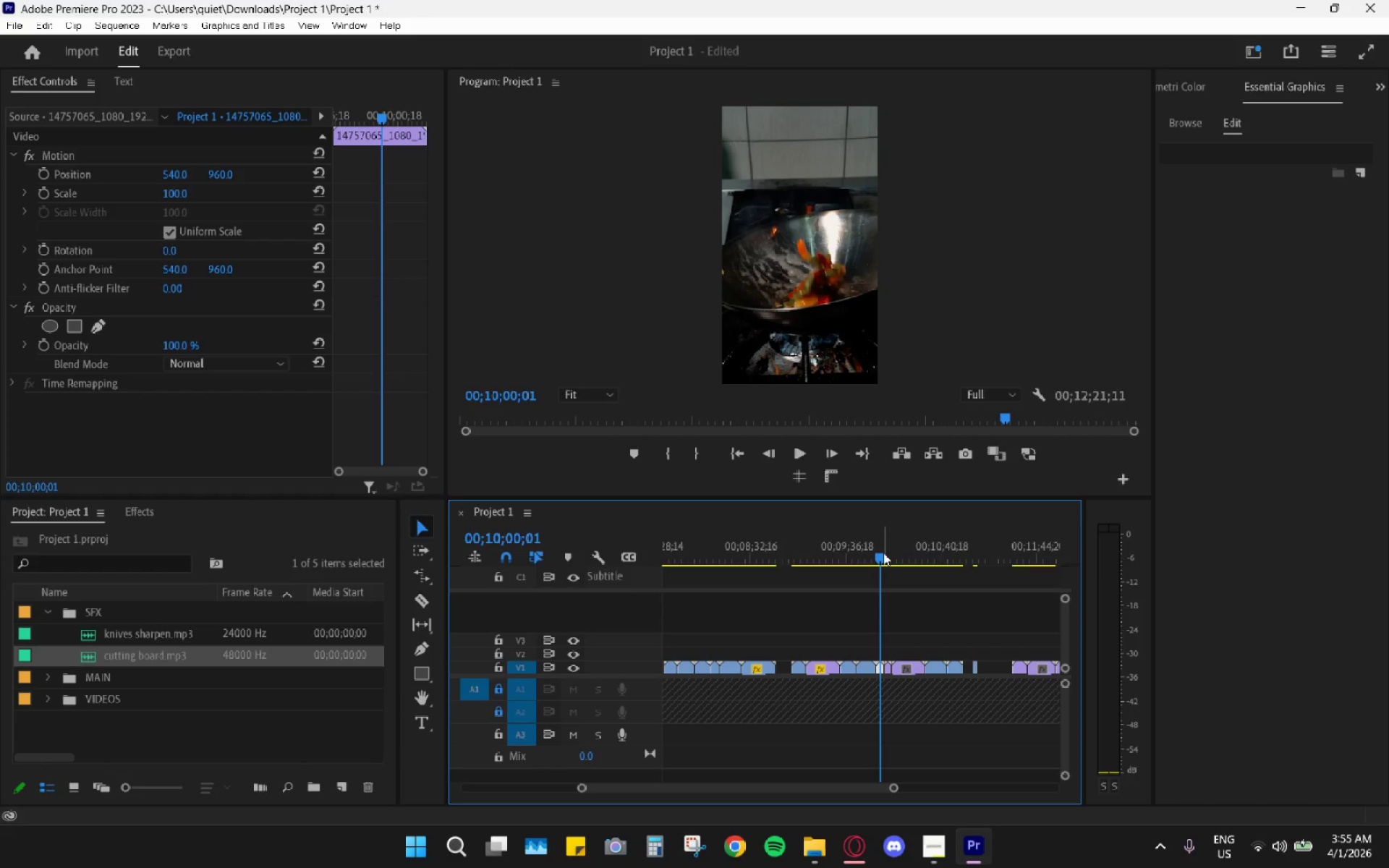 
key(Space)
 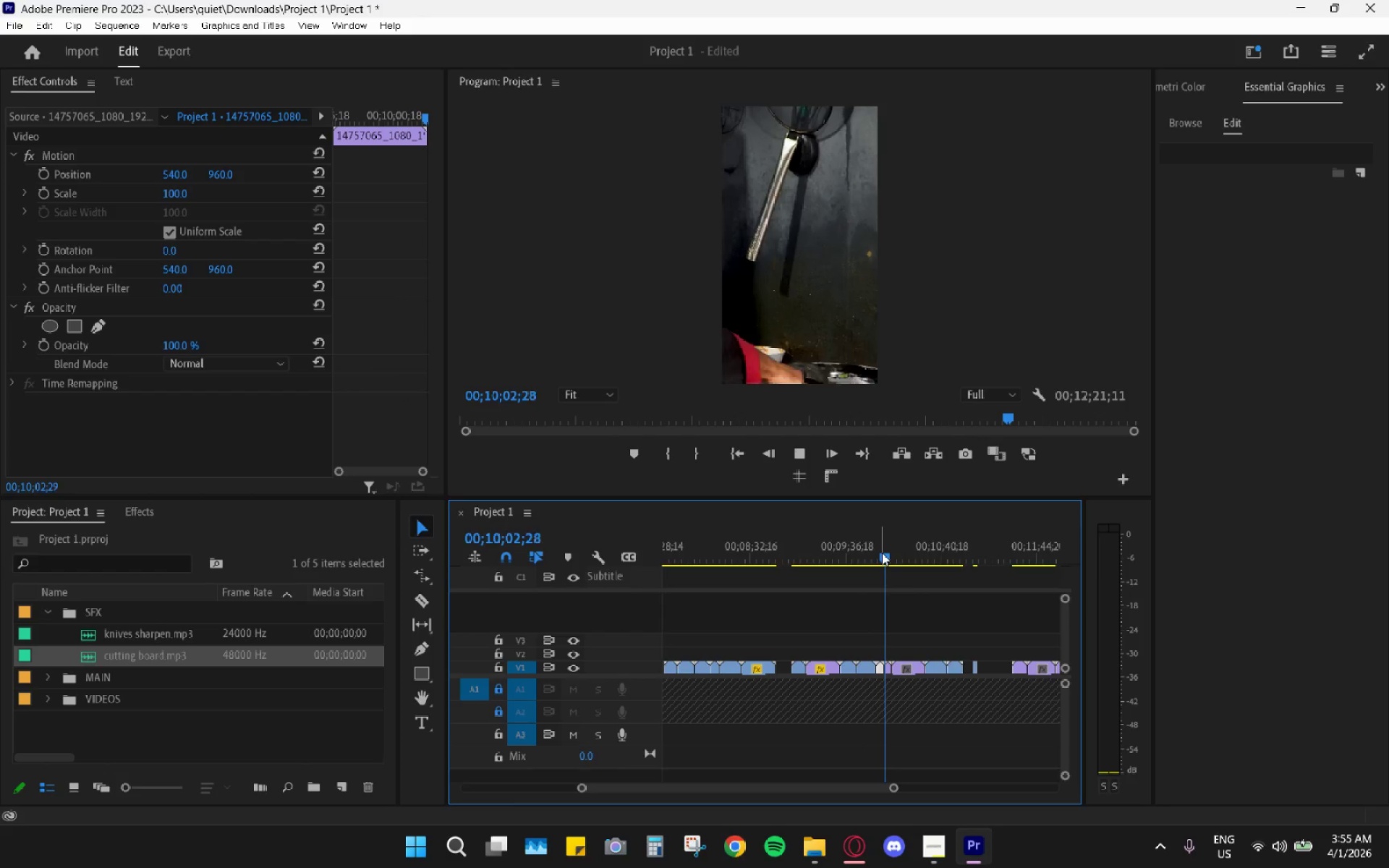 
key(Space)
 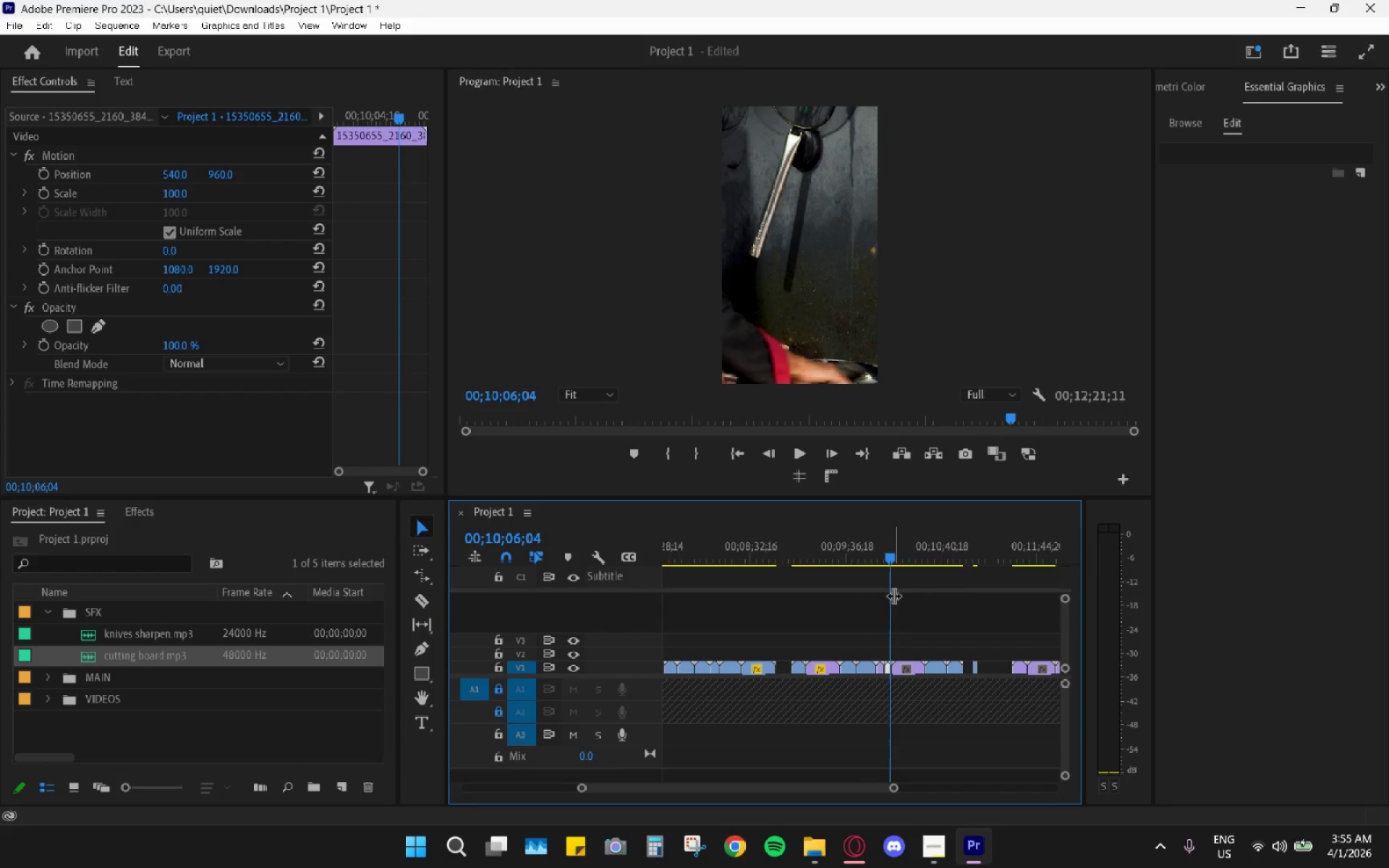 
left_click_drag(start_coordinate=[888, 556], to_coordinate=[880, 550])
 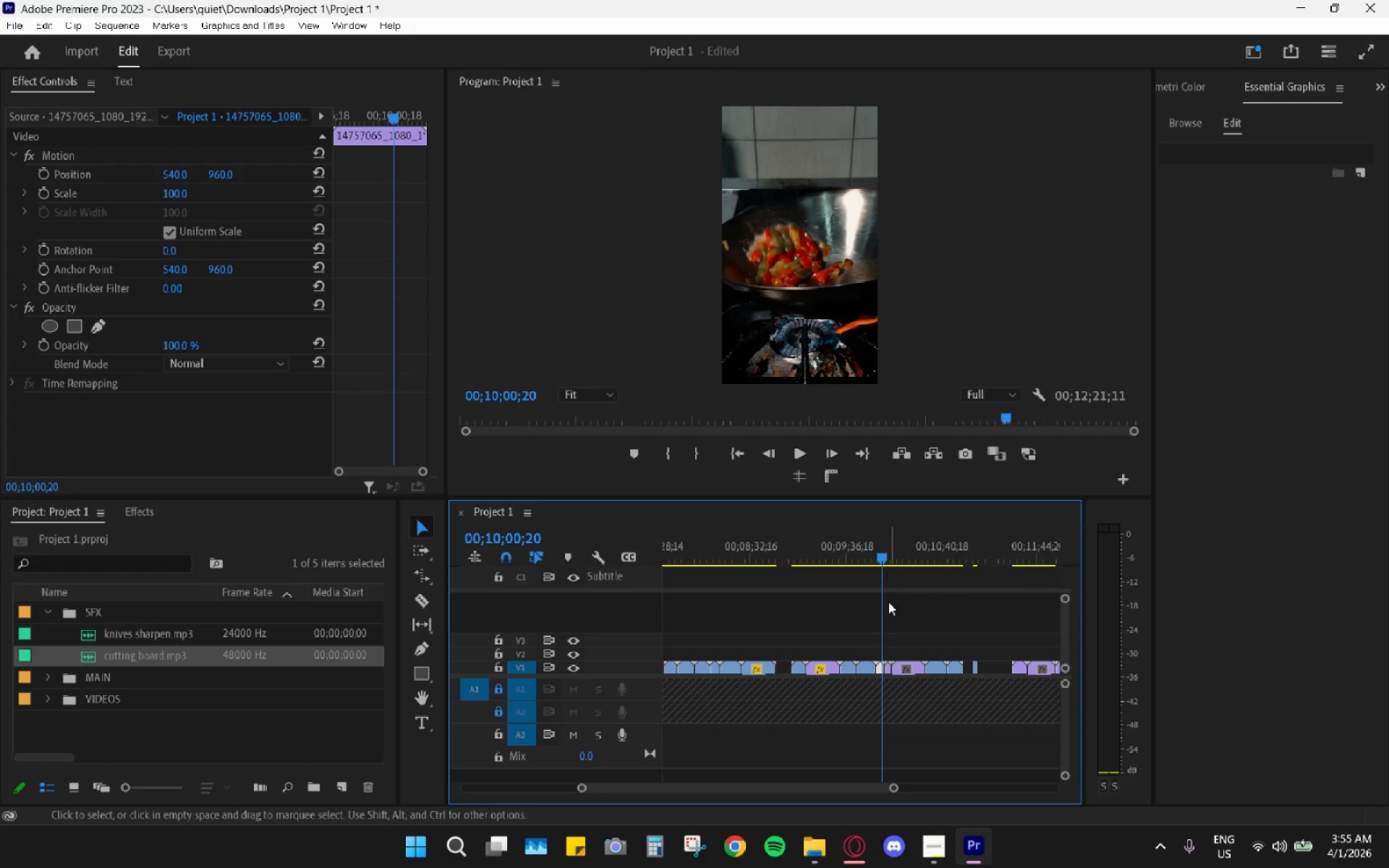 
key(Space)
 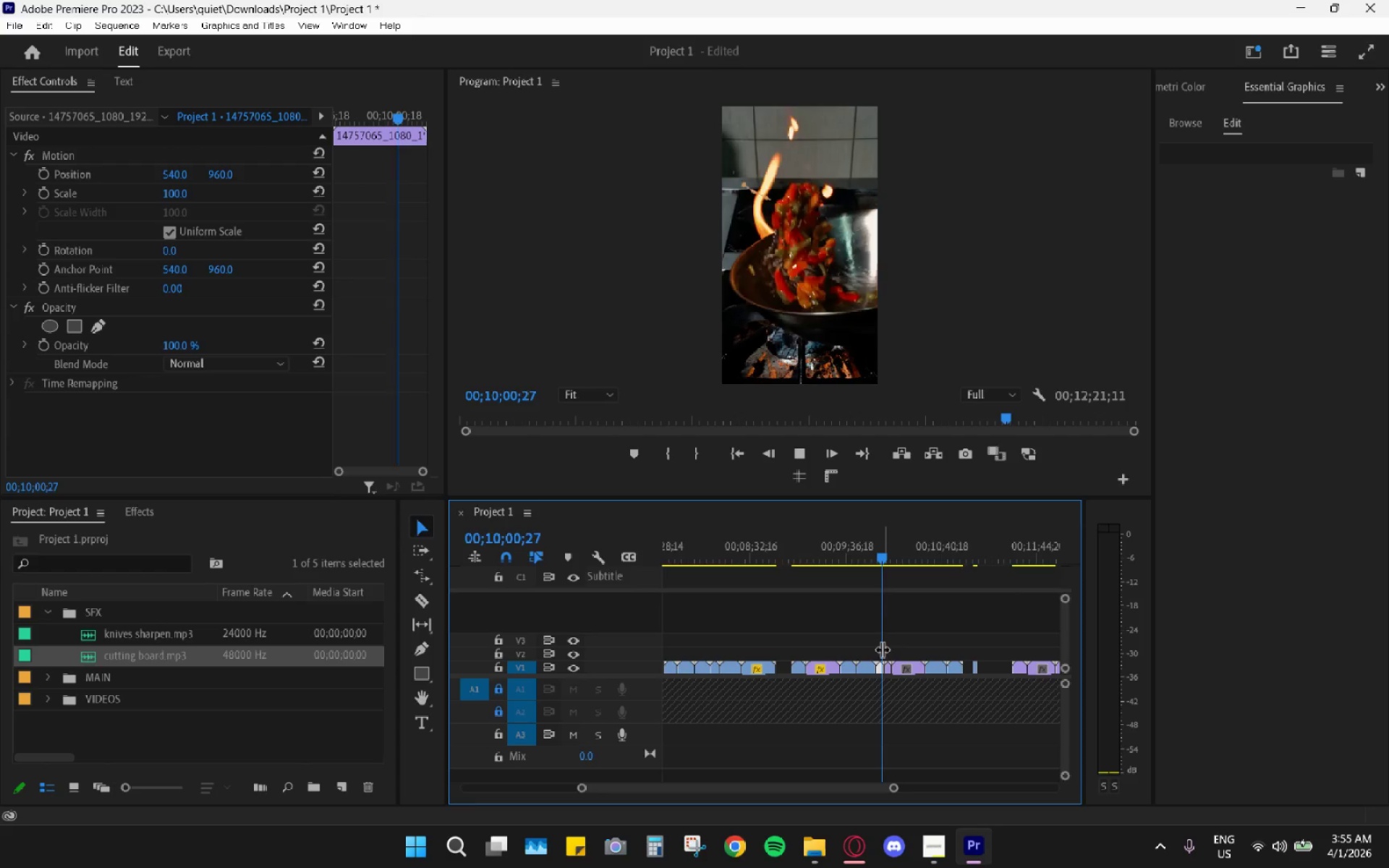 
key(Space)
 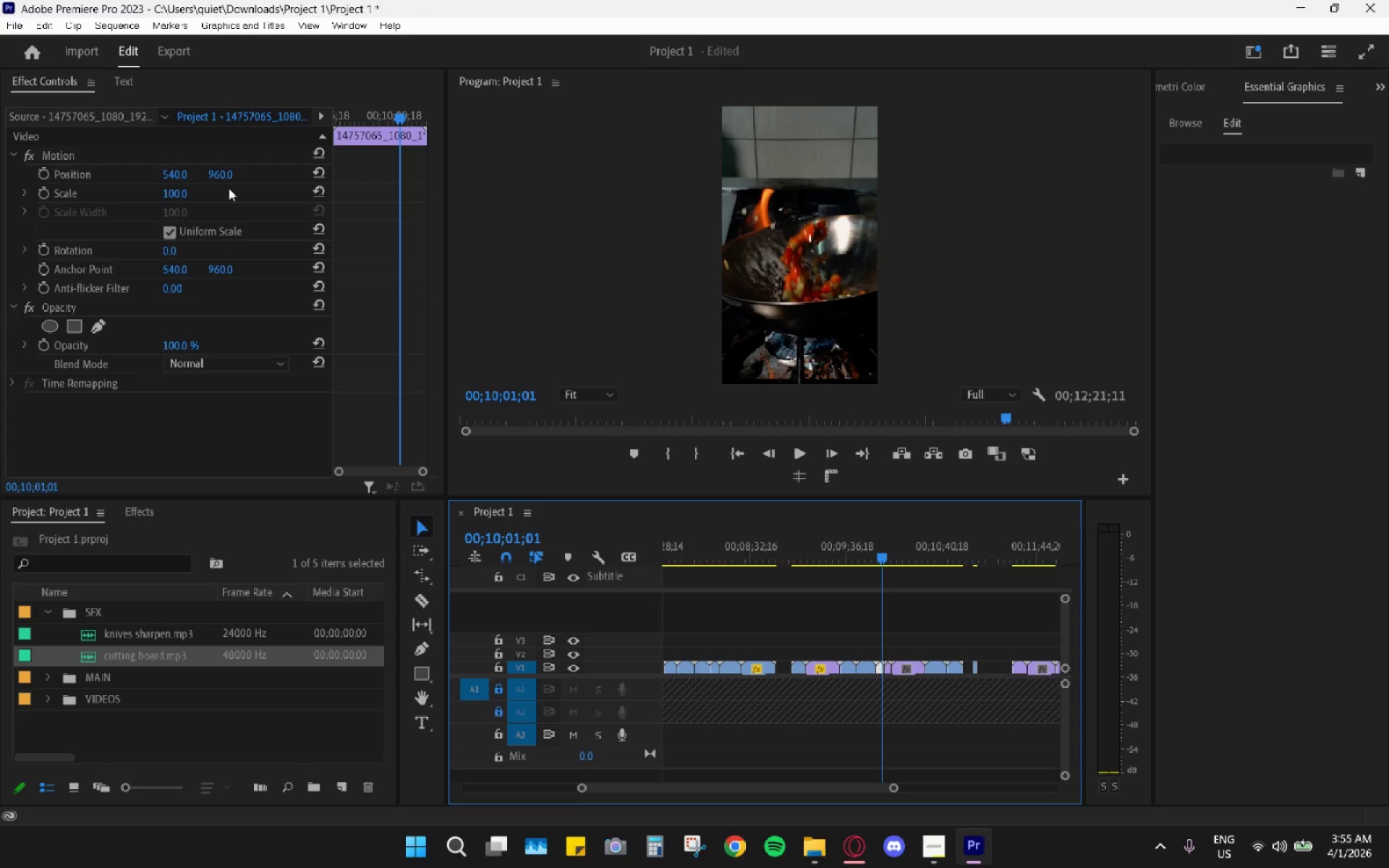 
left_click_drag(start_coordinate=[180, 192], to_coordinate=[195, 196])
 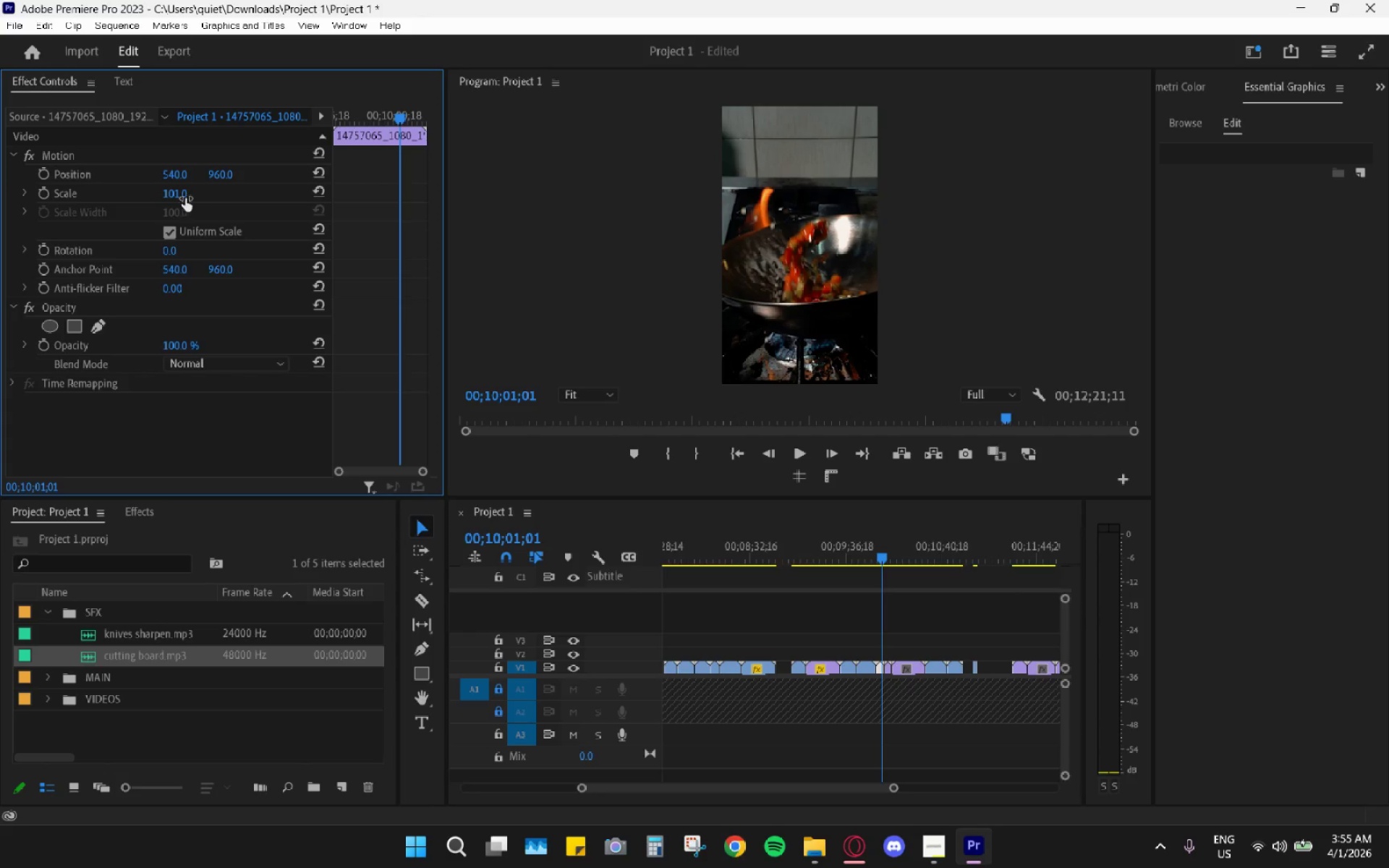 
left_click([182, 193])
 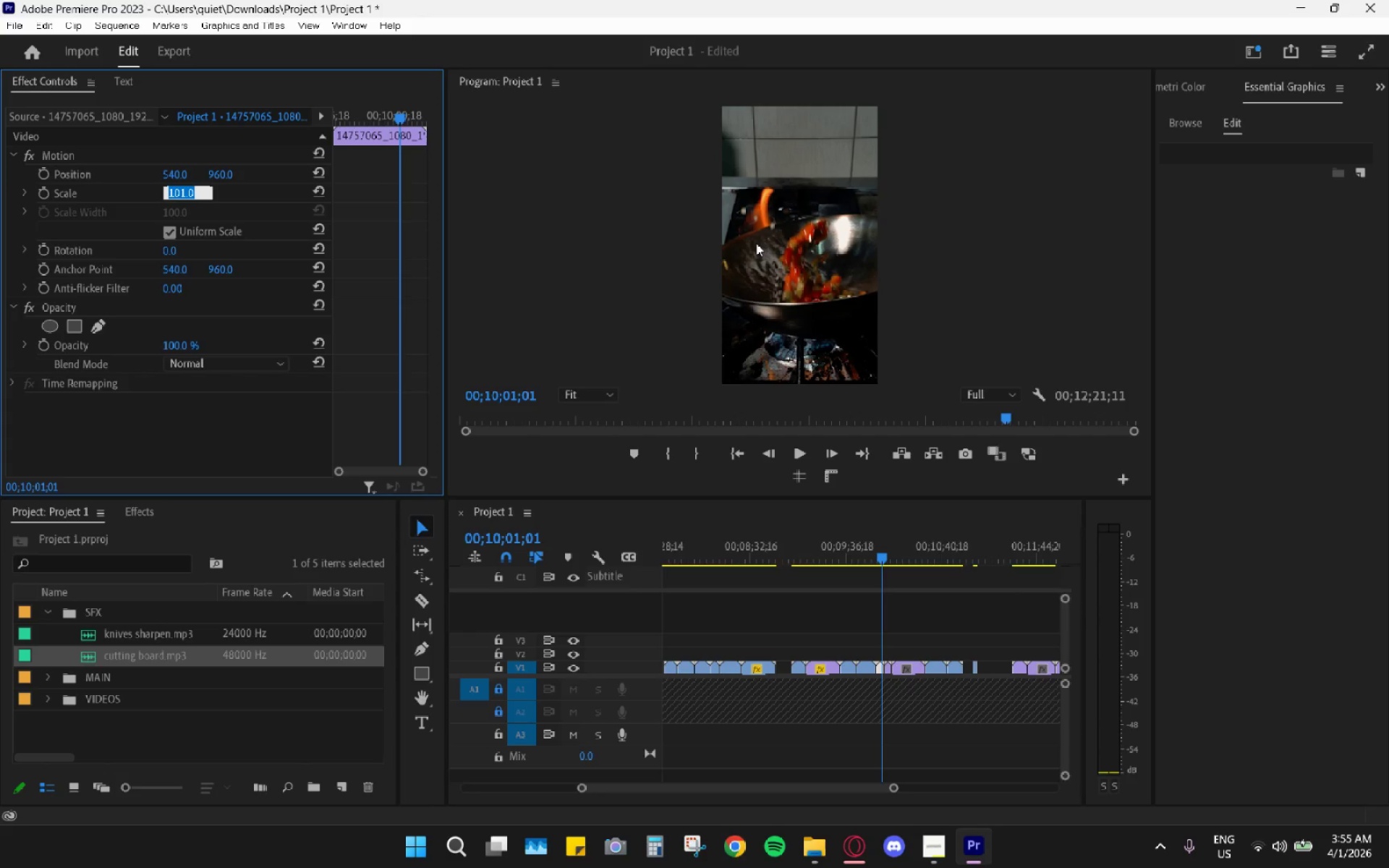 
key(Numpad1)
 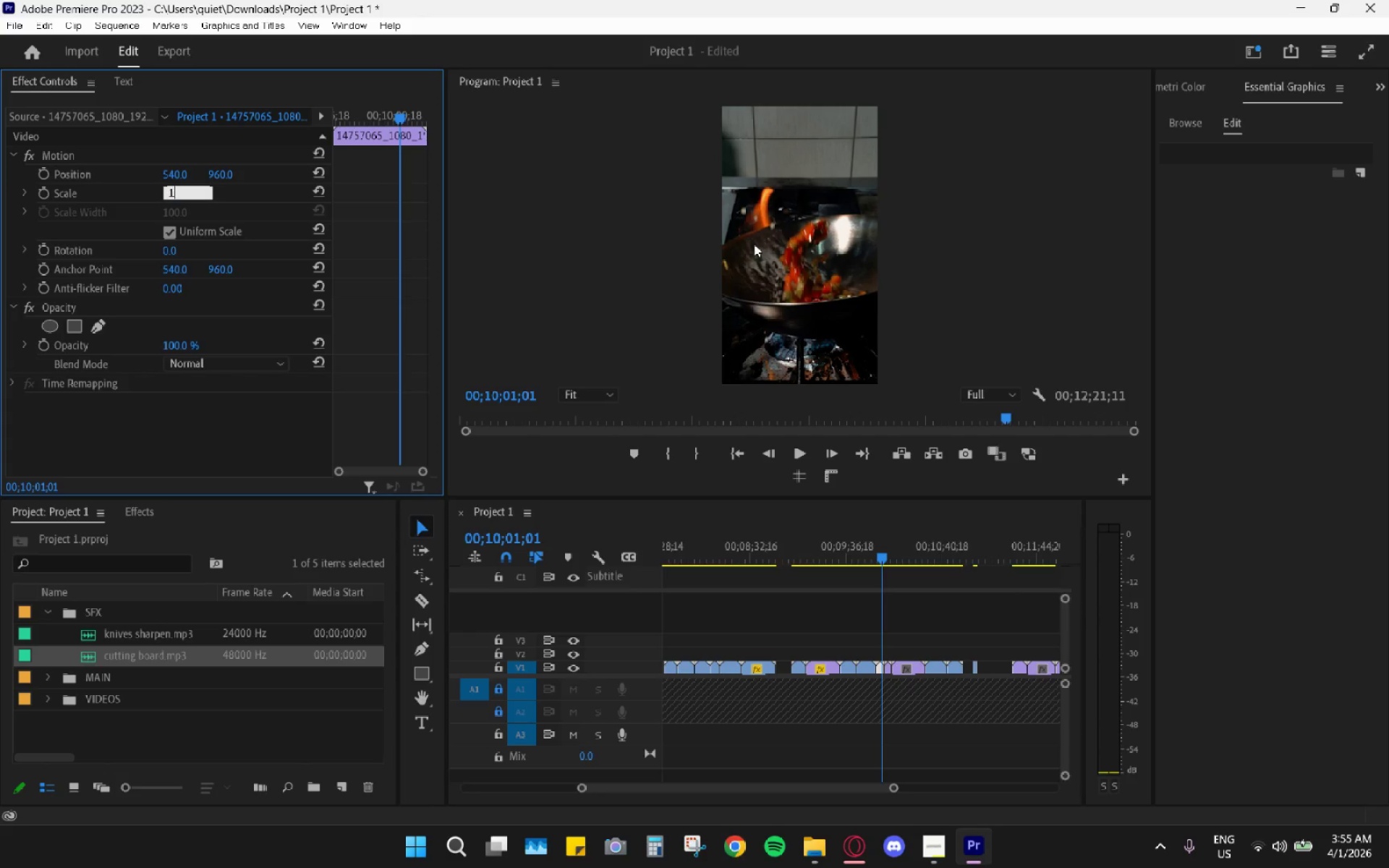 
key(Numpad0)
 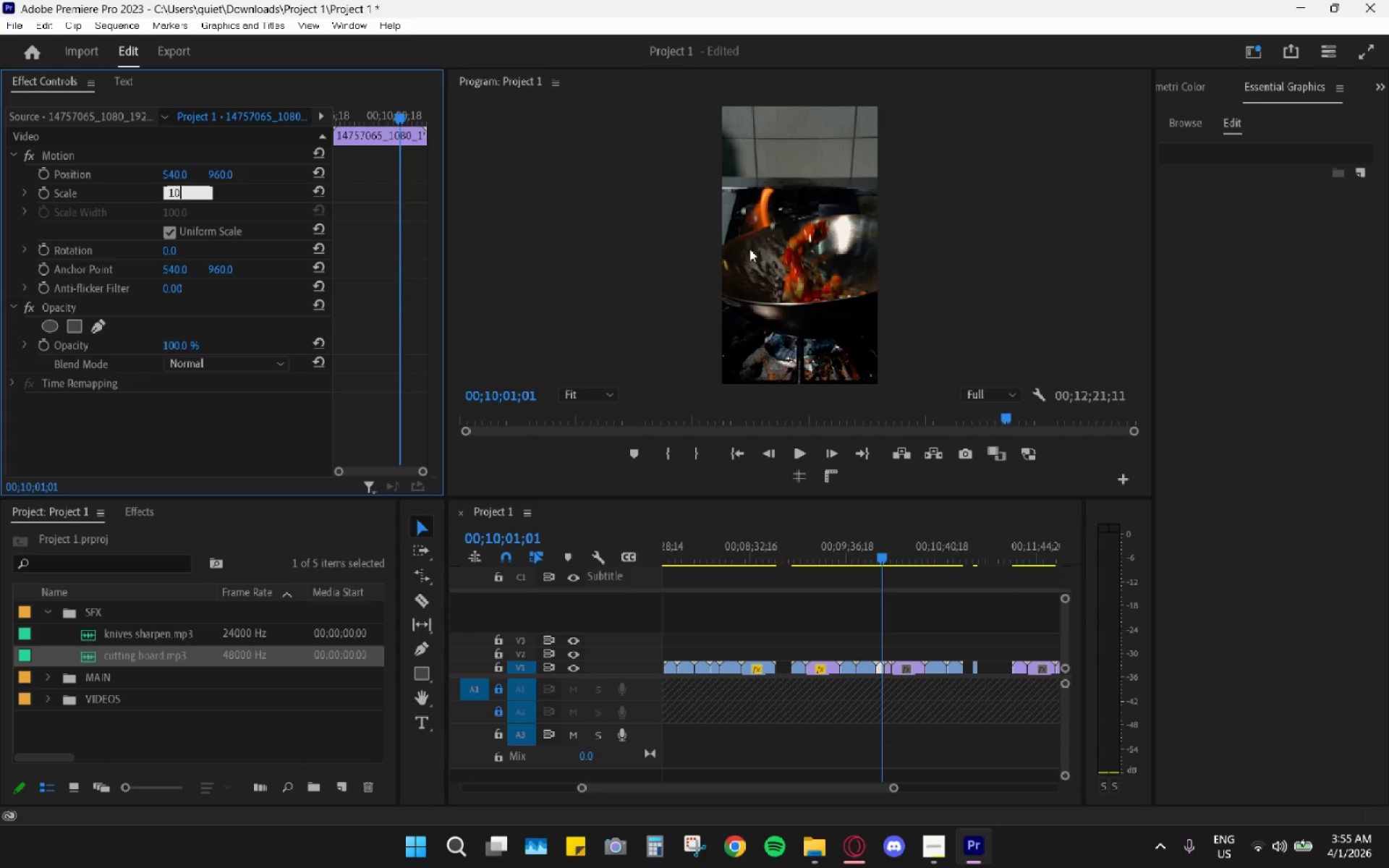 
key(Numpad0)
 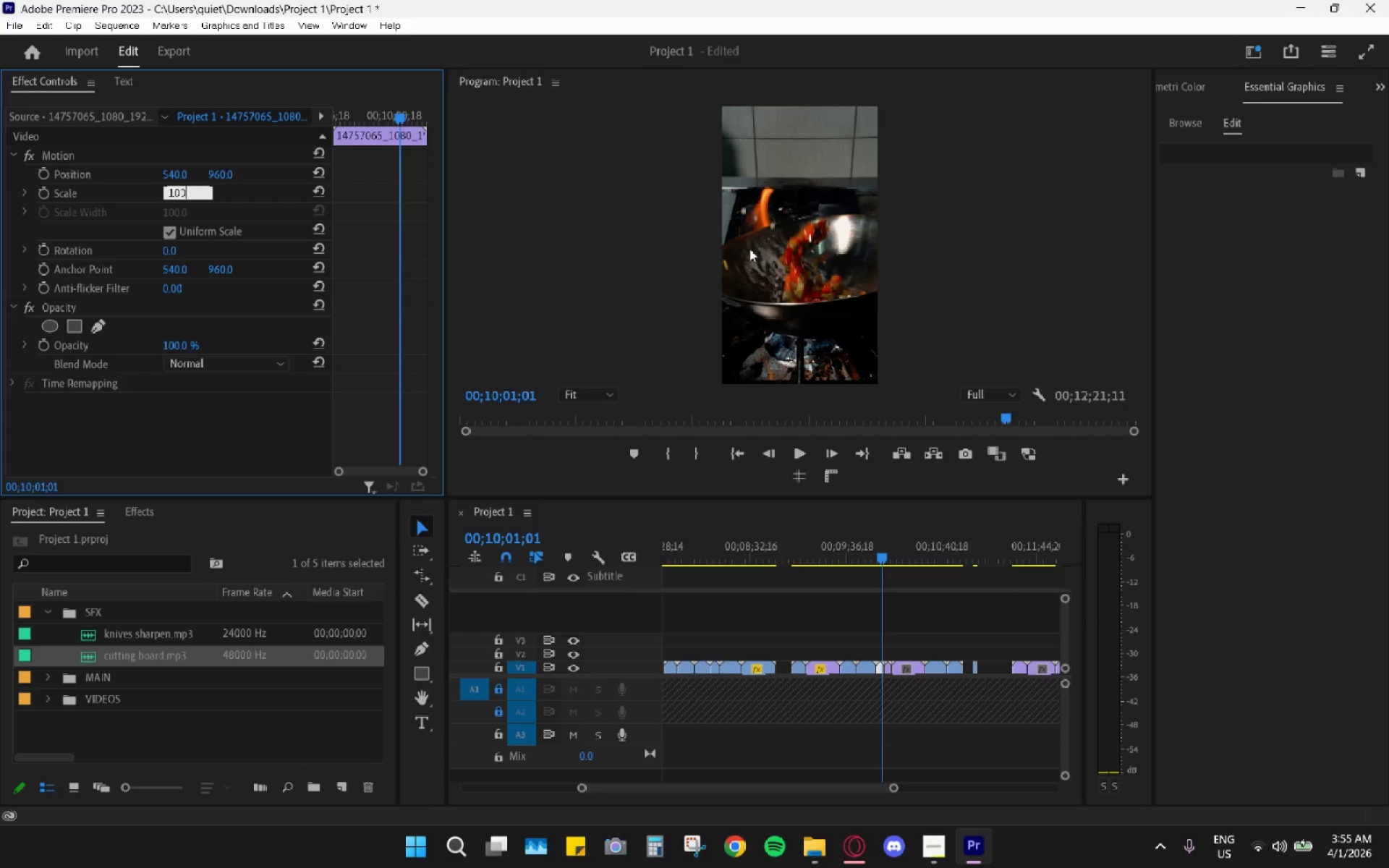 
key(Enter)
 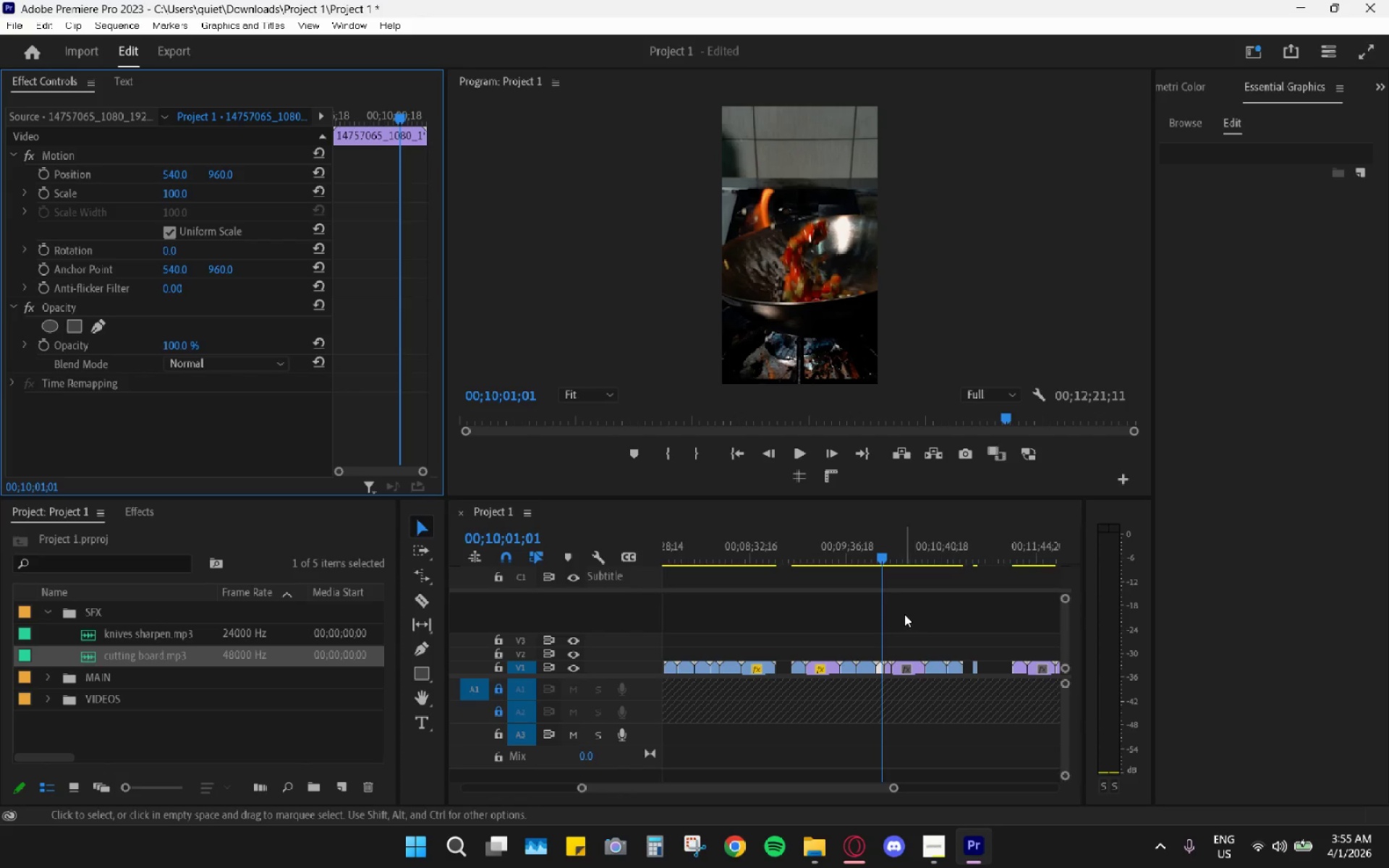 
hold_key(key=AltLeft, duration=0.78)
scroll: coordinate [902, 614], scroll_direction: up, amount: 10.0
 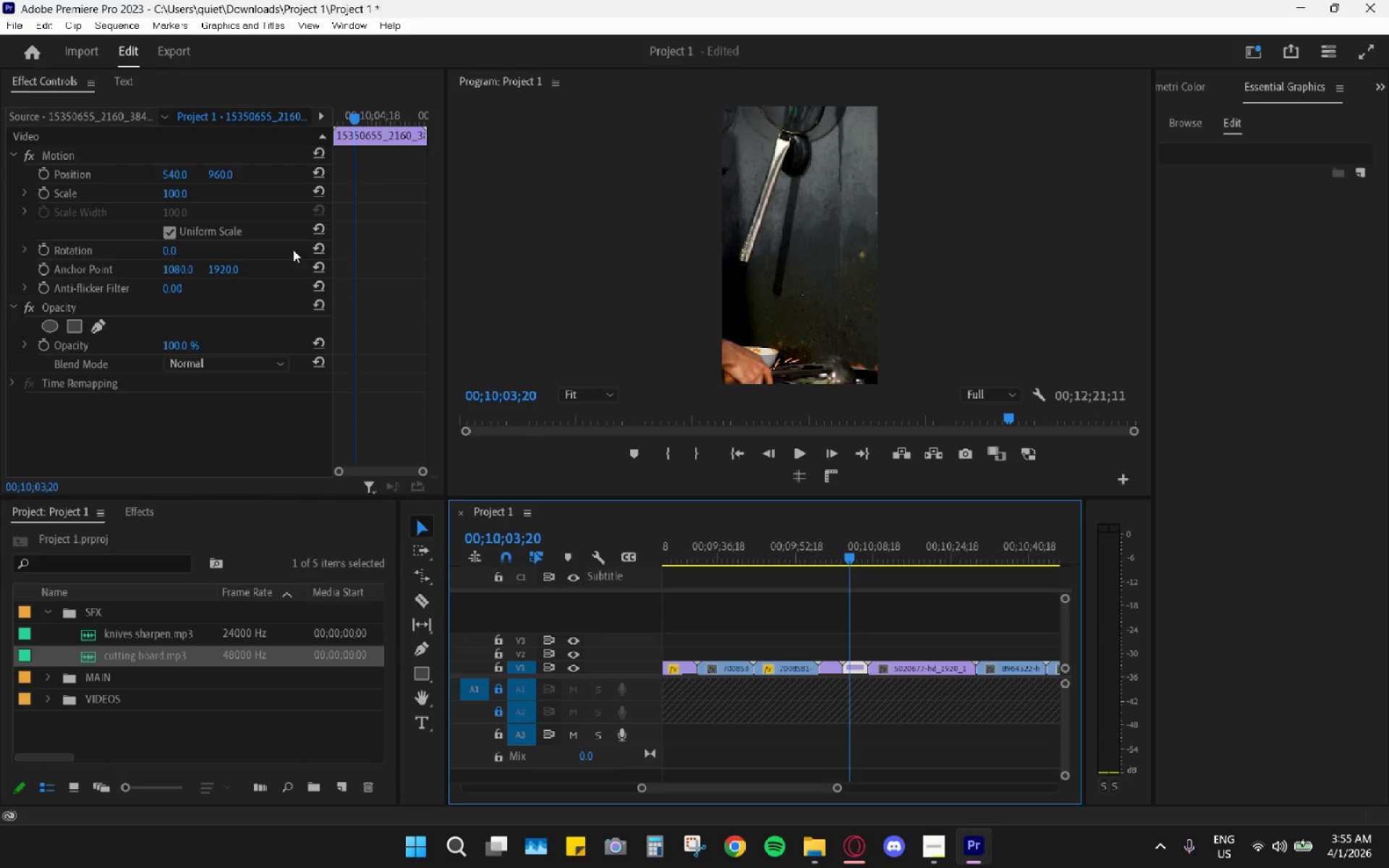 
left_click([177, 195])
 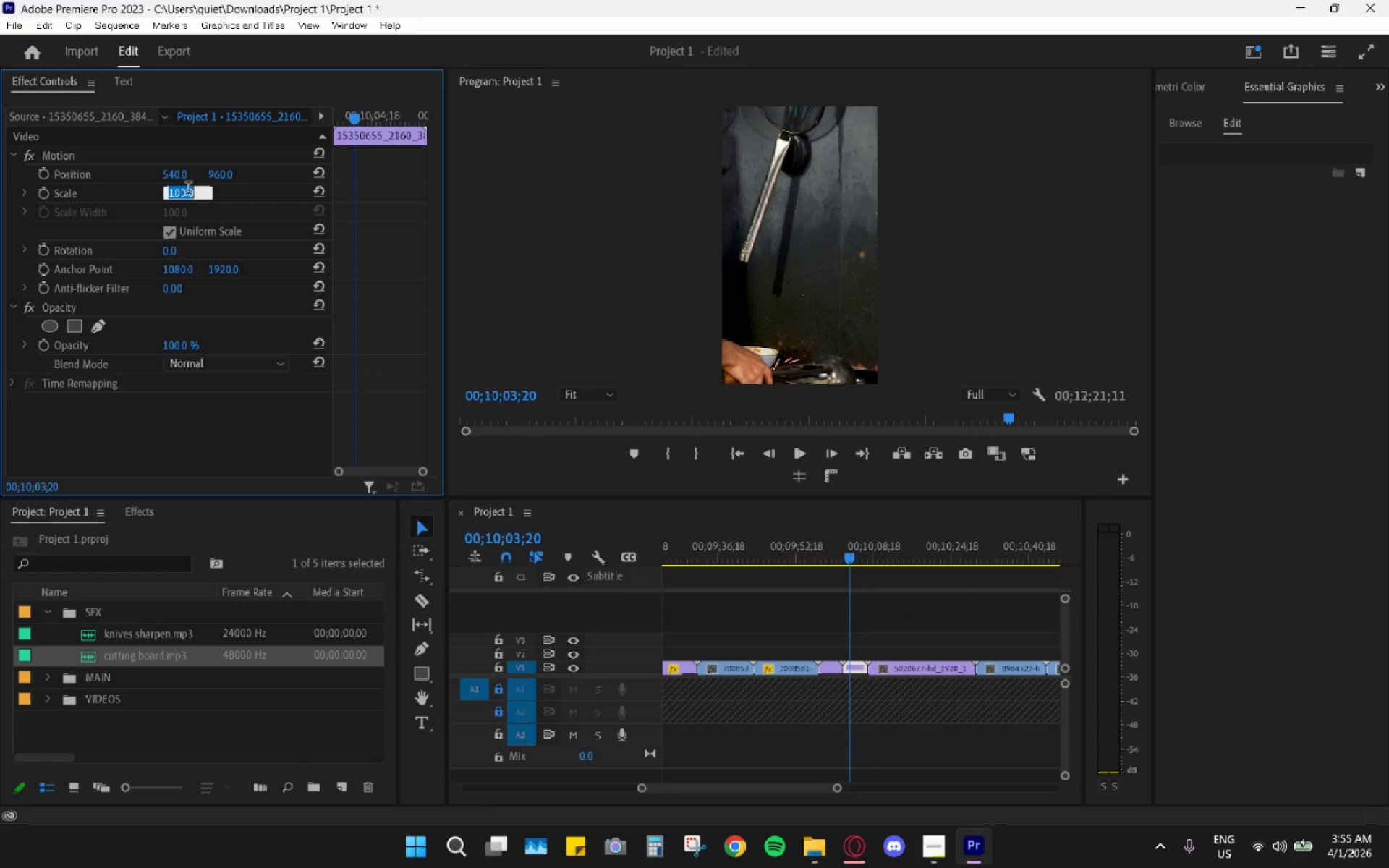 
key(Numpad5)
 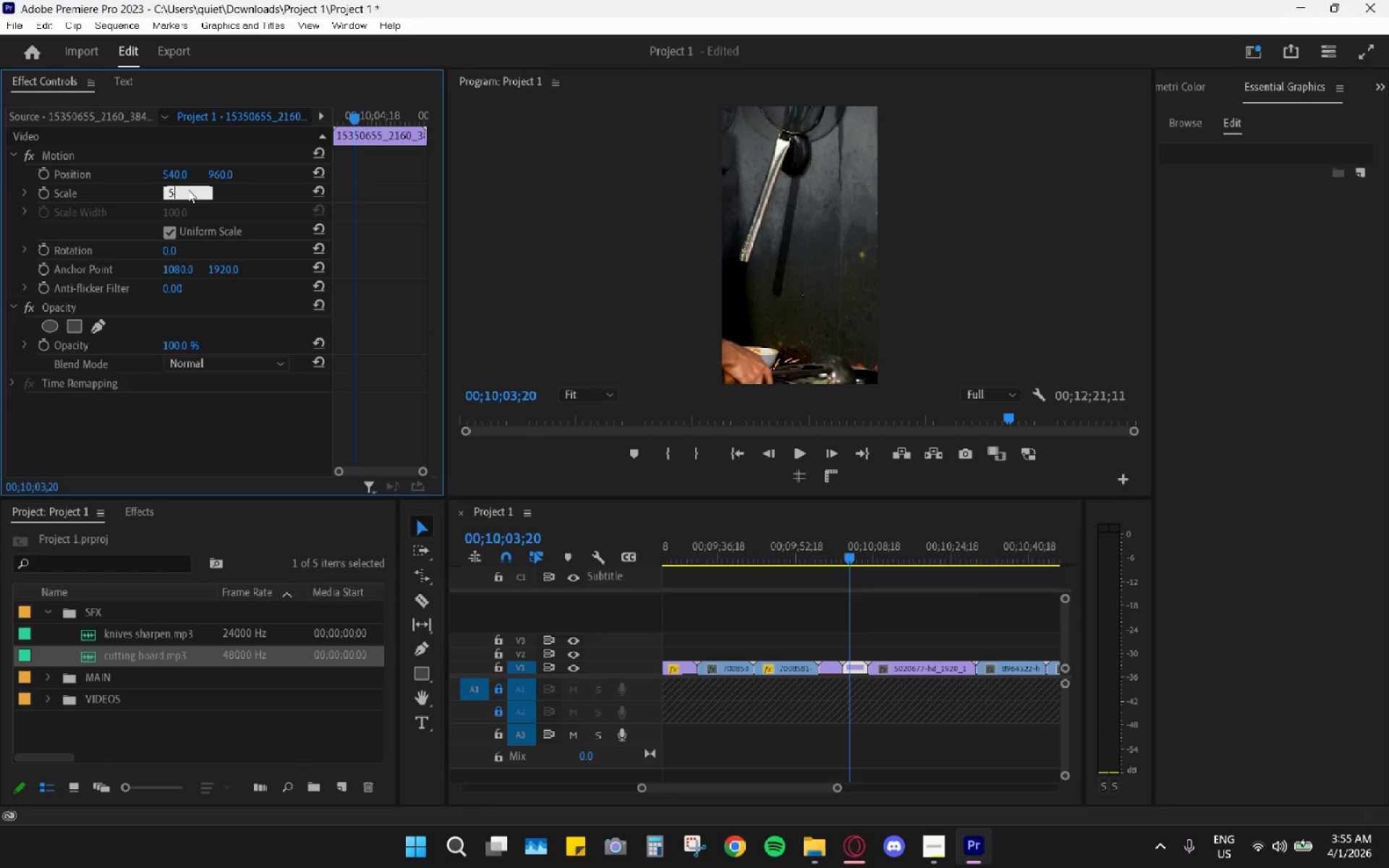 
key(Numpad0)
 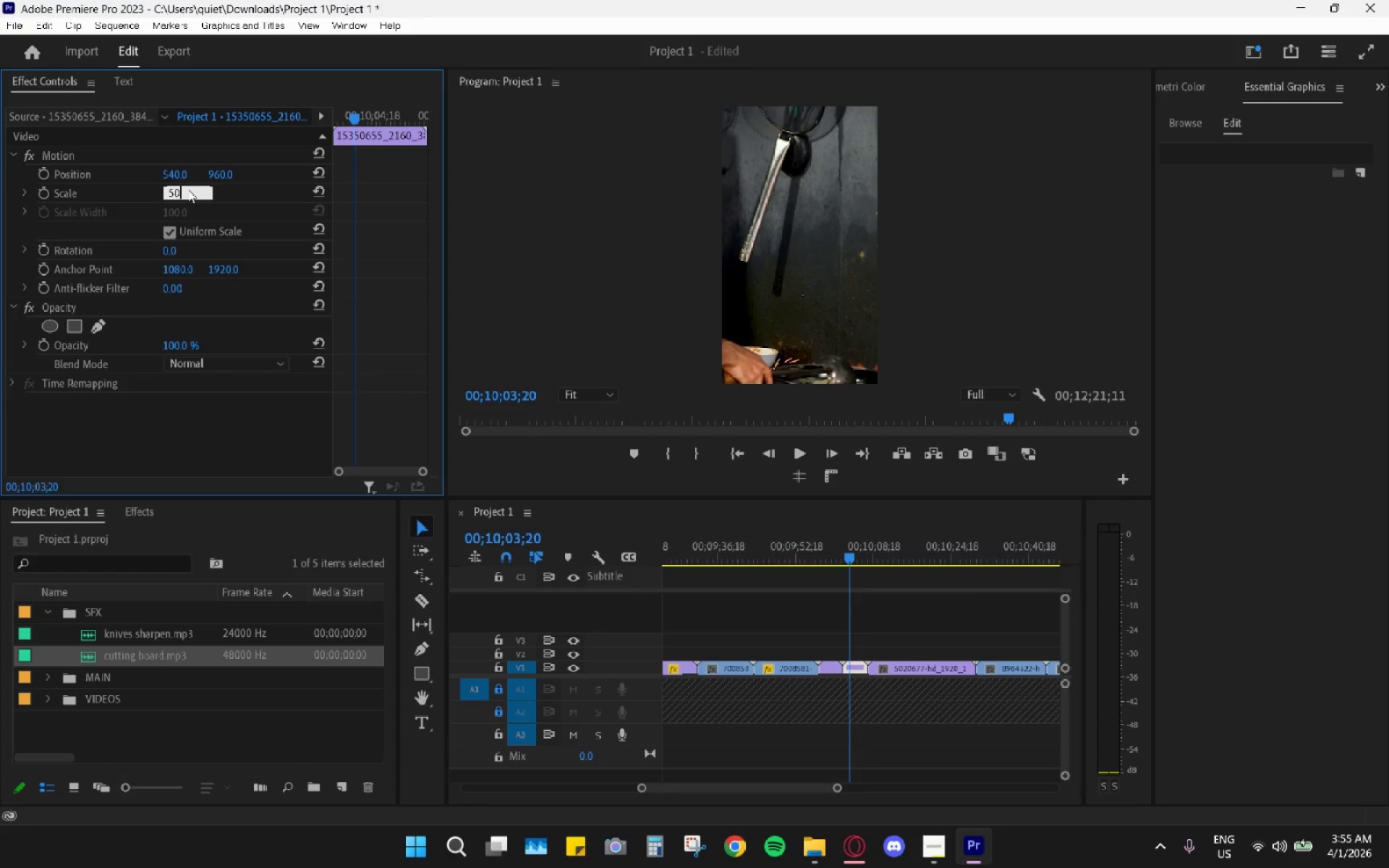 
key(Enter)
 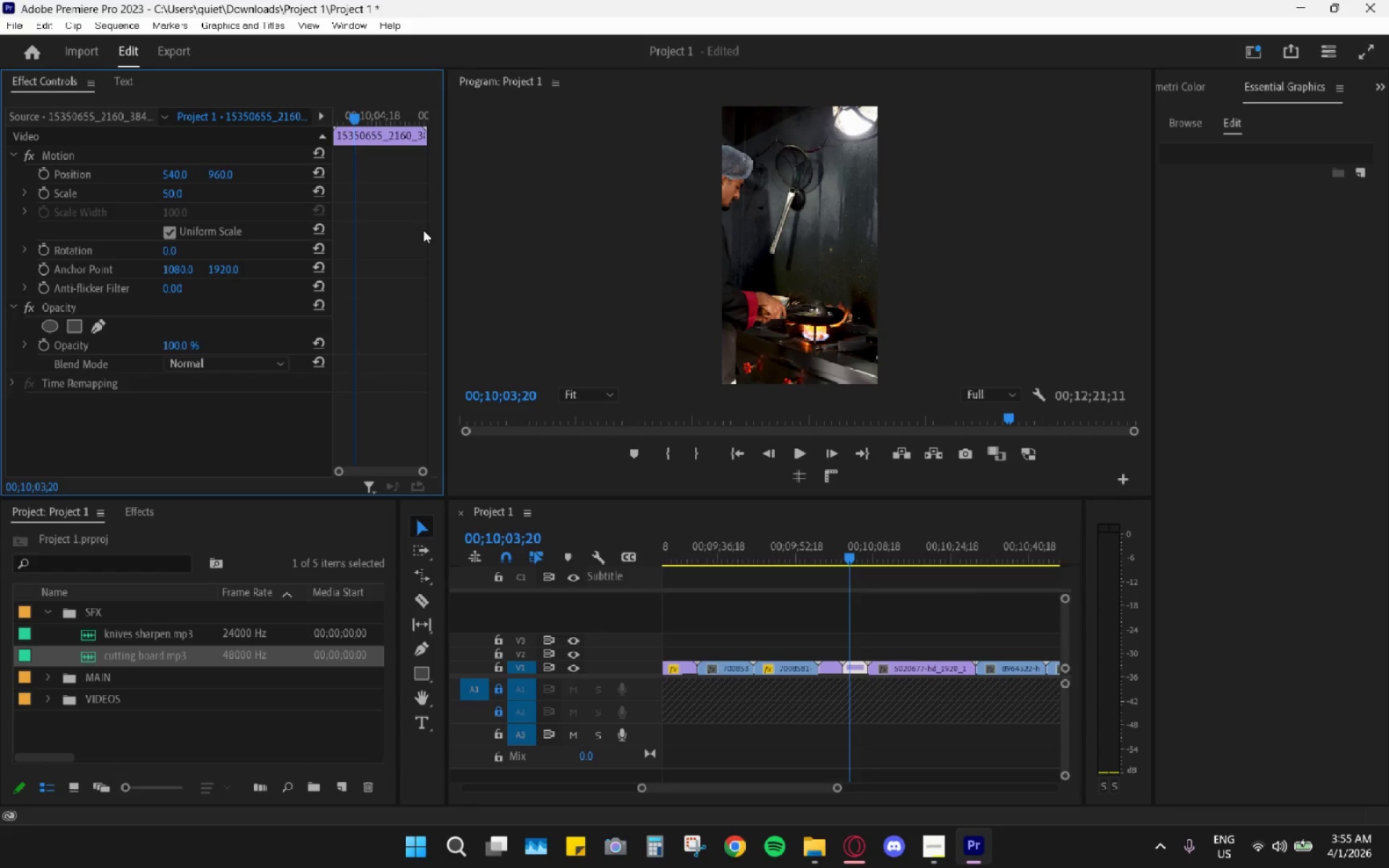 
key(Space)
 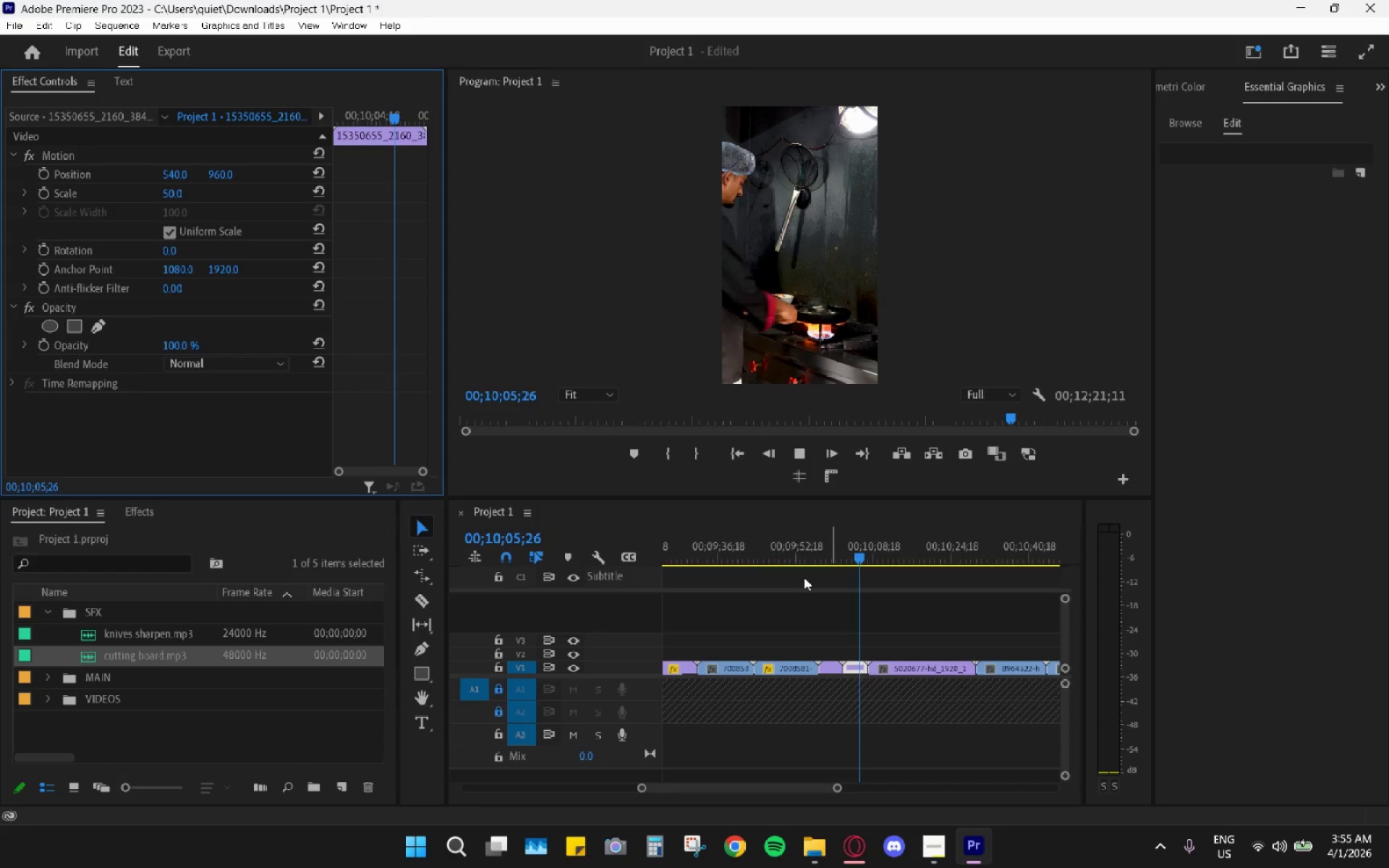 
left_click_drag(start_coordinate=[878, 556], to_coordinate=[909, 575])
 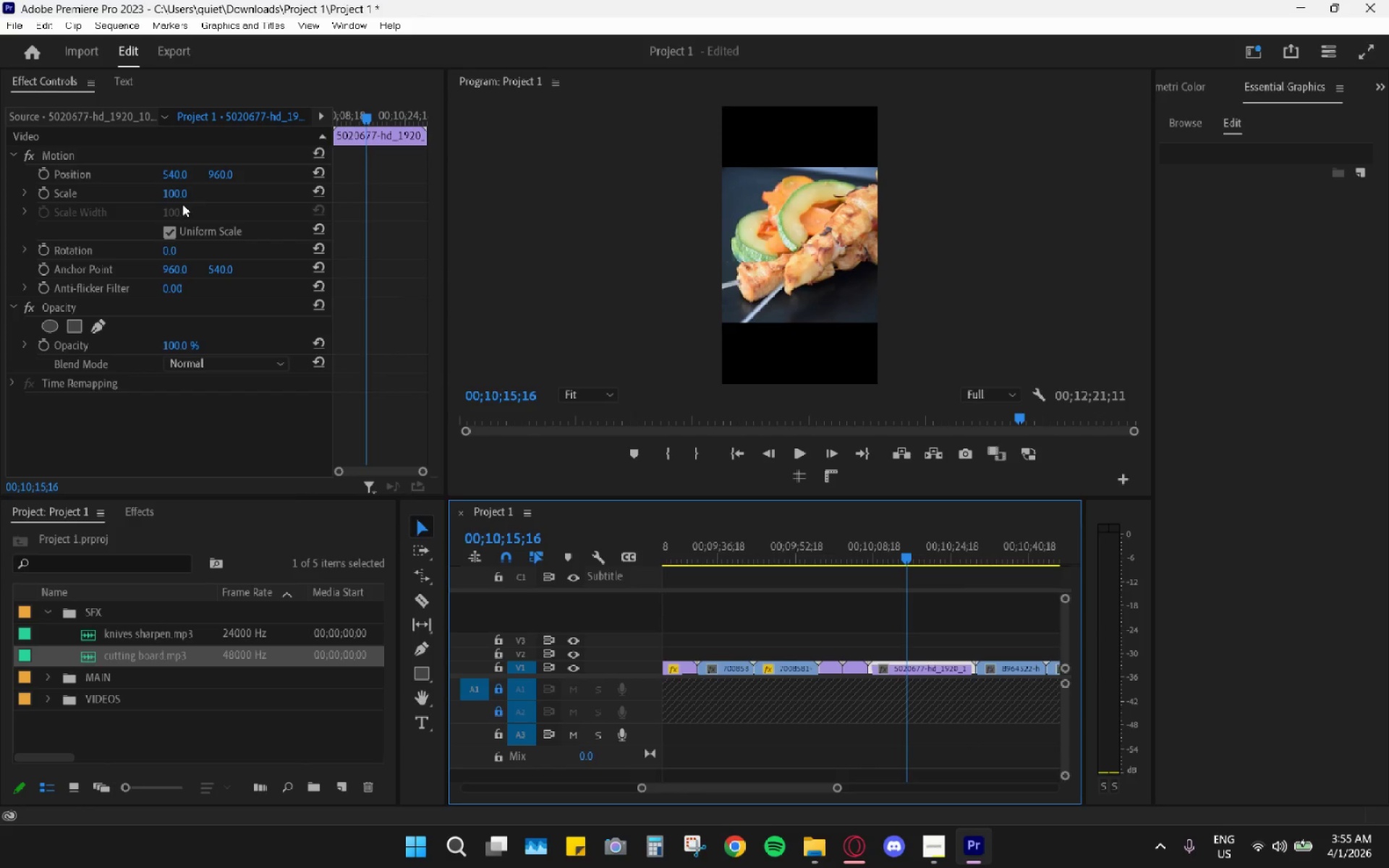 
left_click_drag(start_coordinate=[184, 192], to_coordinate=[293, 190])
 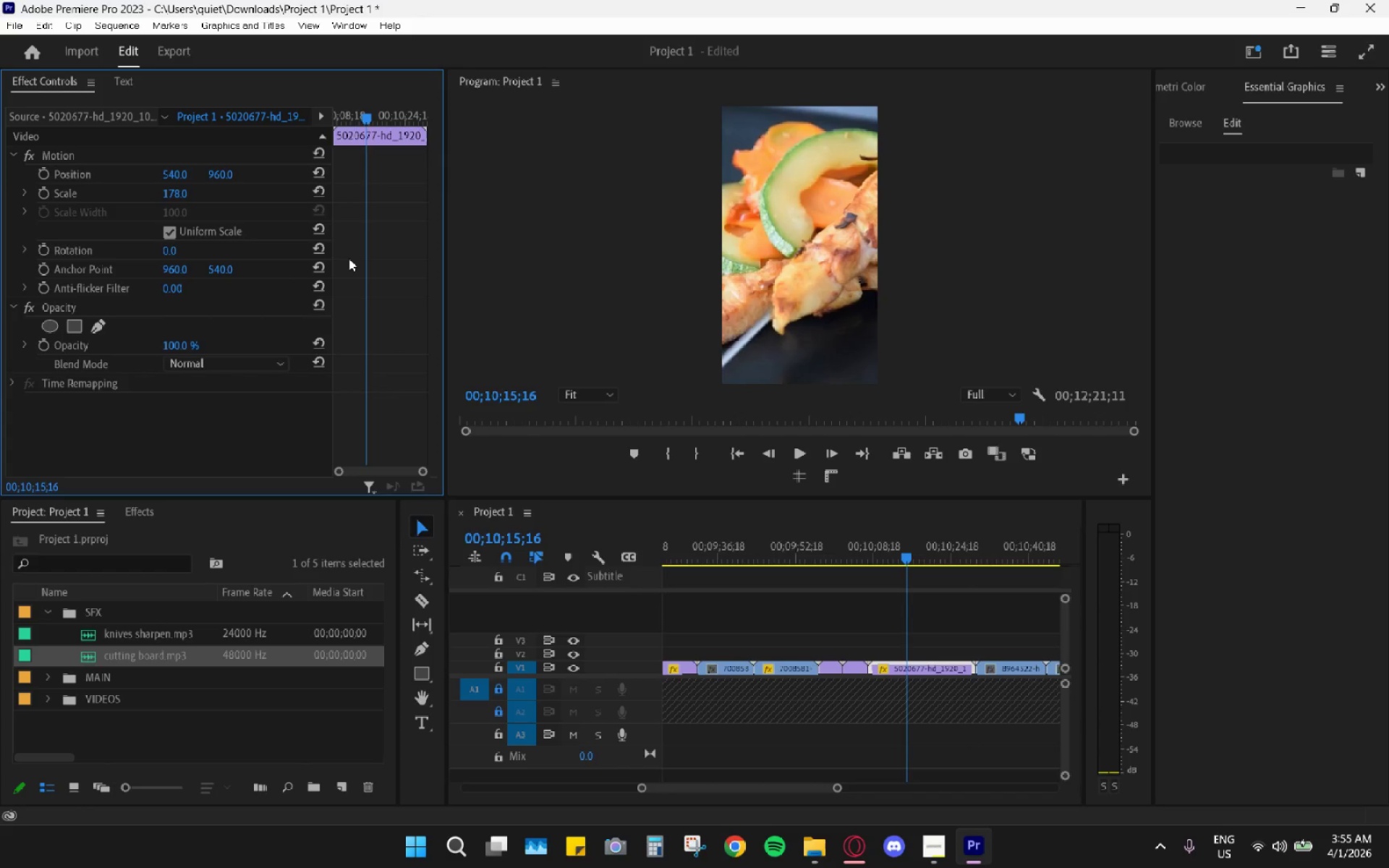 
key(Space)
 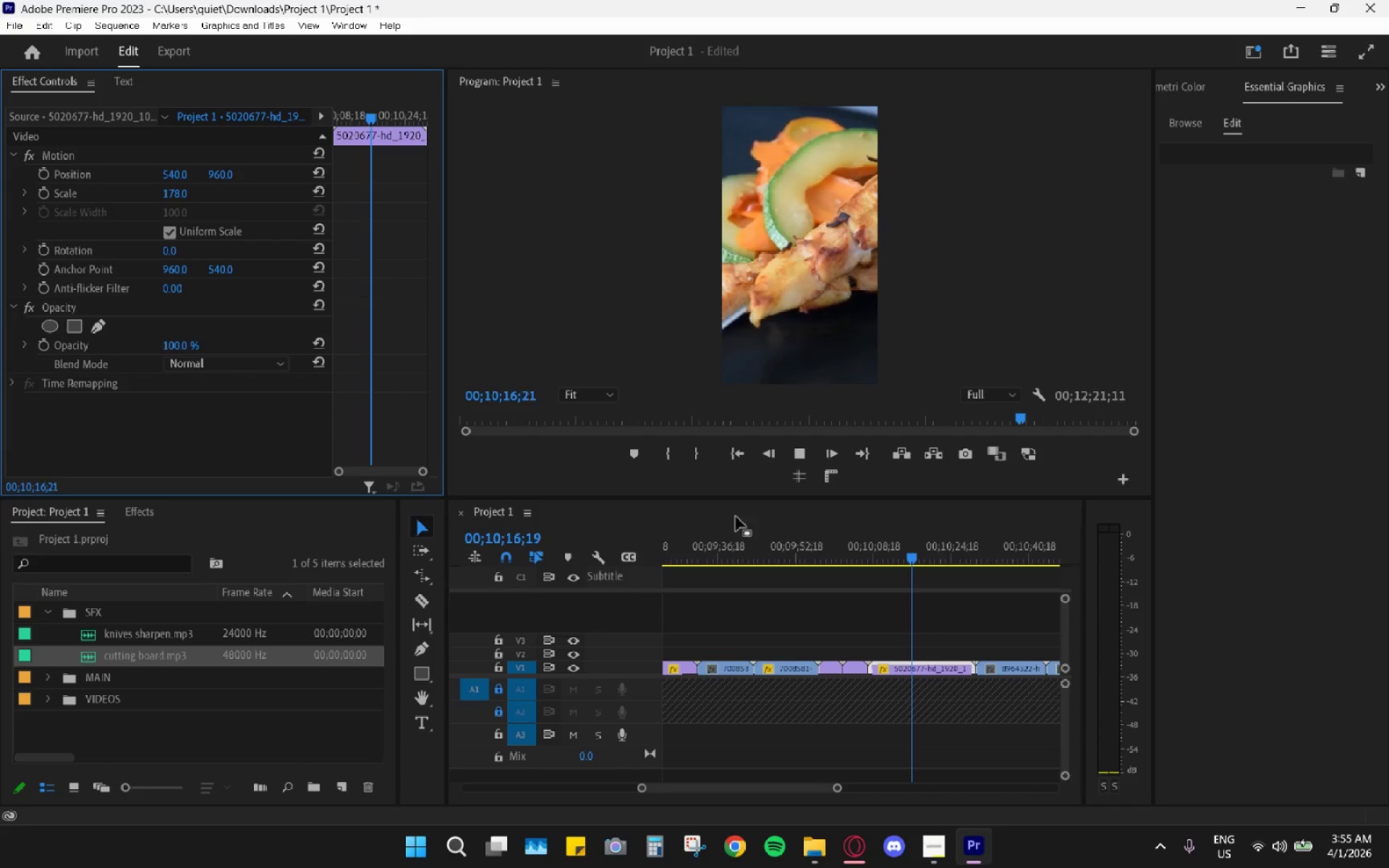 
key(Space)
 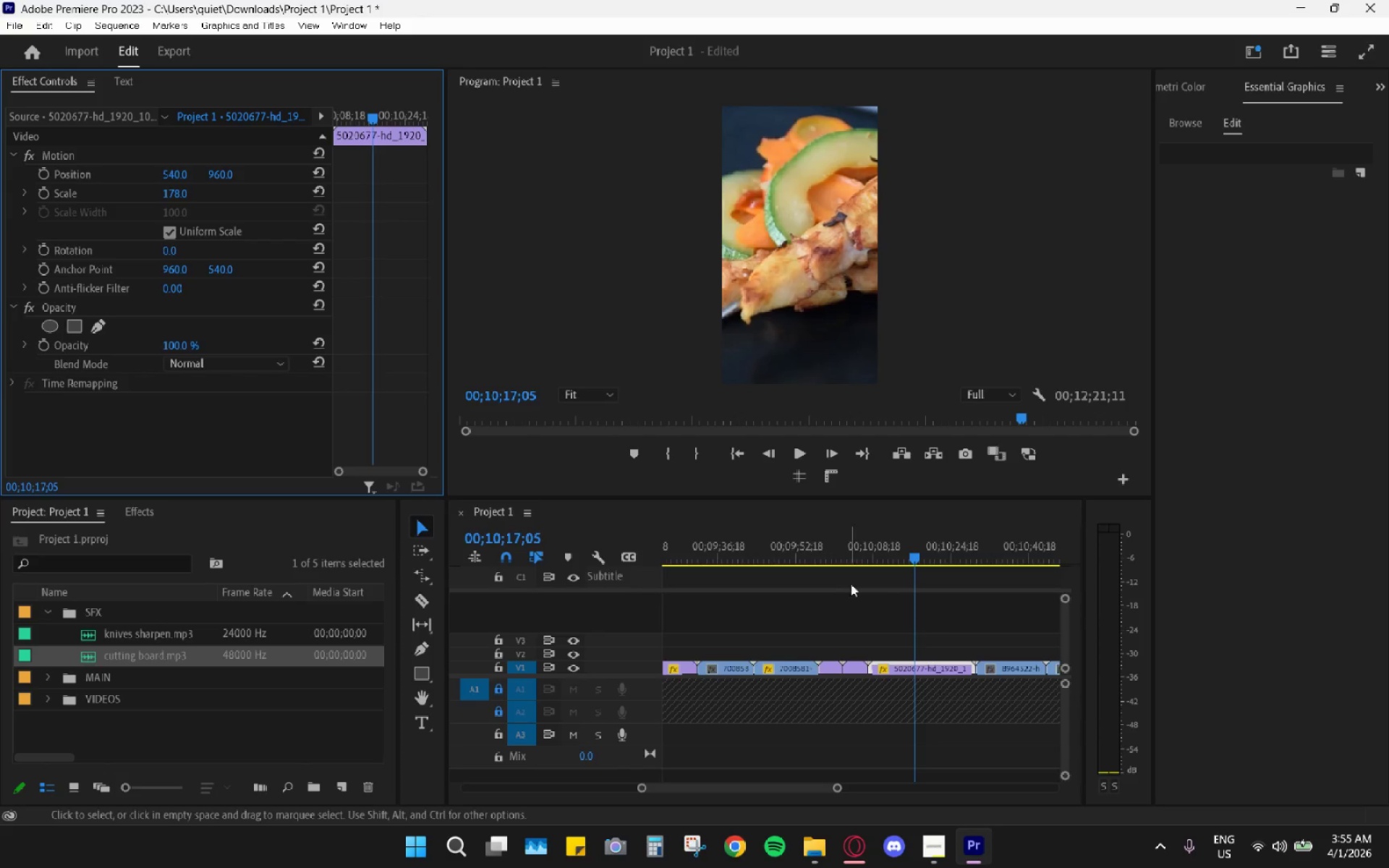 
key(R)
 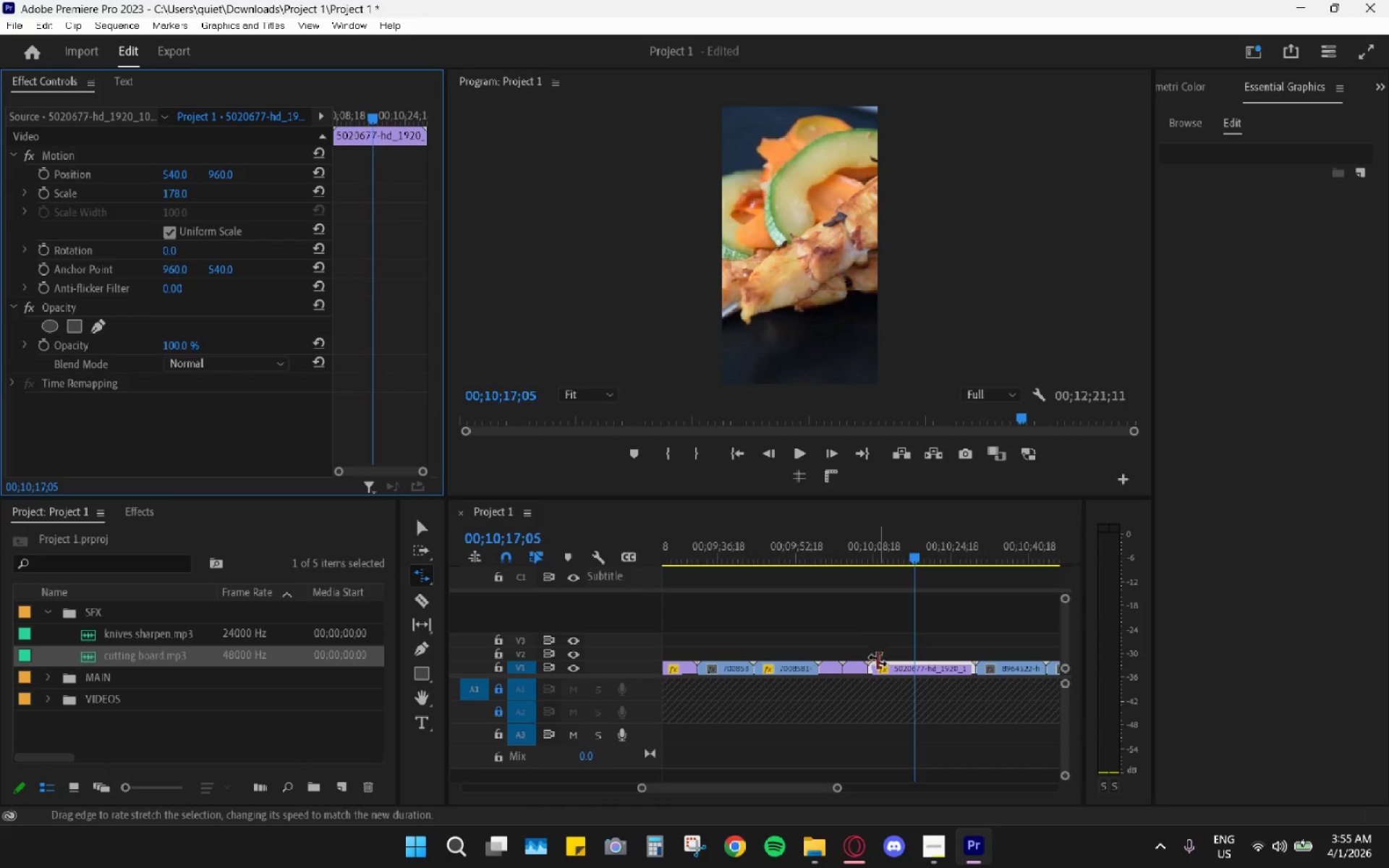 
left_click_drag(start_coordinate=[873, 665], to_coordinate=[909, 666])
 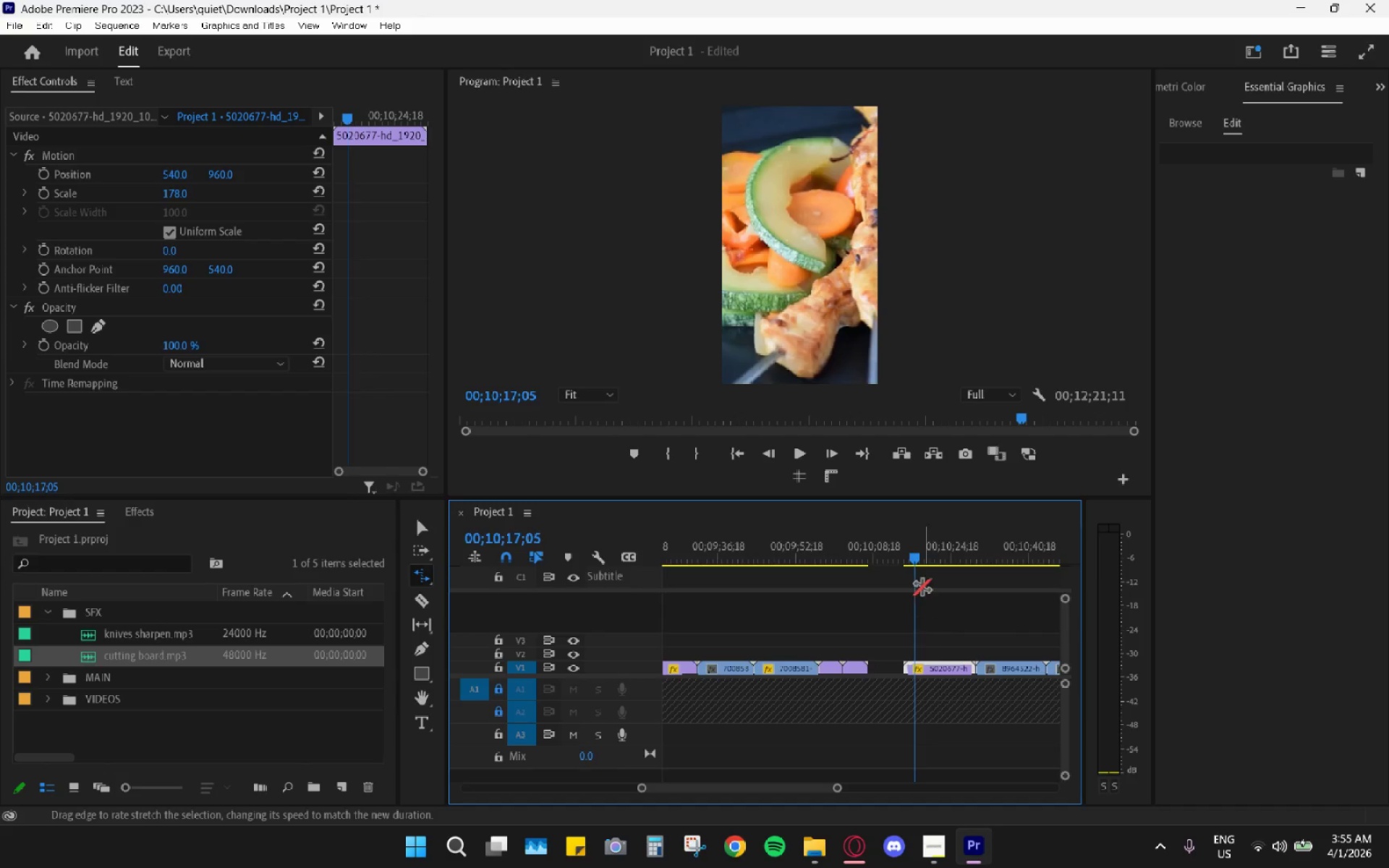 
key(Space)
 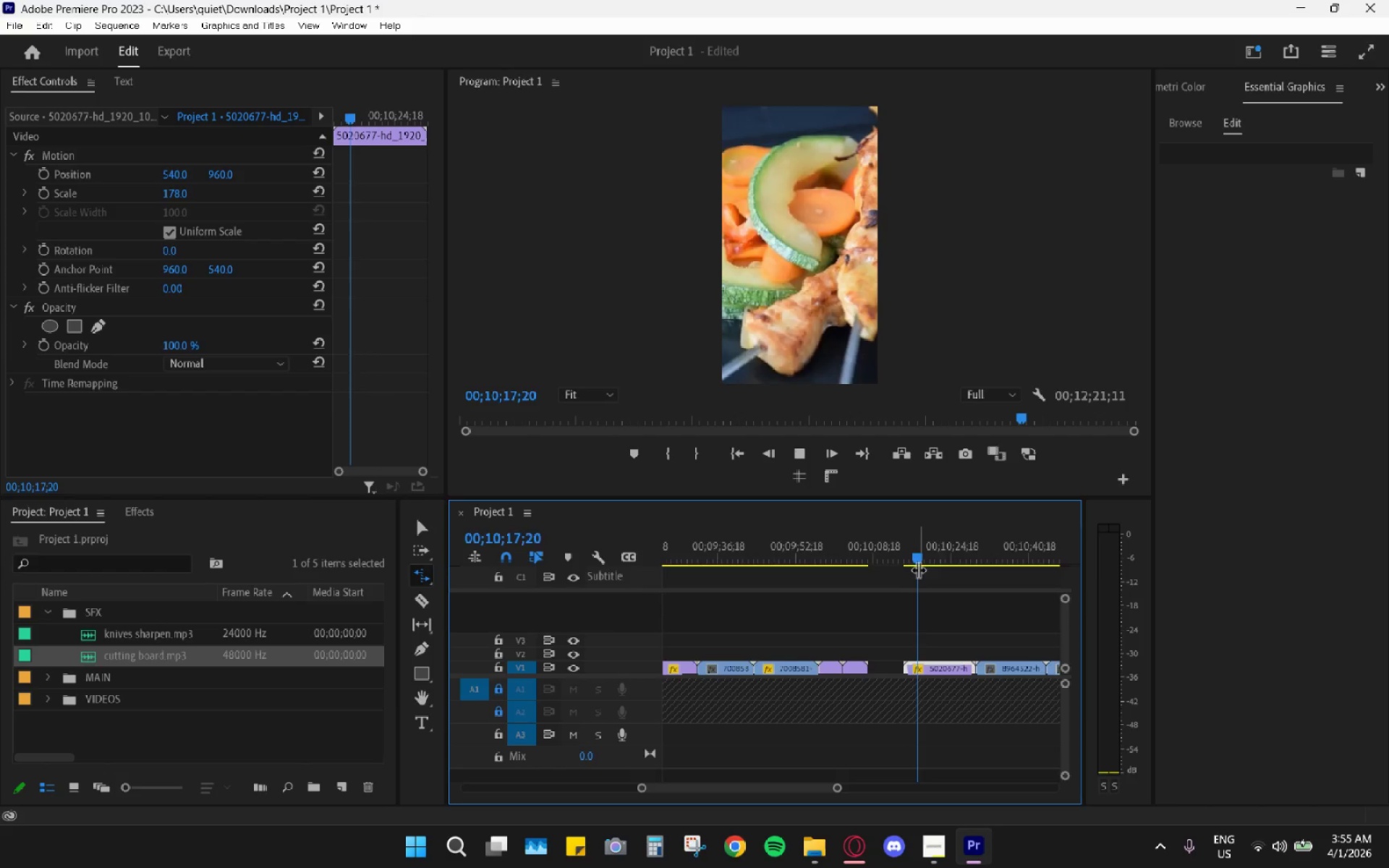 
left_click_drag(start_coordinate=[914, 548], to_coordinate=[904, 547])
 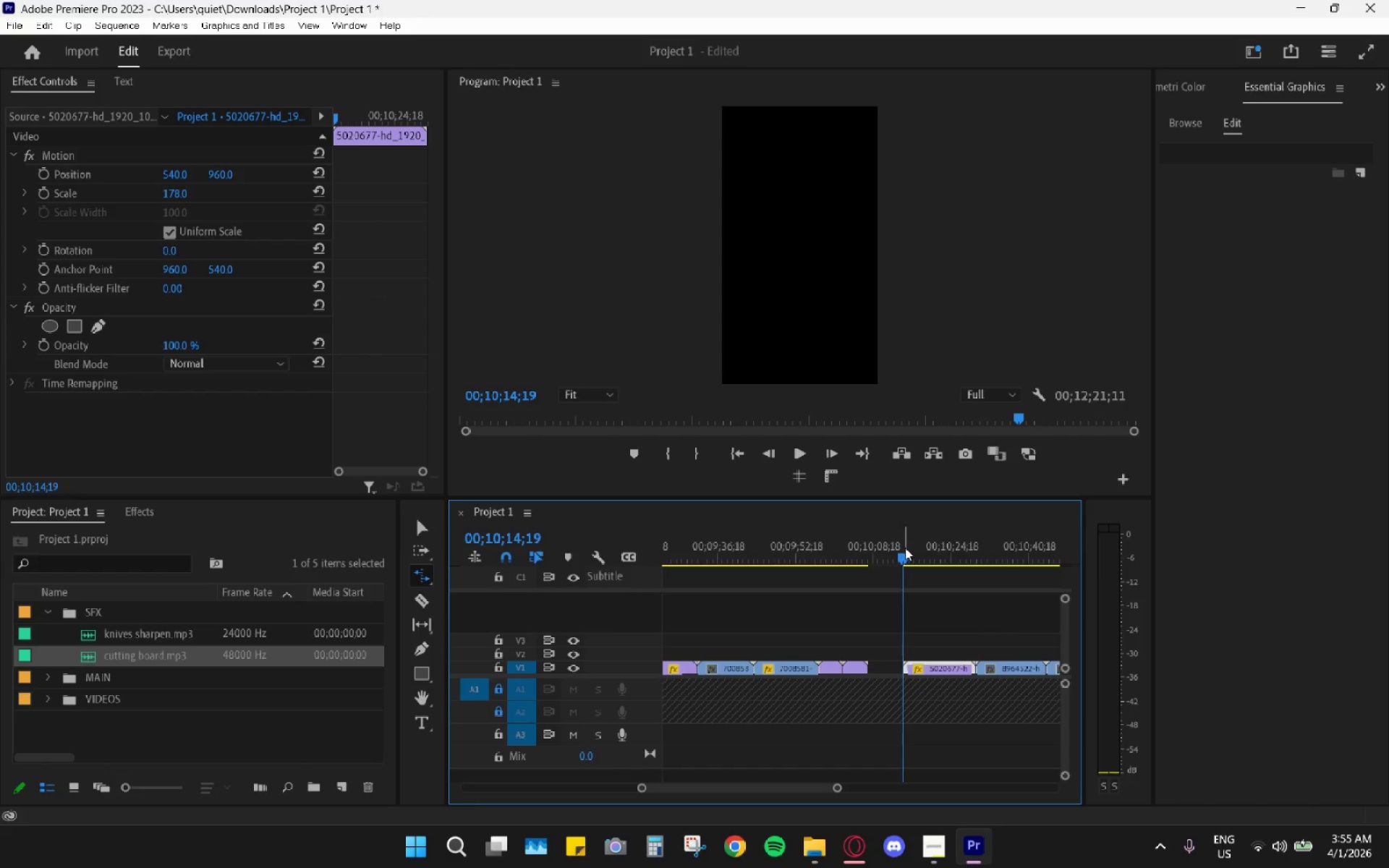 
key(Space)
 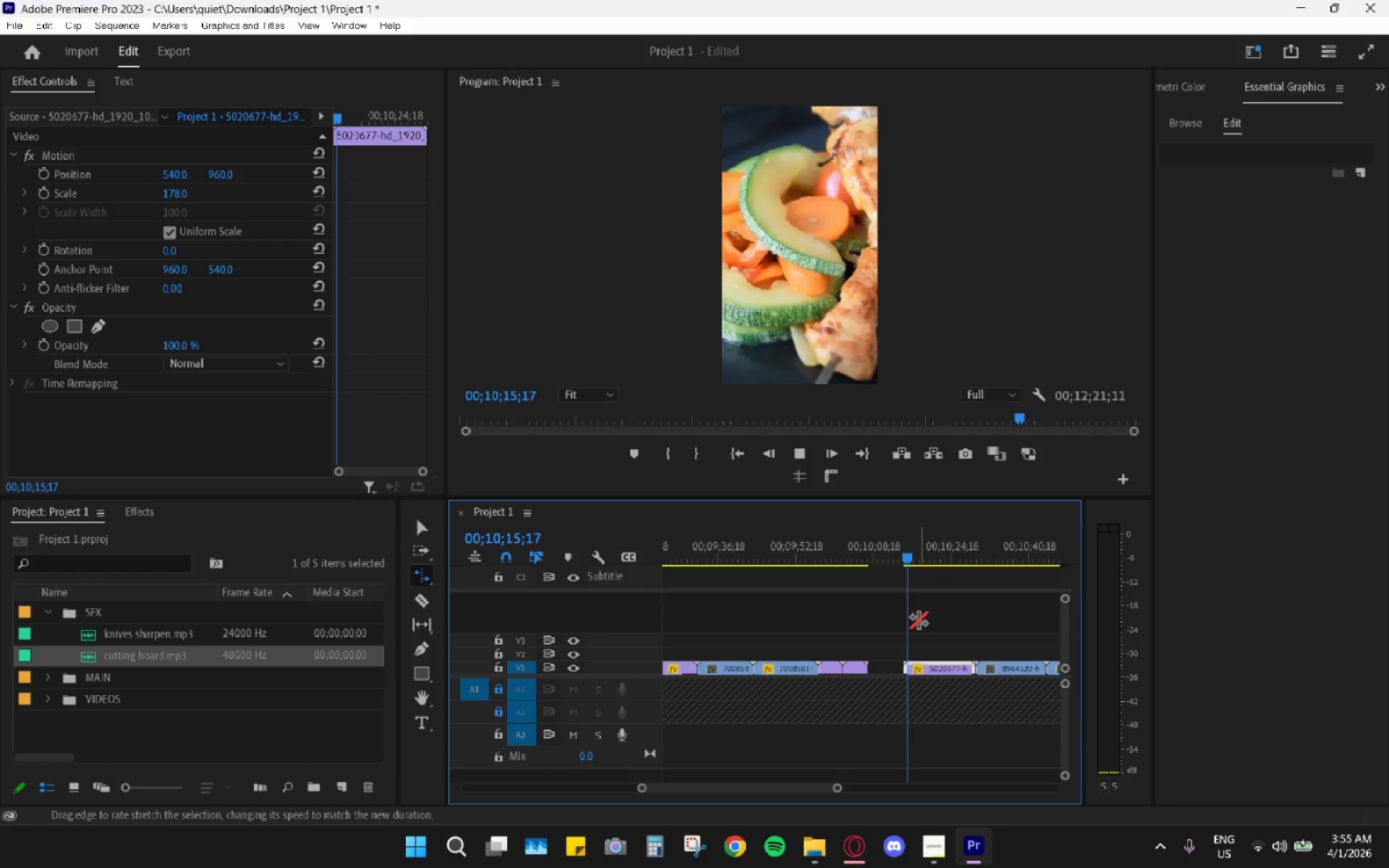 
key(Space)
 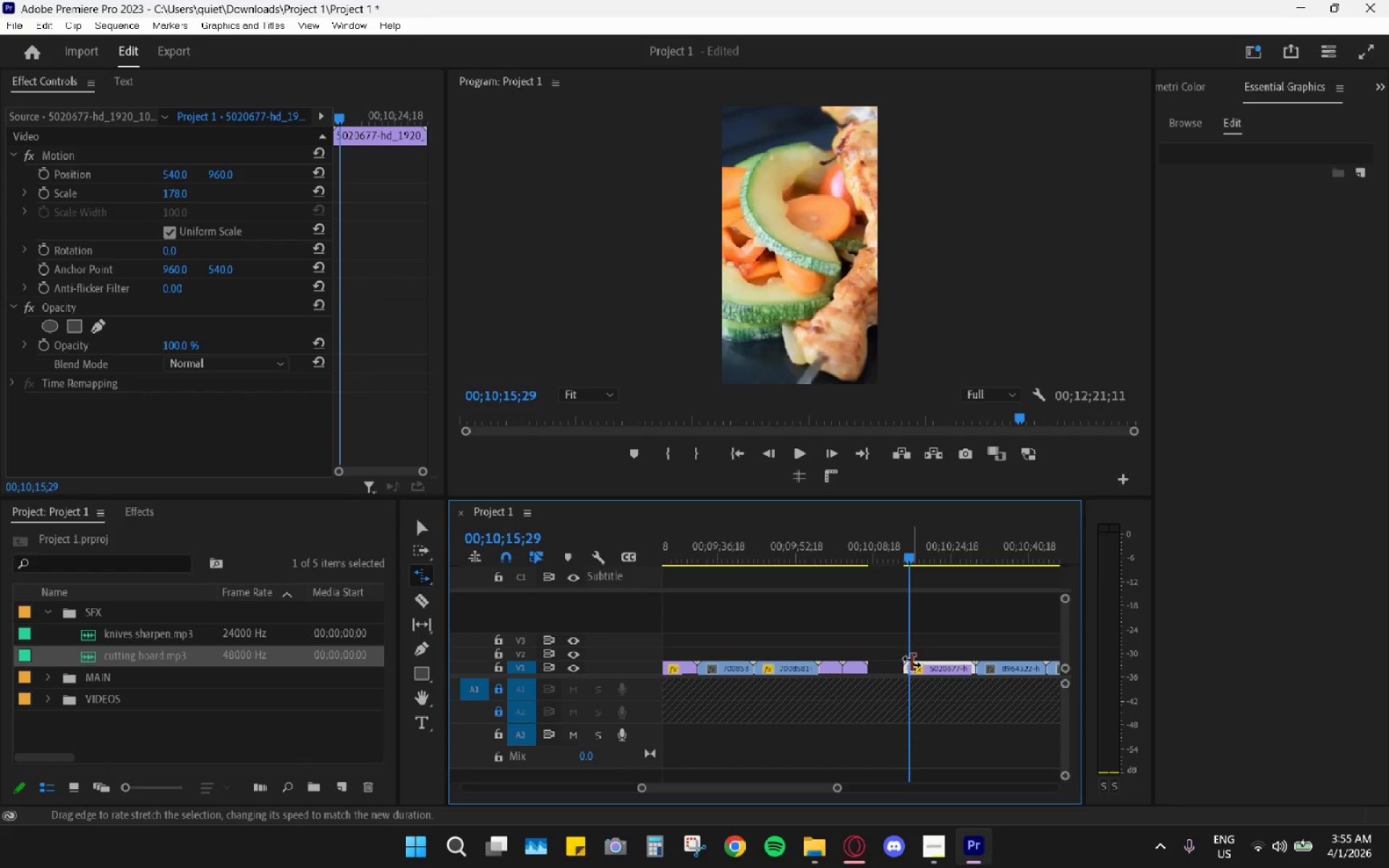 
left_click_drag(start_coordinate=[909, 663], to_coordinate=[936, 670])
 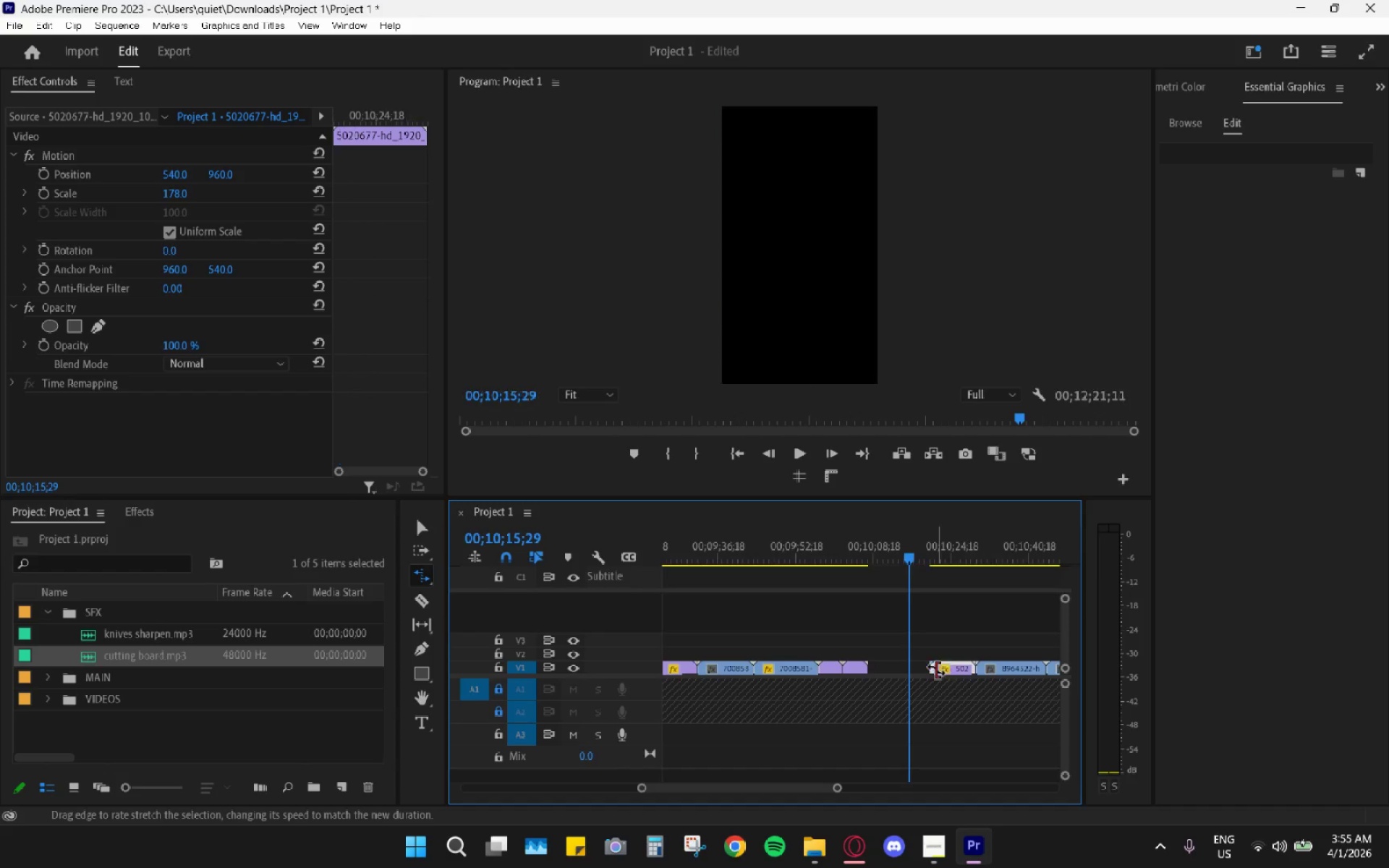 
key(Space)
 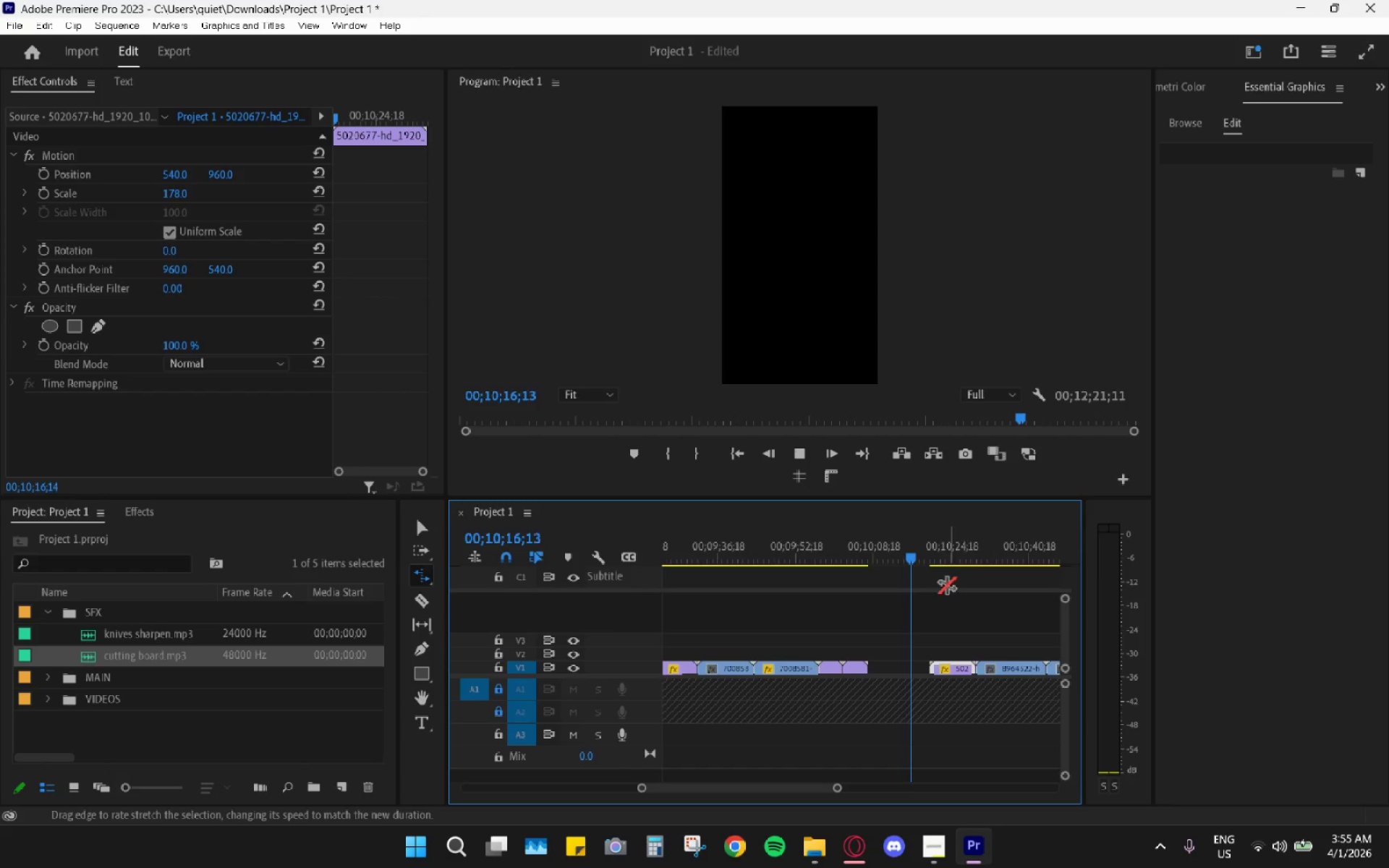 
left_click([938, 563])
 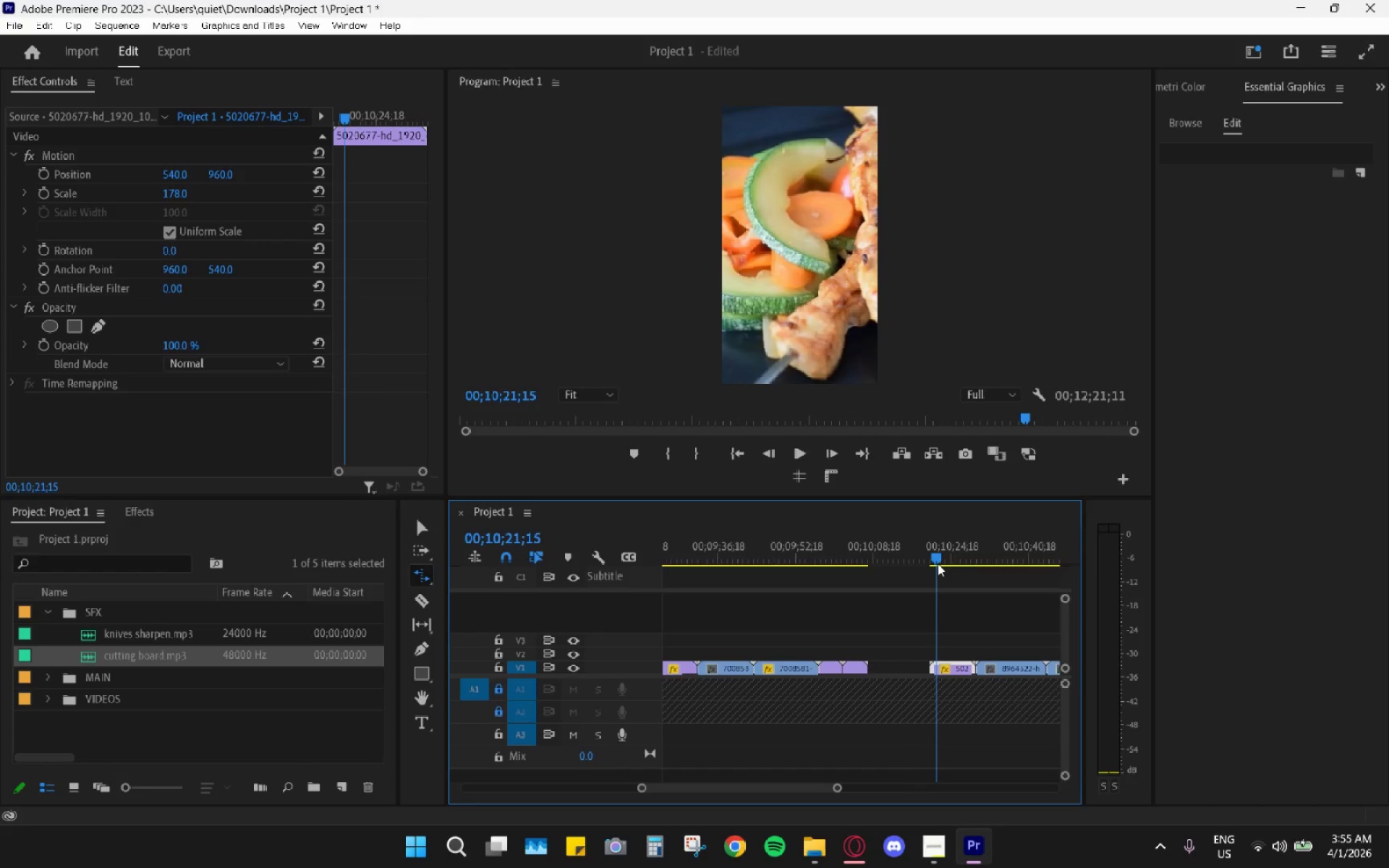 
key(Space)
 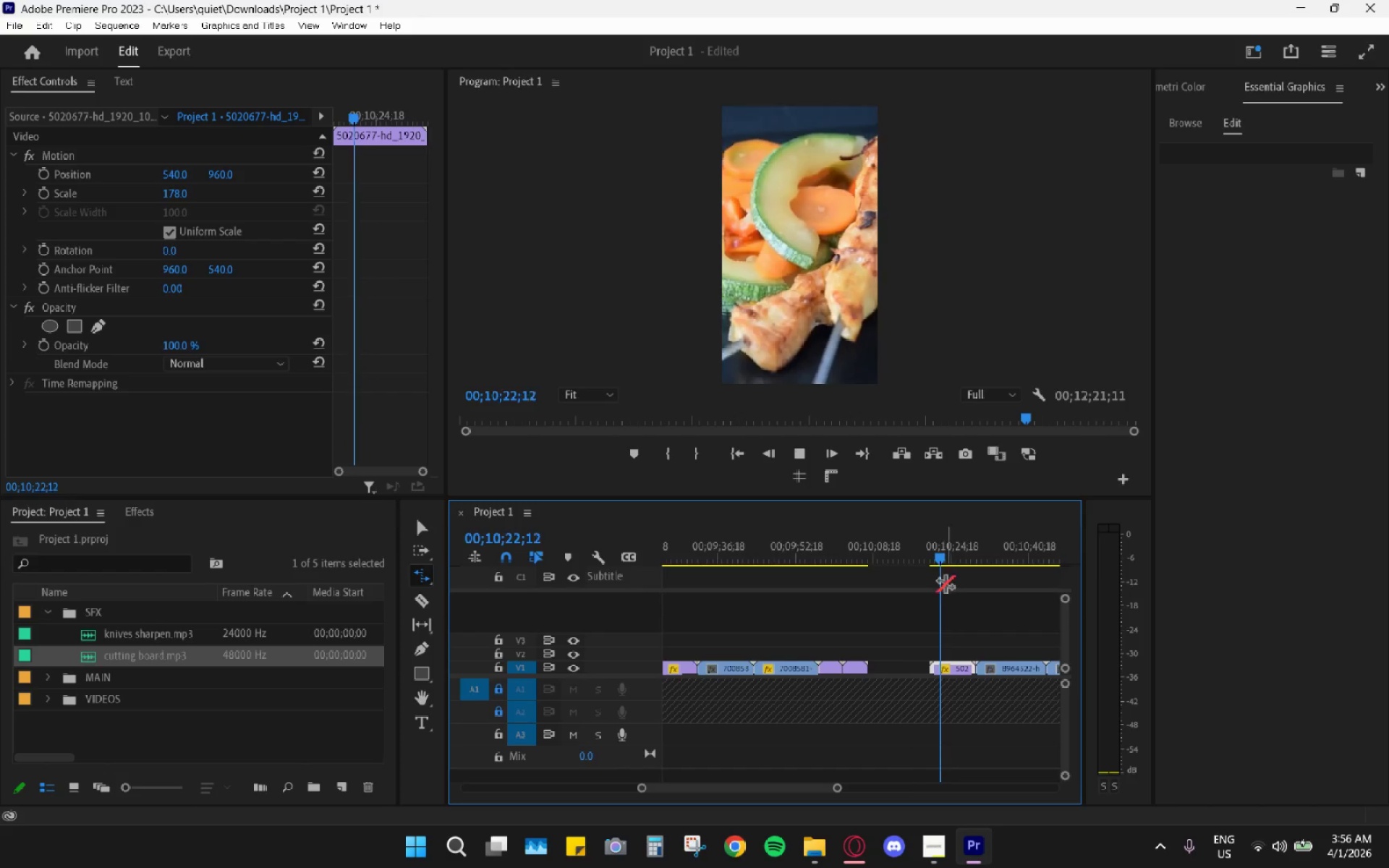 
left_click_drag(start_coordinate=[975, 555], to_coordinate=[998, 555])
 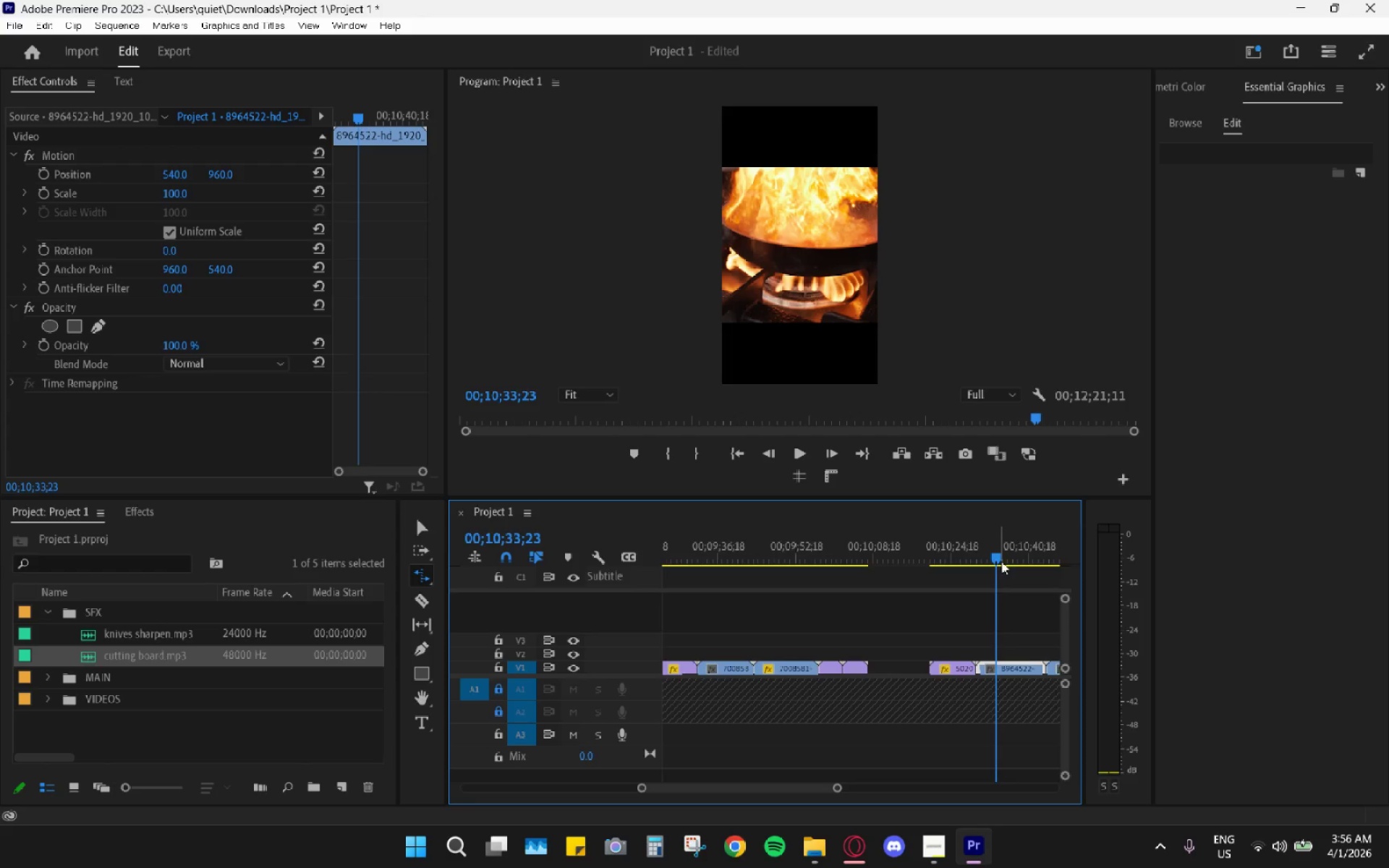 
key(Space)
 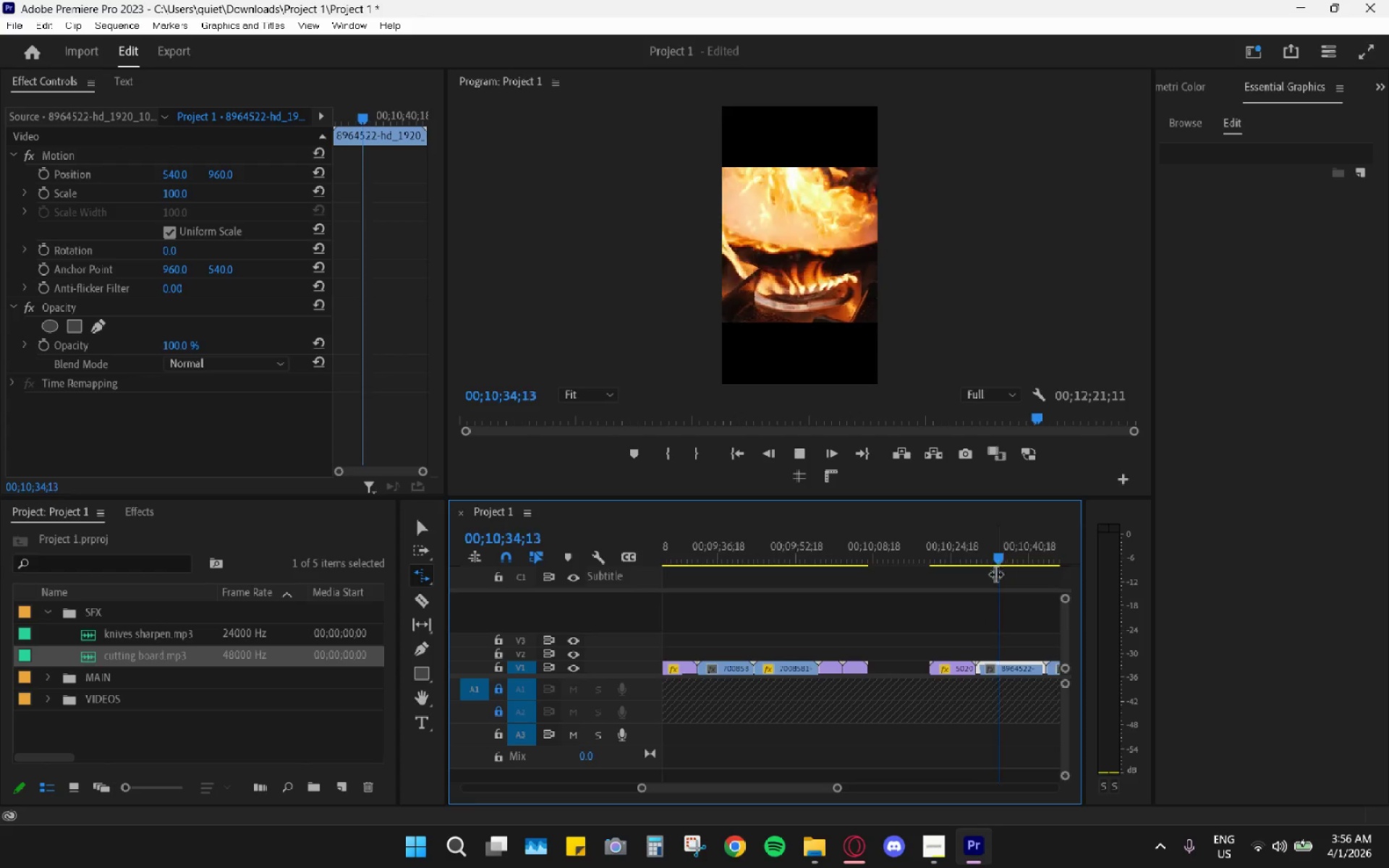 
key(Space)
 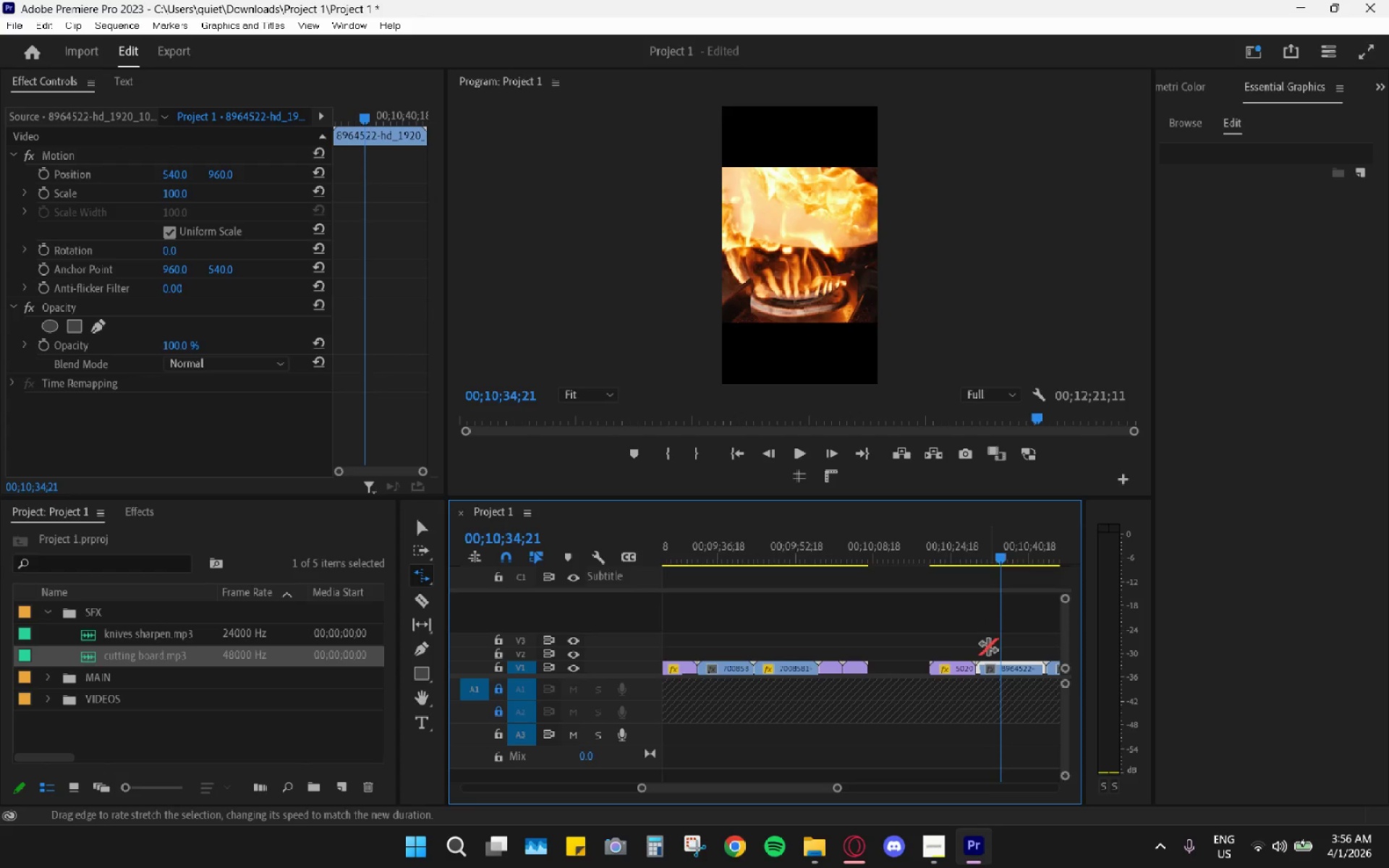 
key(V)
 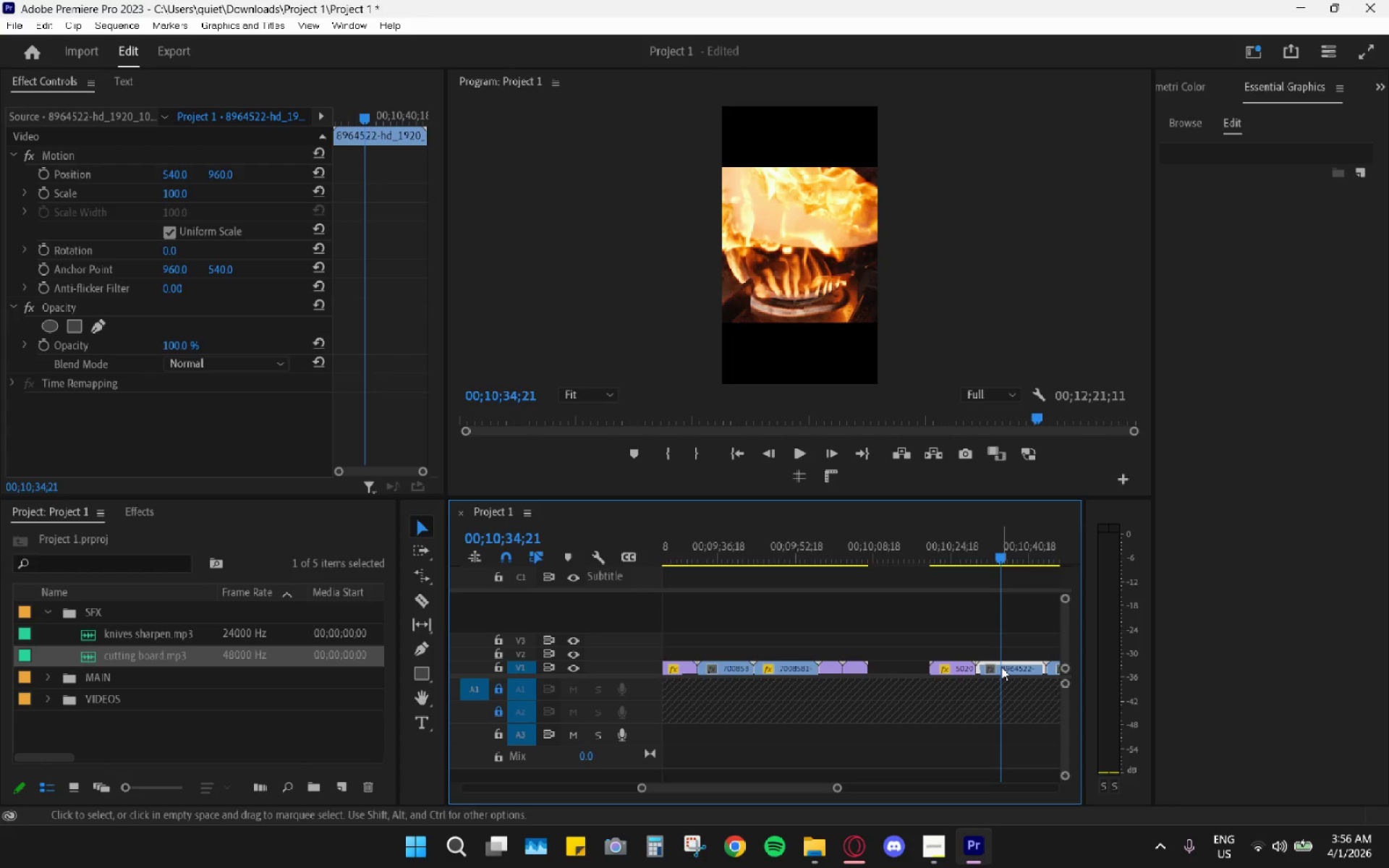 
left_click_drag(start_coordinate=[1001, 667], to_coordinate=[708, 632])
 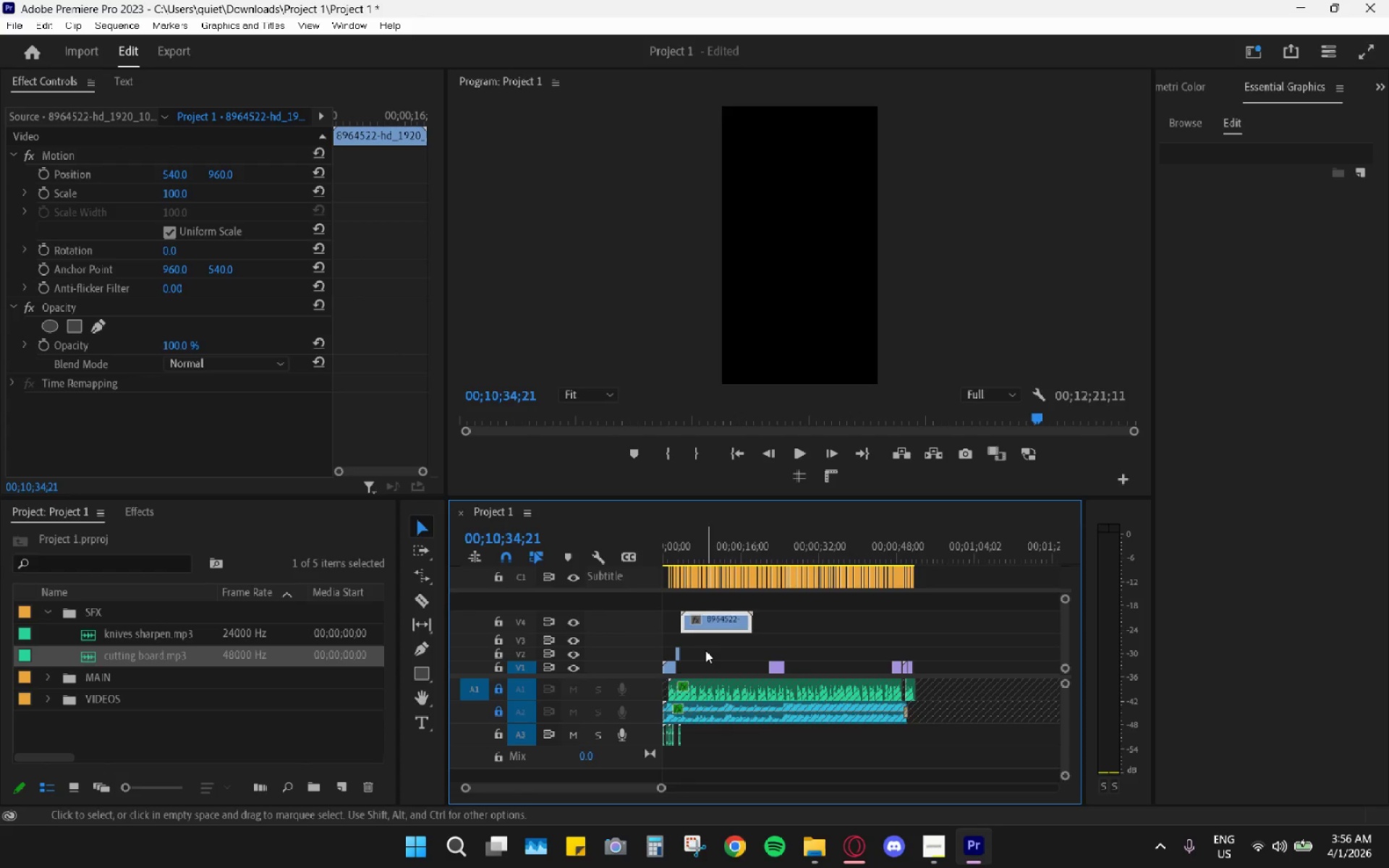 
hold_key(key=AltLeft, duration=0.56)
scroll: coordinate [726, 658], scroll_direction: up, amount: 17.0
 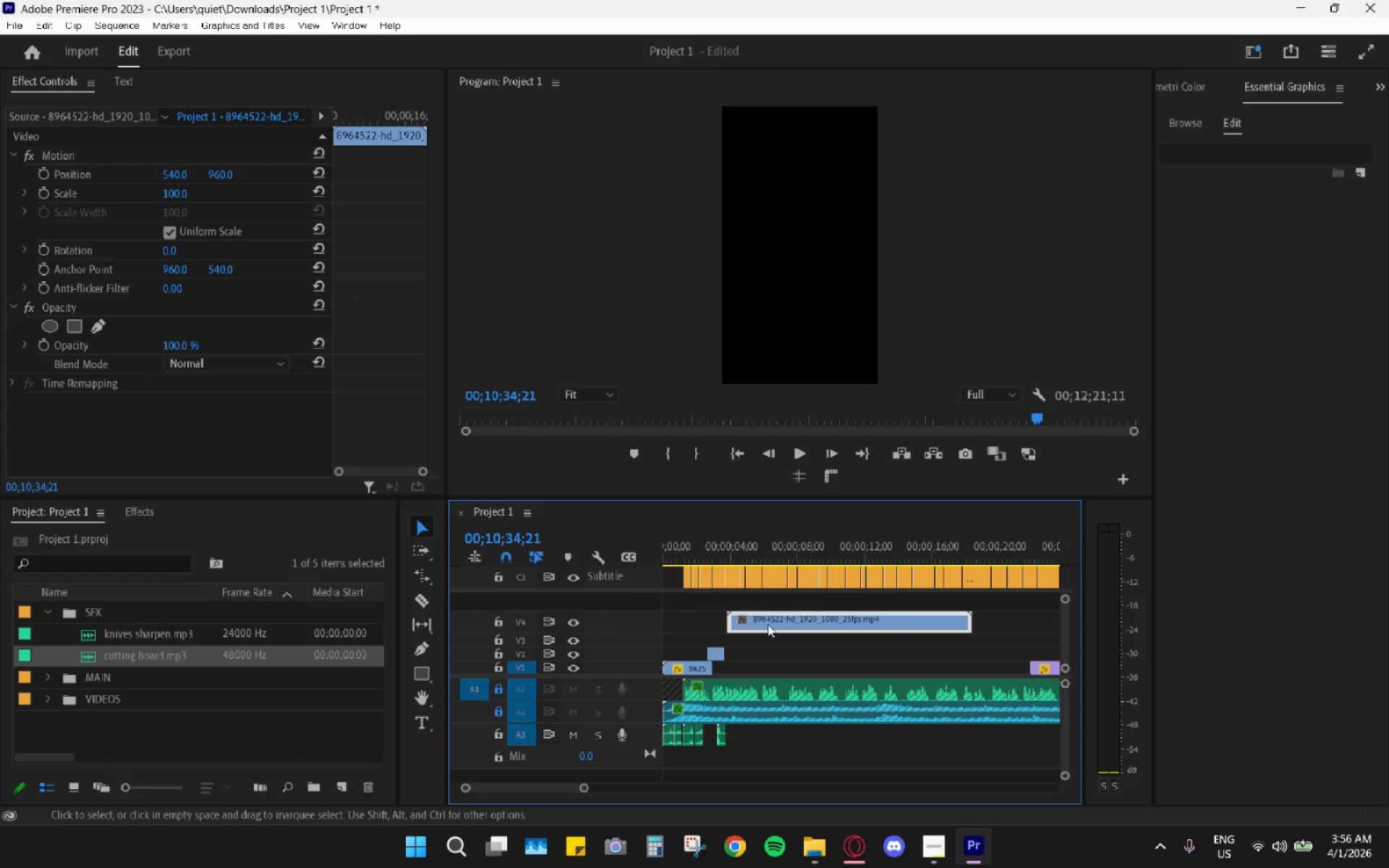 
left_click_drag(start_coordinate=[768, 624], to_coordinate=[759, 652])
 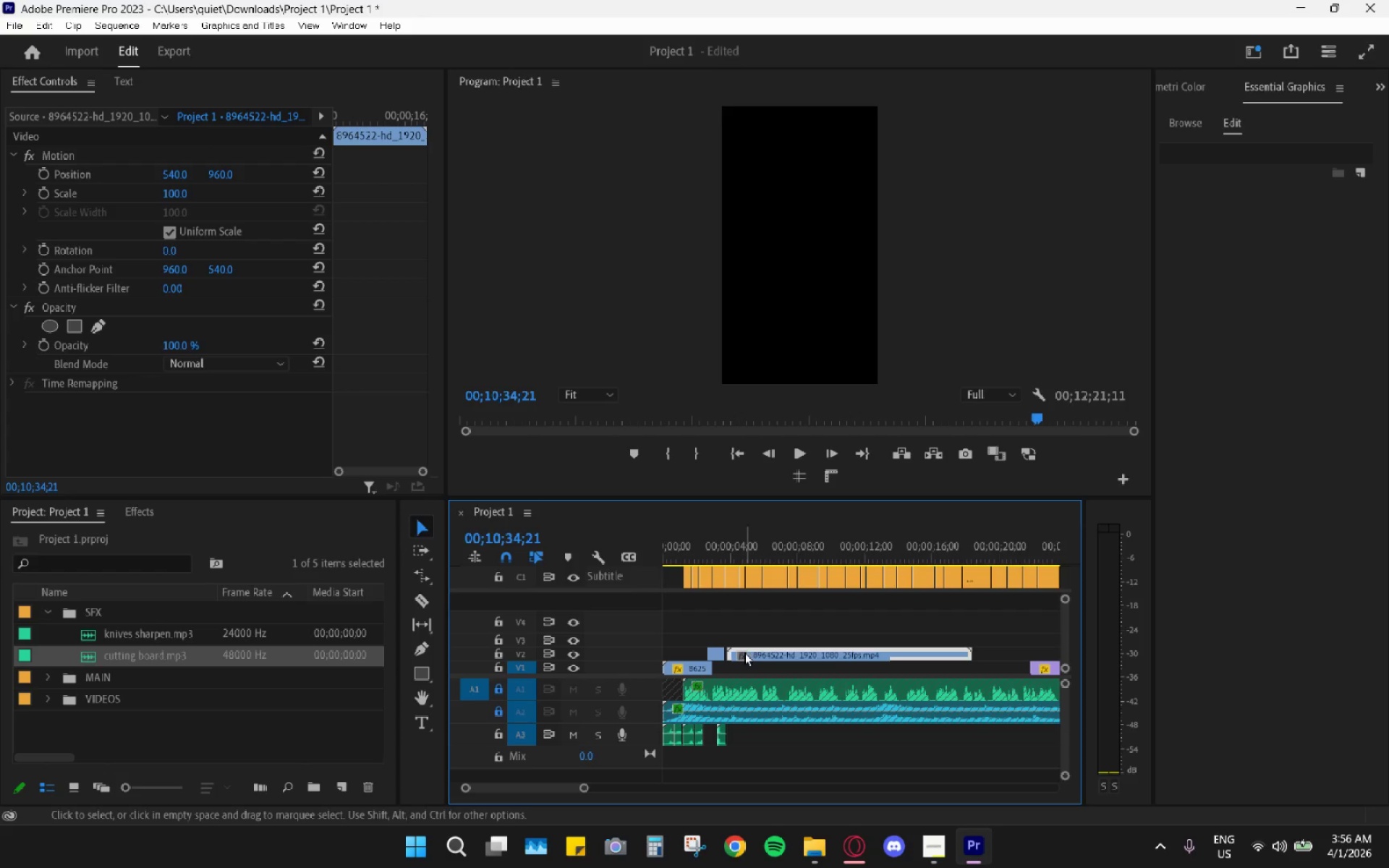 
left_click_drag(start_coordinate=[744, 652], to_coordinate=[741, 652])
 